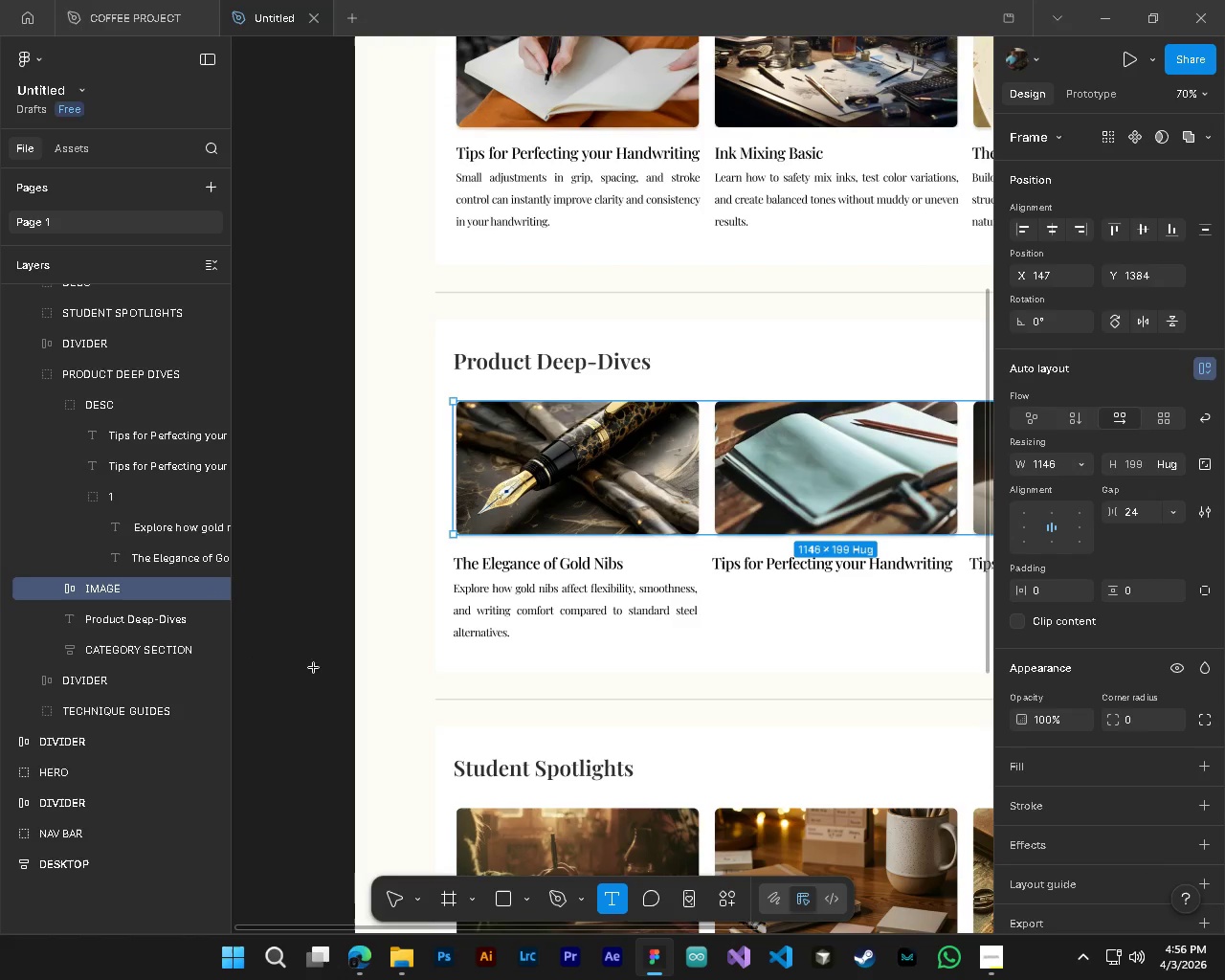 
key(Control+S)
 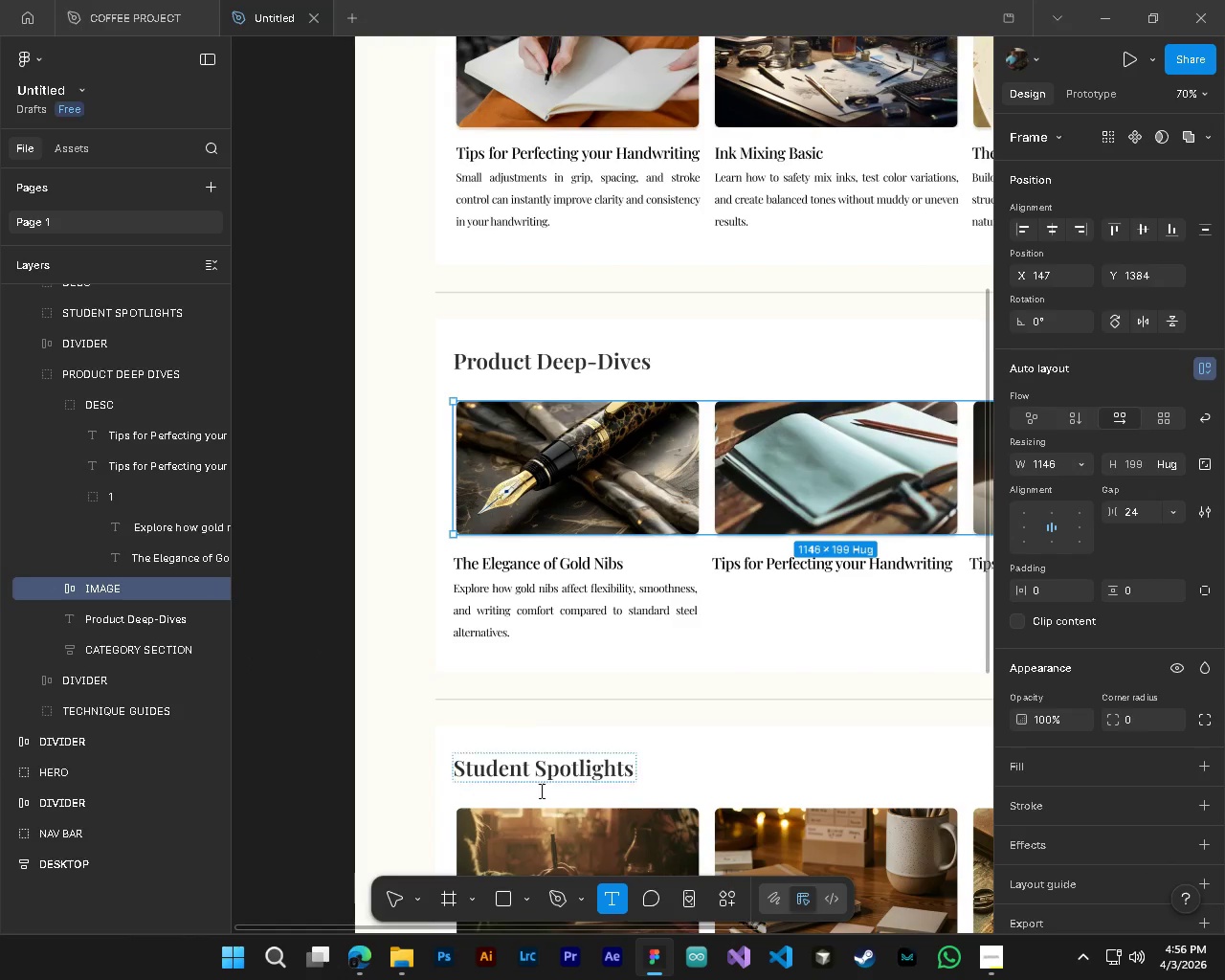 
left_click([385, 908])
 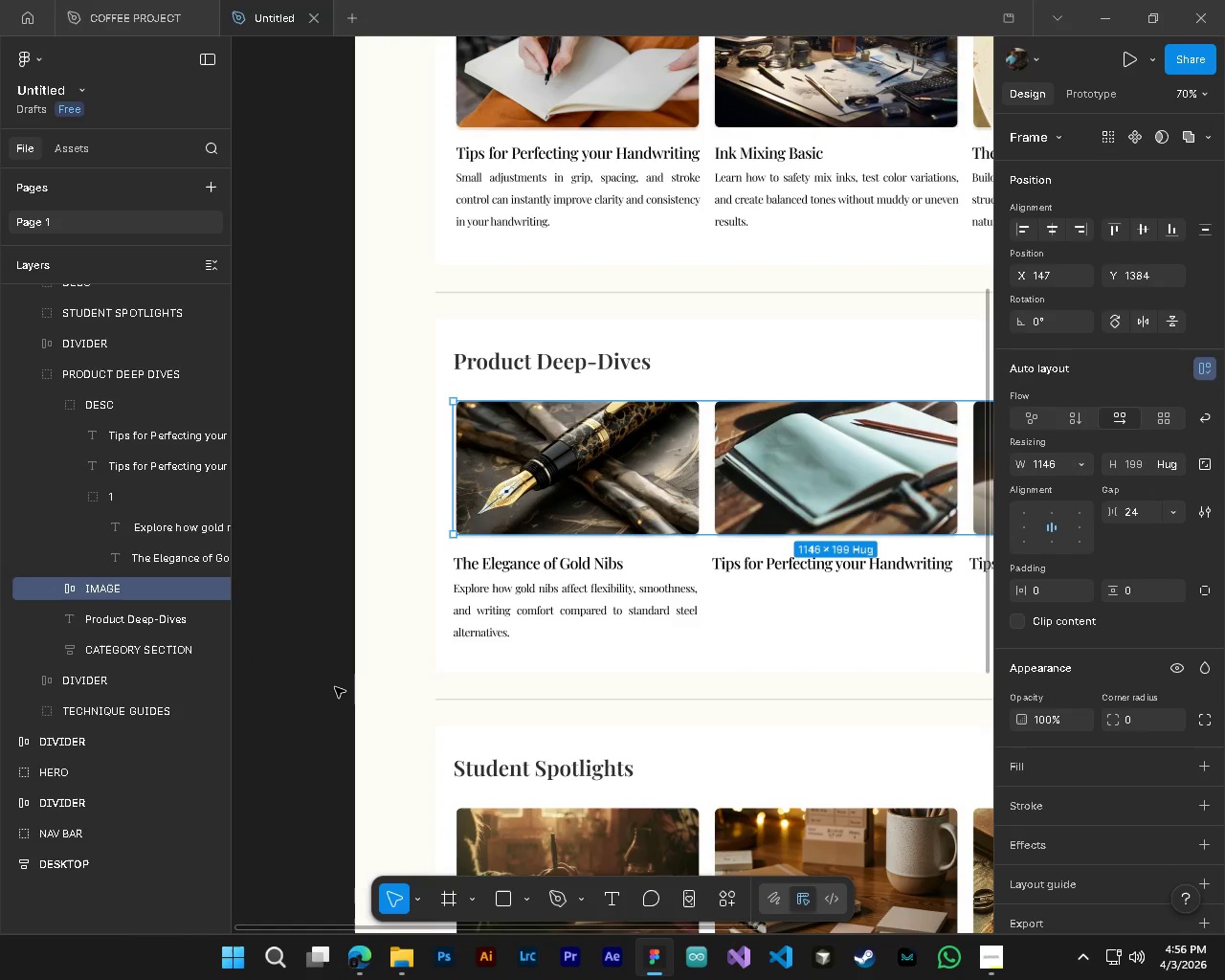 
left_click([333, 684])
 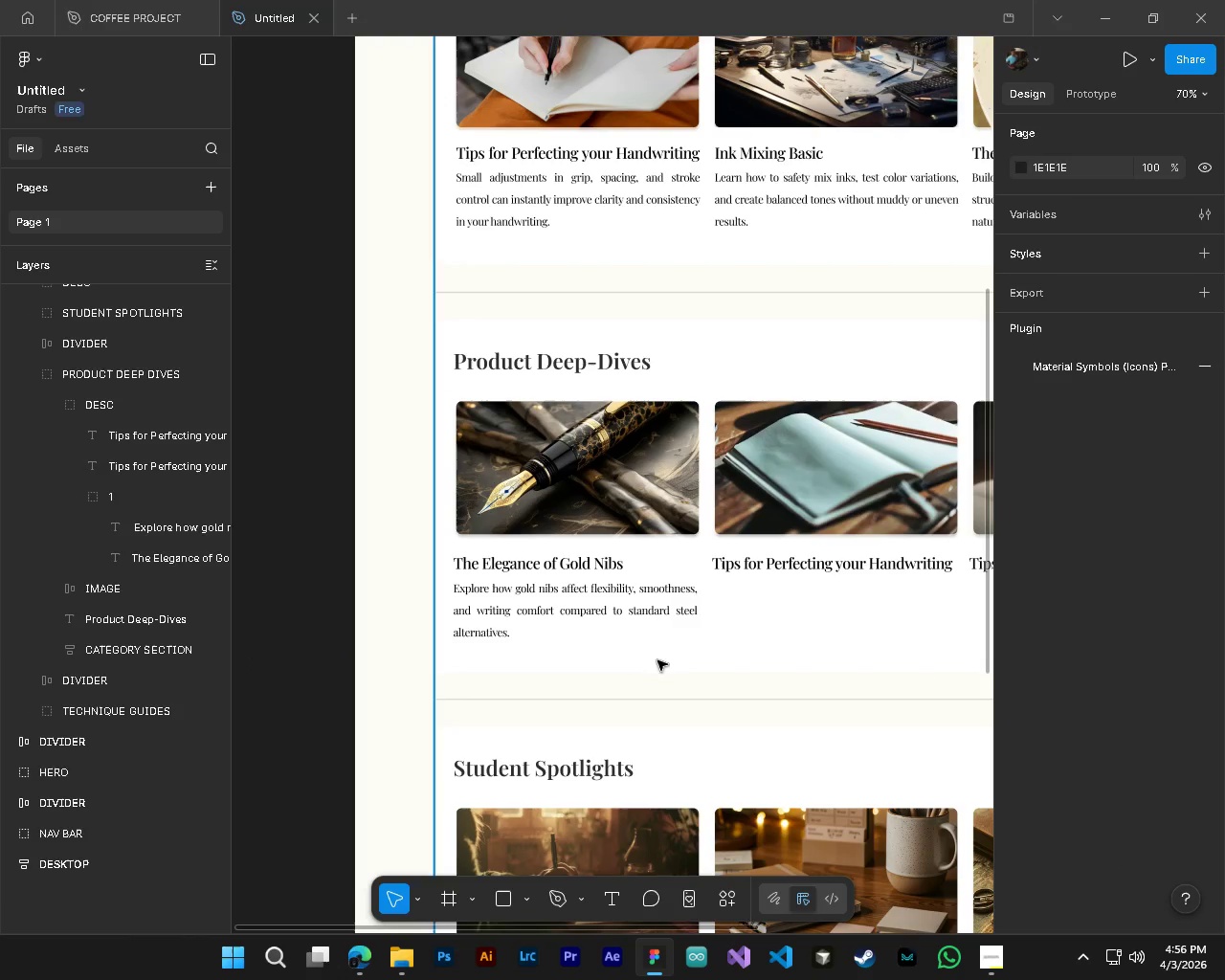 
hold_key(key=ControlLeft, duration=4.5)
 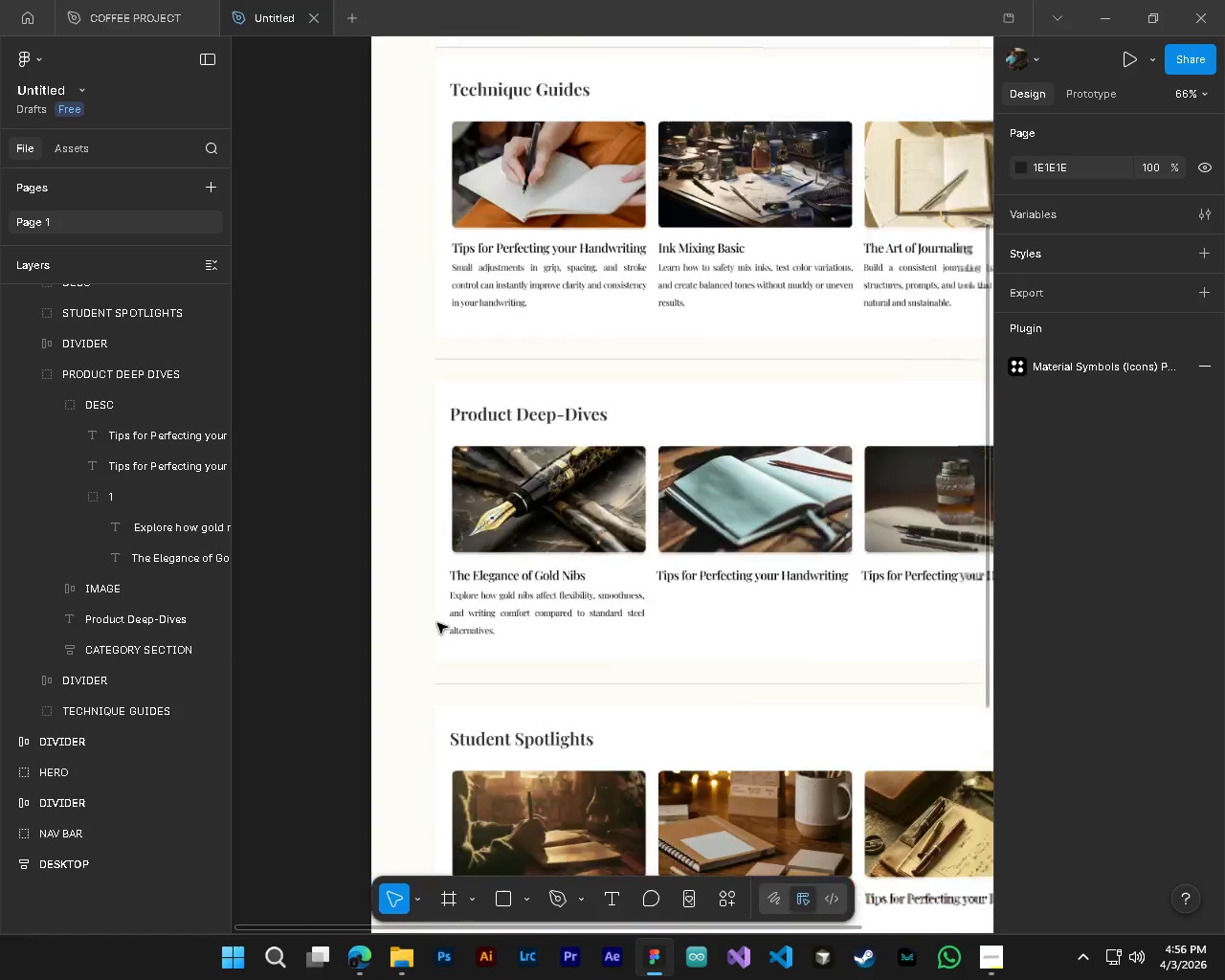 
key(Alt+Control+AltLeft)
 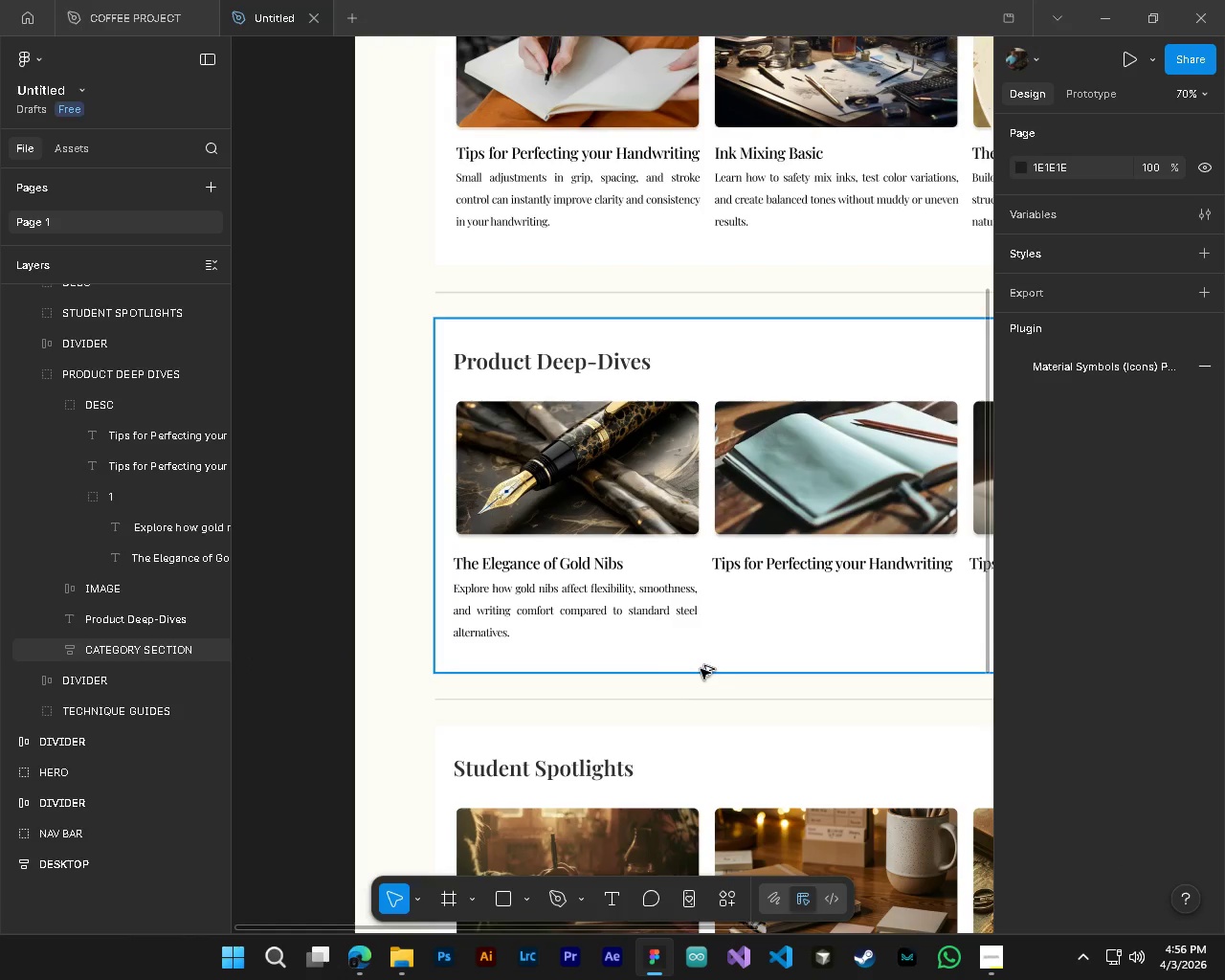 
hold_key(key=AltLeft, duration=1.52)
 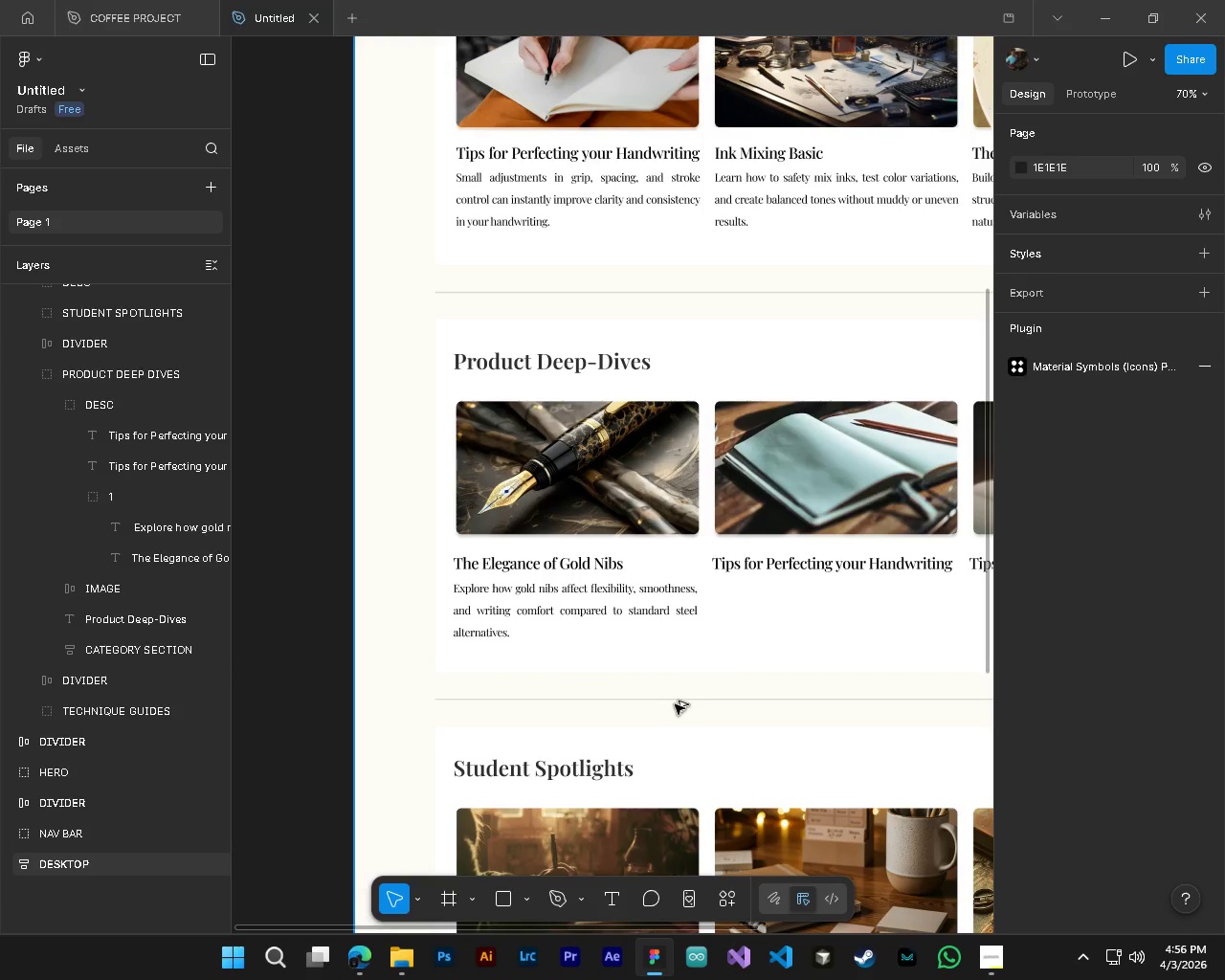 
hold_key(key=AltLeft, duration=1.51)
 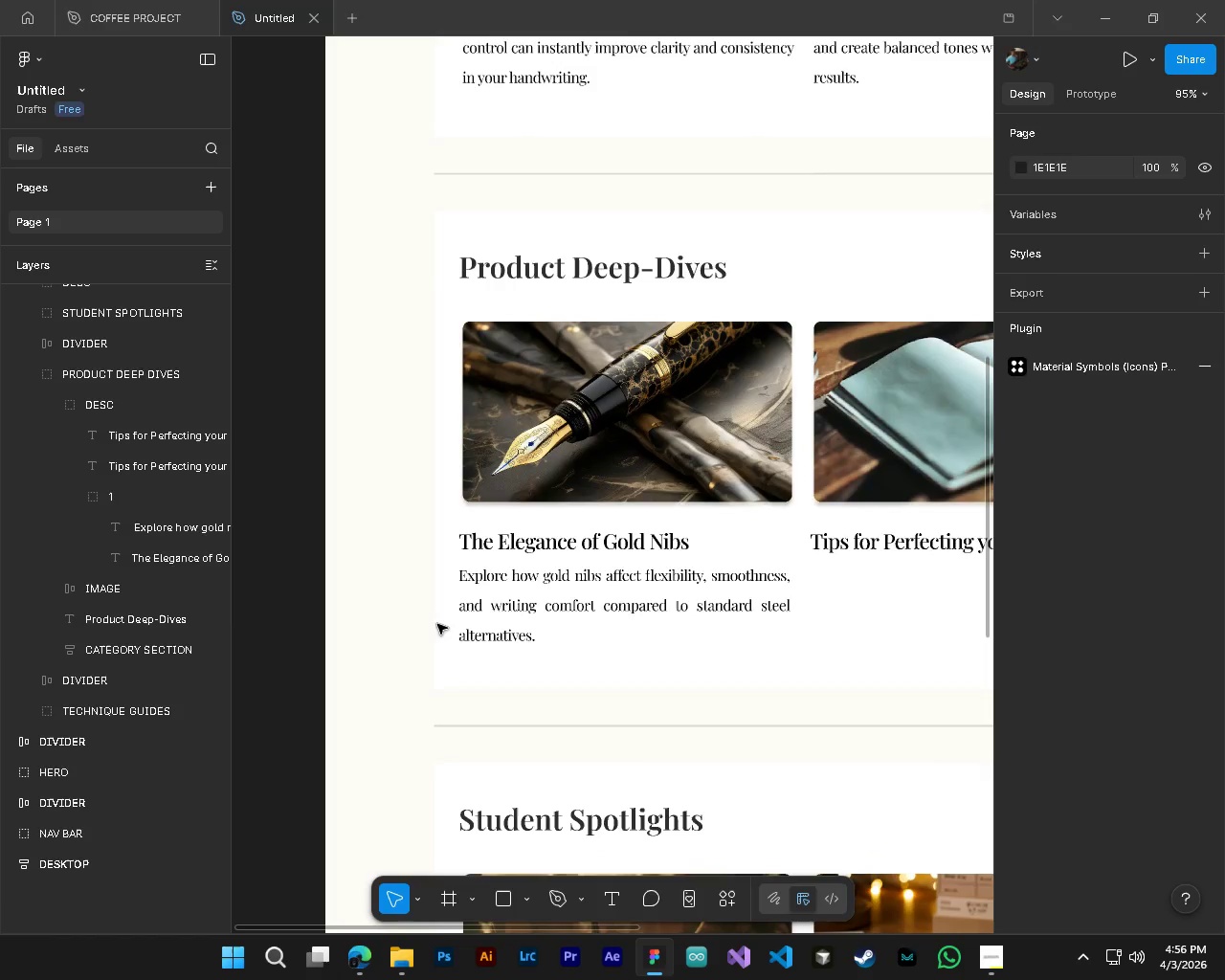 
hold_key(key=AltLeft, duration=1.33)
 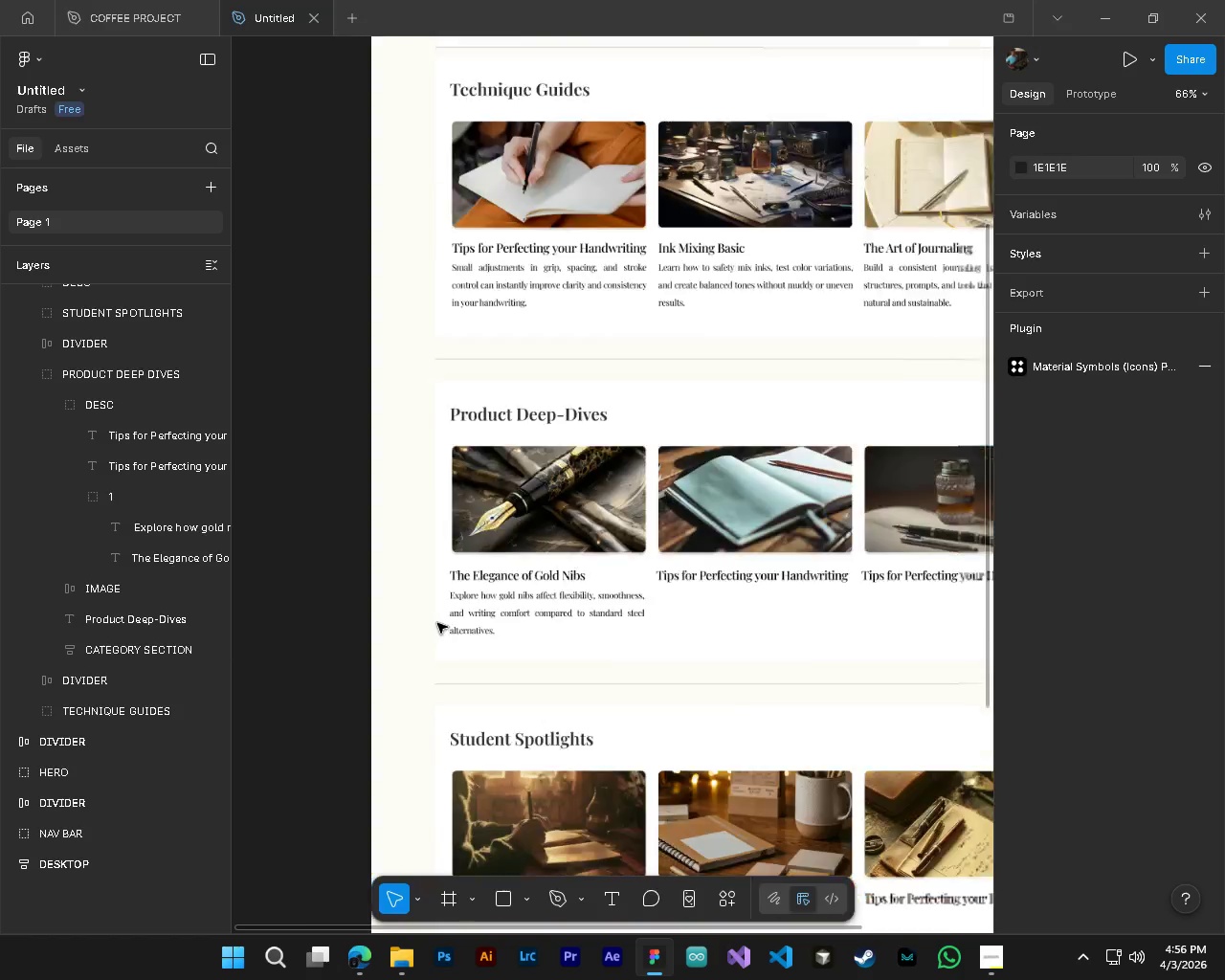 
hold_key(key=AltLeft, duration=0.31)
 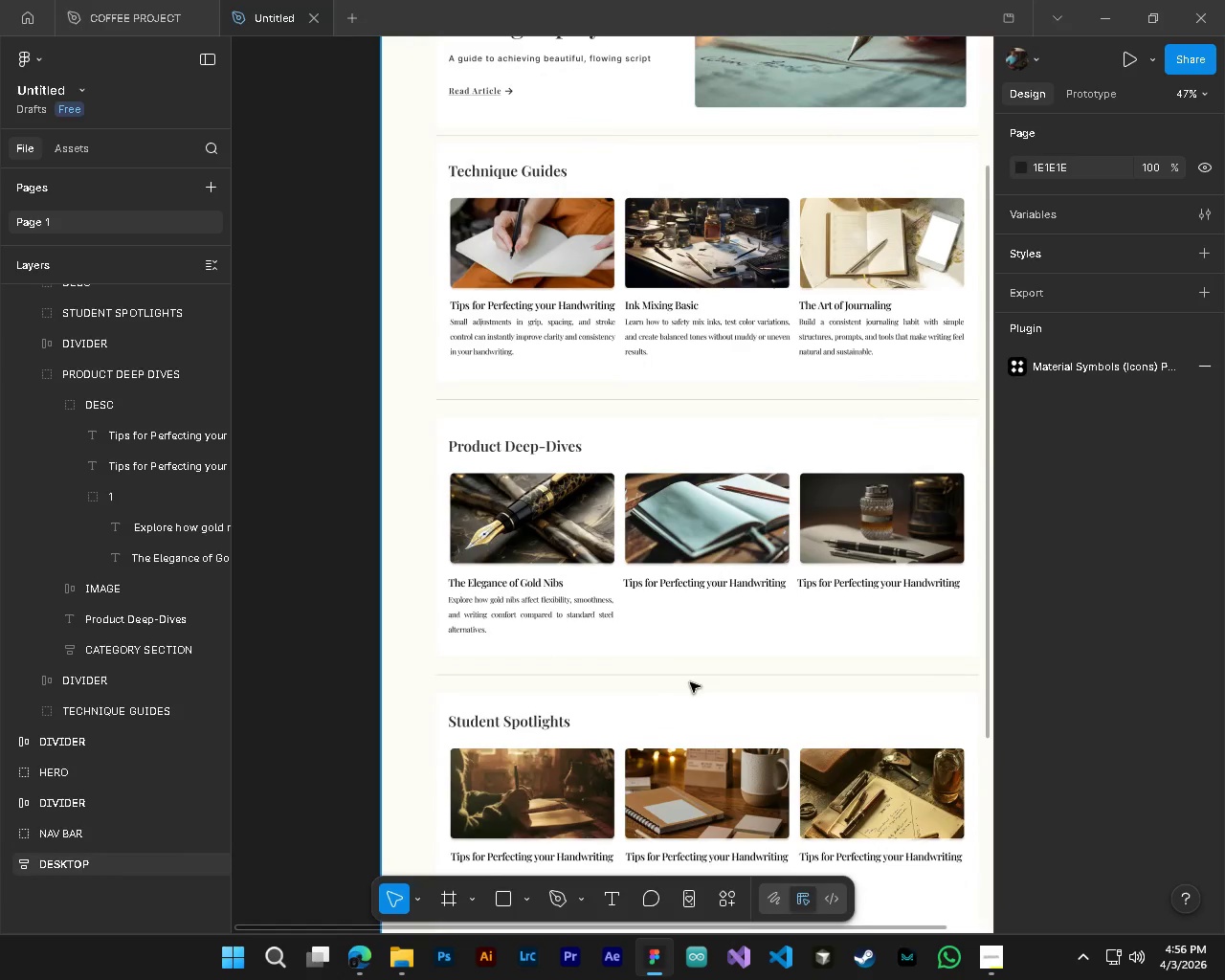 
hold_key(key=ControlLeft, duration=0.33)
 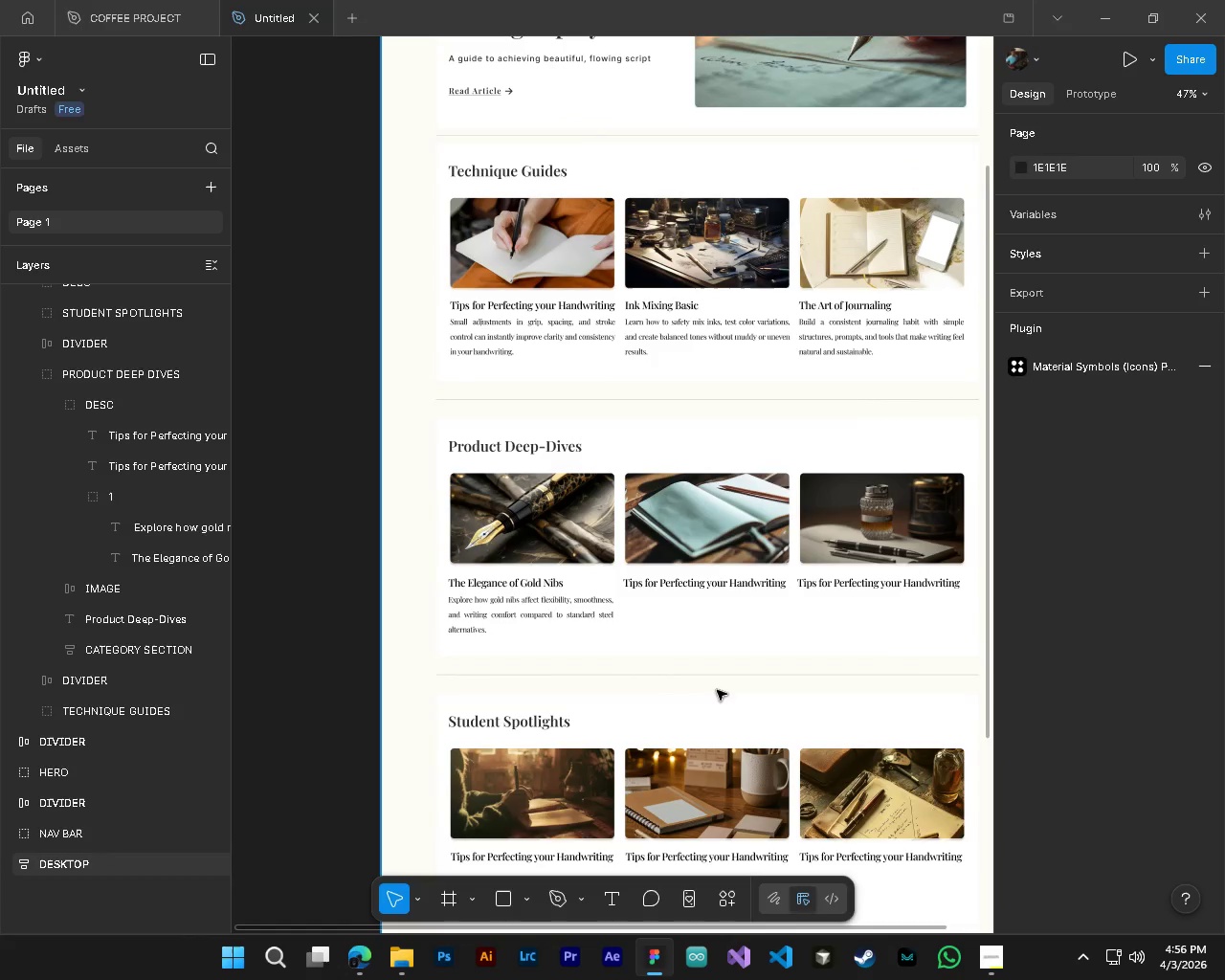 
scroll: coordinate [437, 623], scroll_direction: up, amount: 3.0
 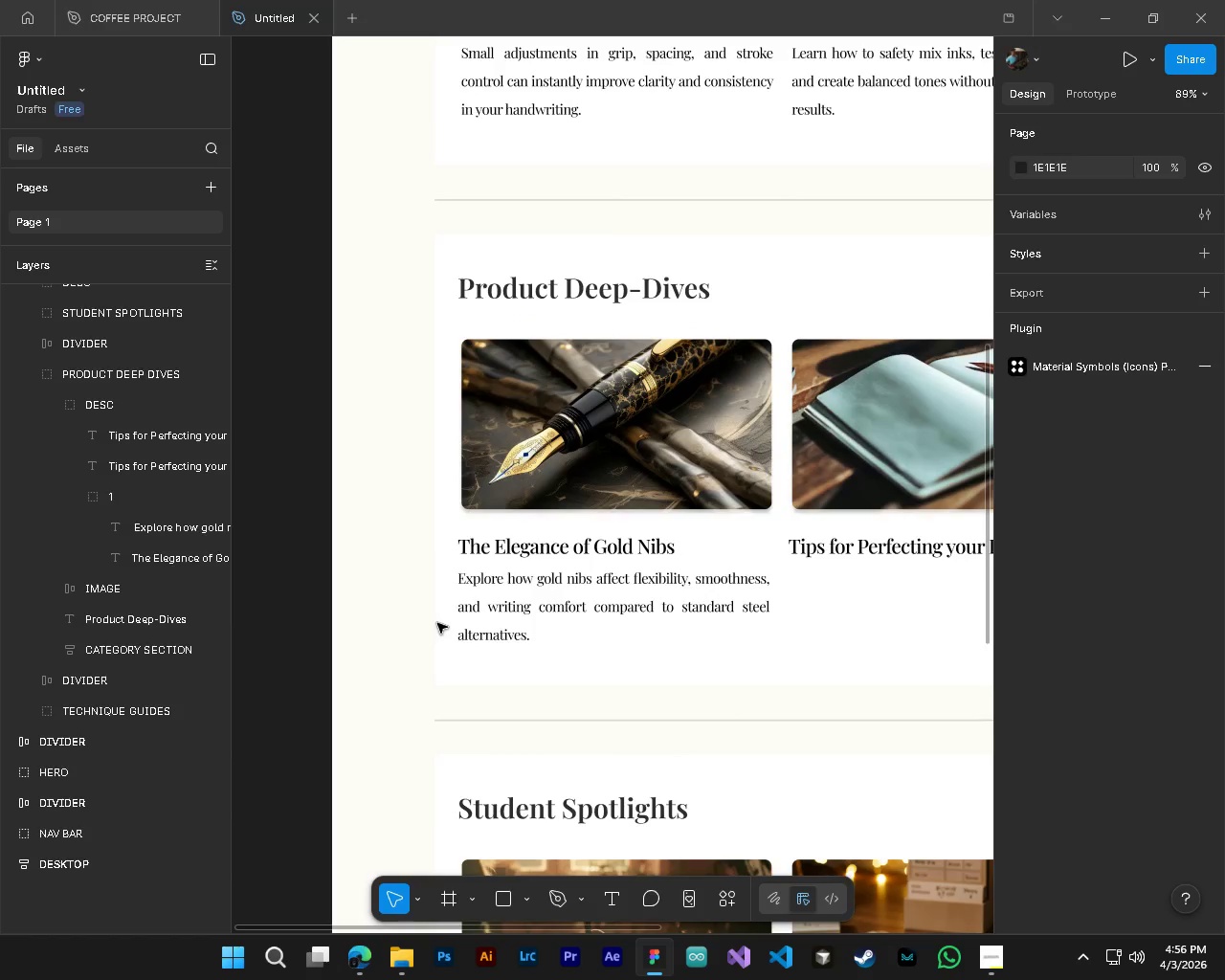 
scroll: coordinate [437, 623], scroll_direction: down, amount: 5.0
 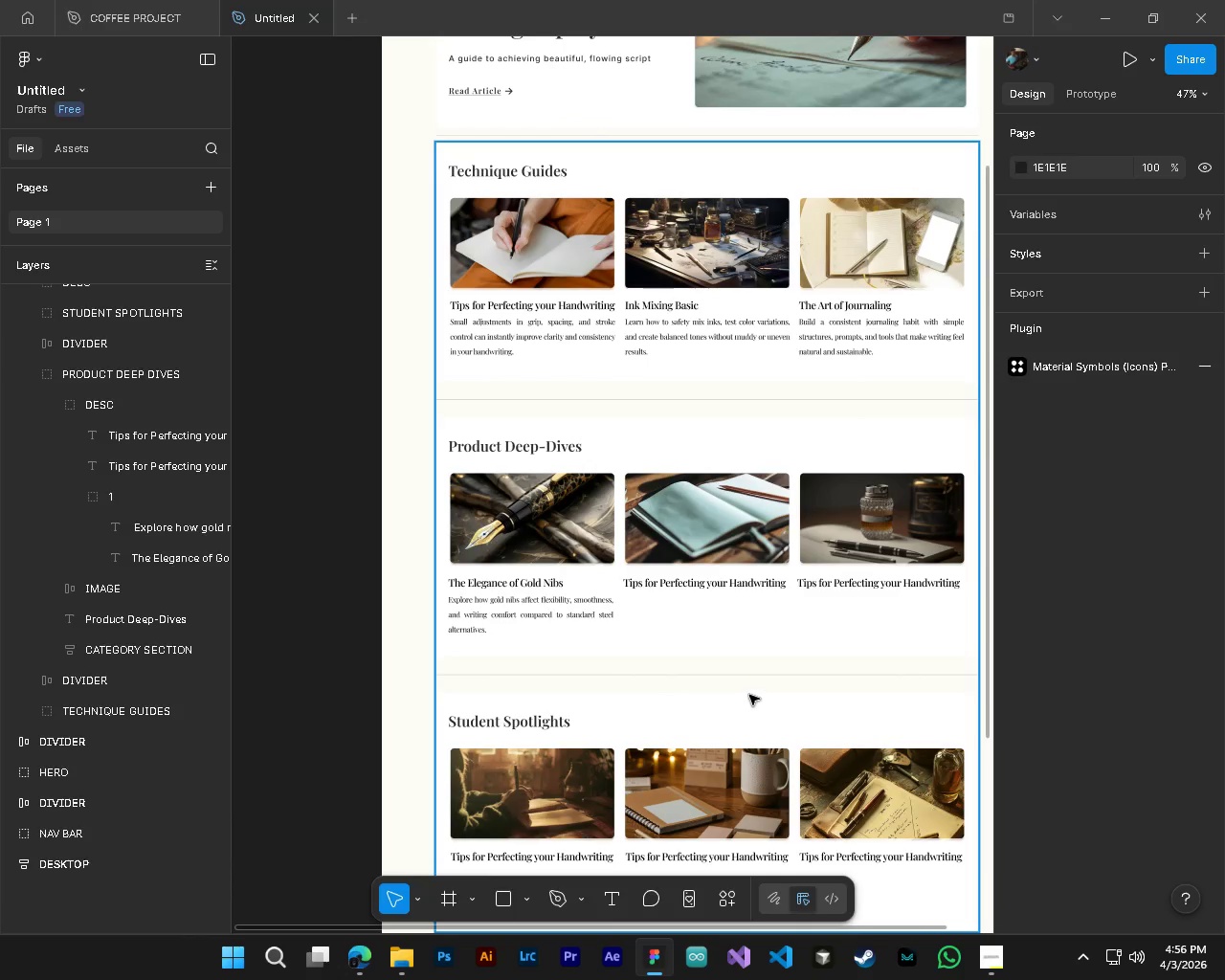 
scroll: coordinate [747, 692], scroll_direction: up, amount: 1.0
 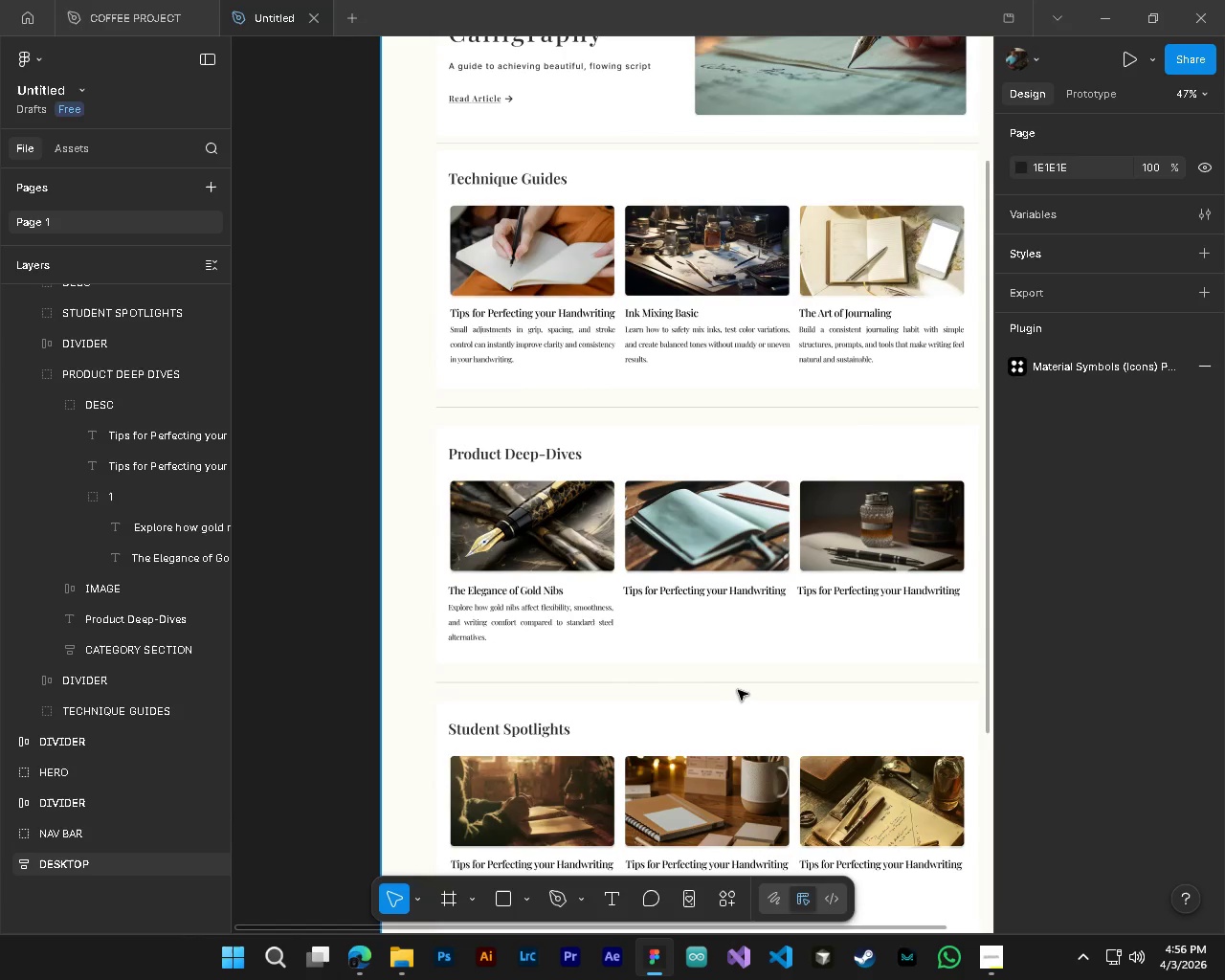 
key(Alt+AltLeft)
 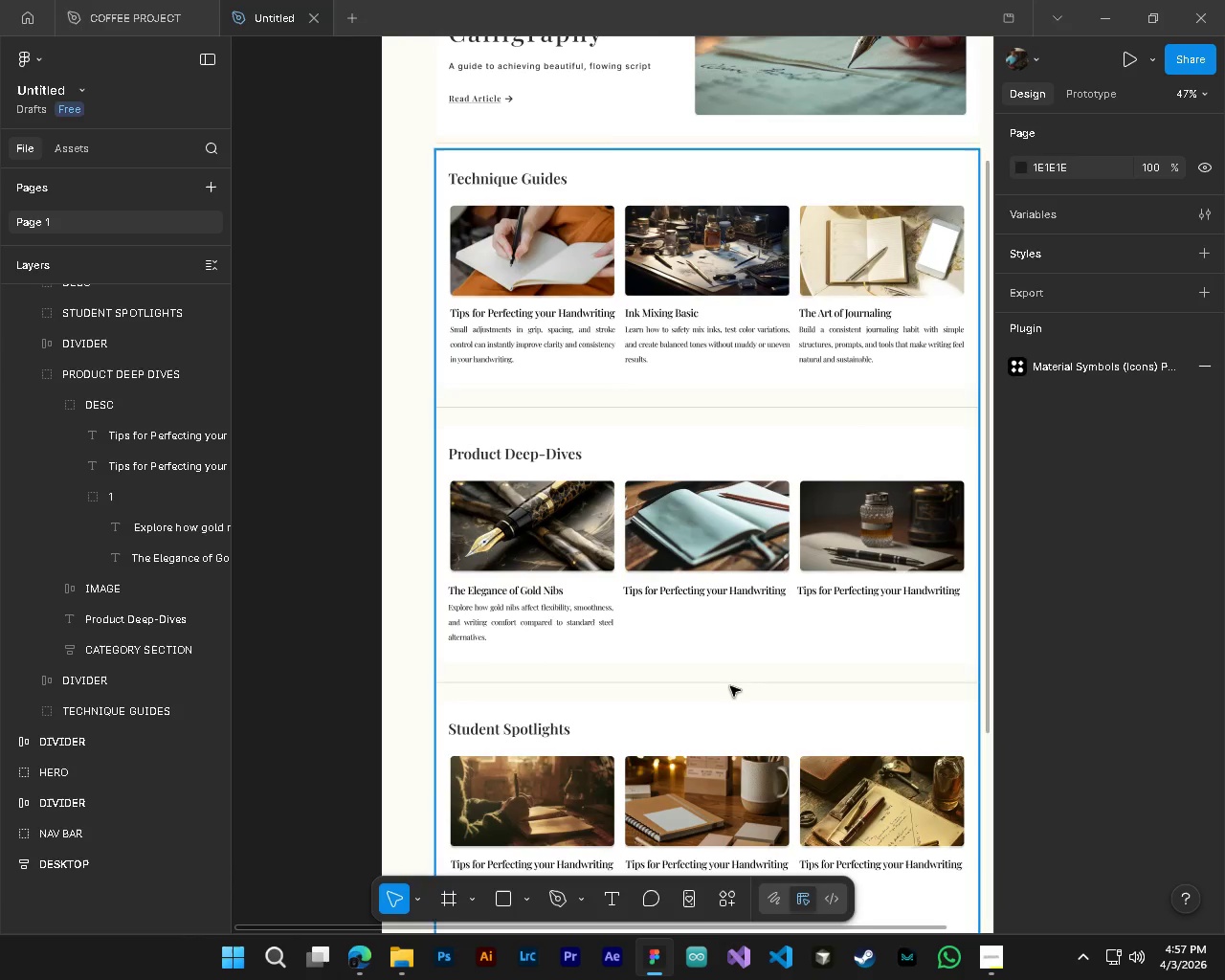 
hold_key(key=ControlLeft, duration=0.38)
 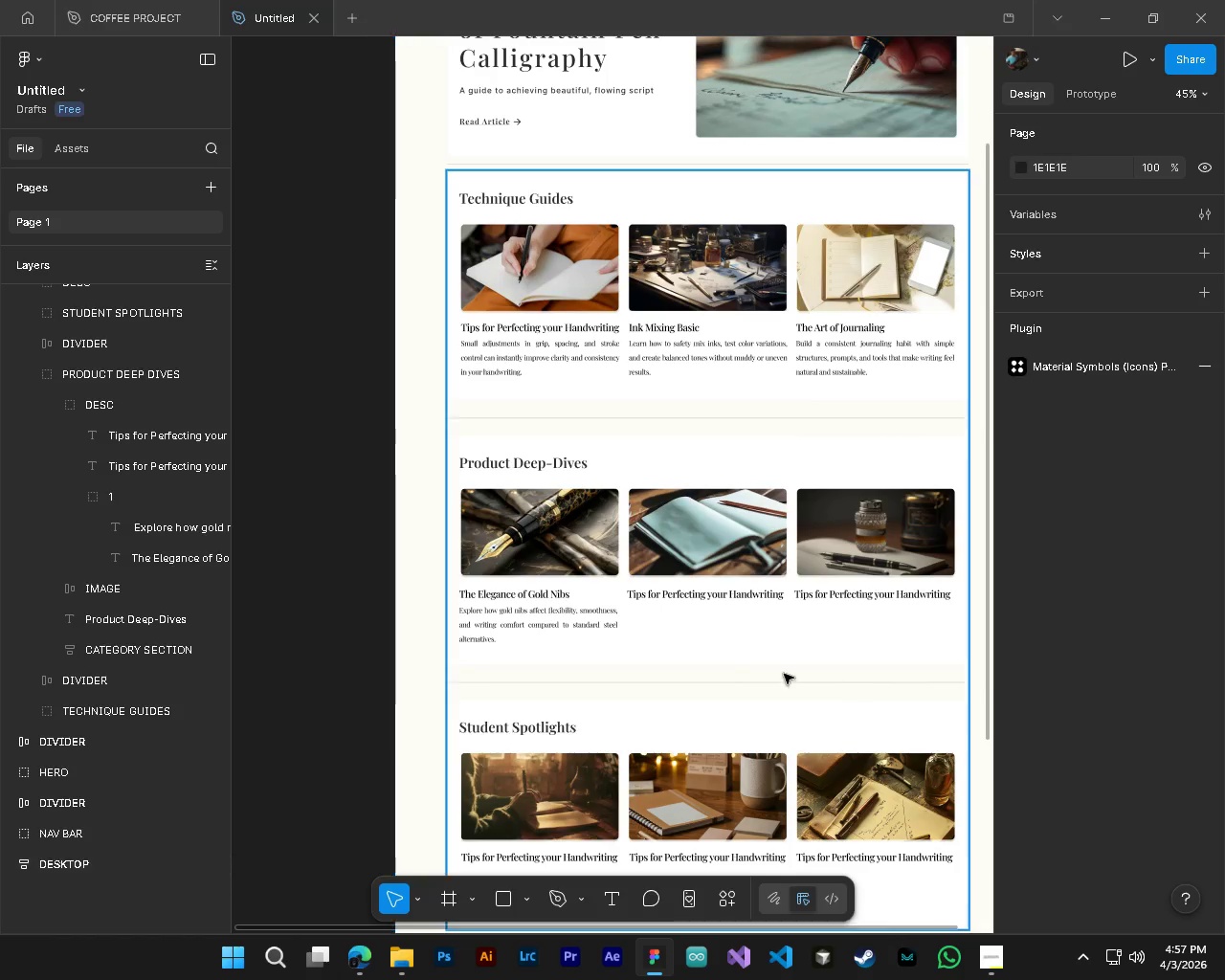 
key(Alt+Control+AltLeft)
 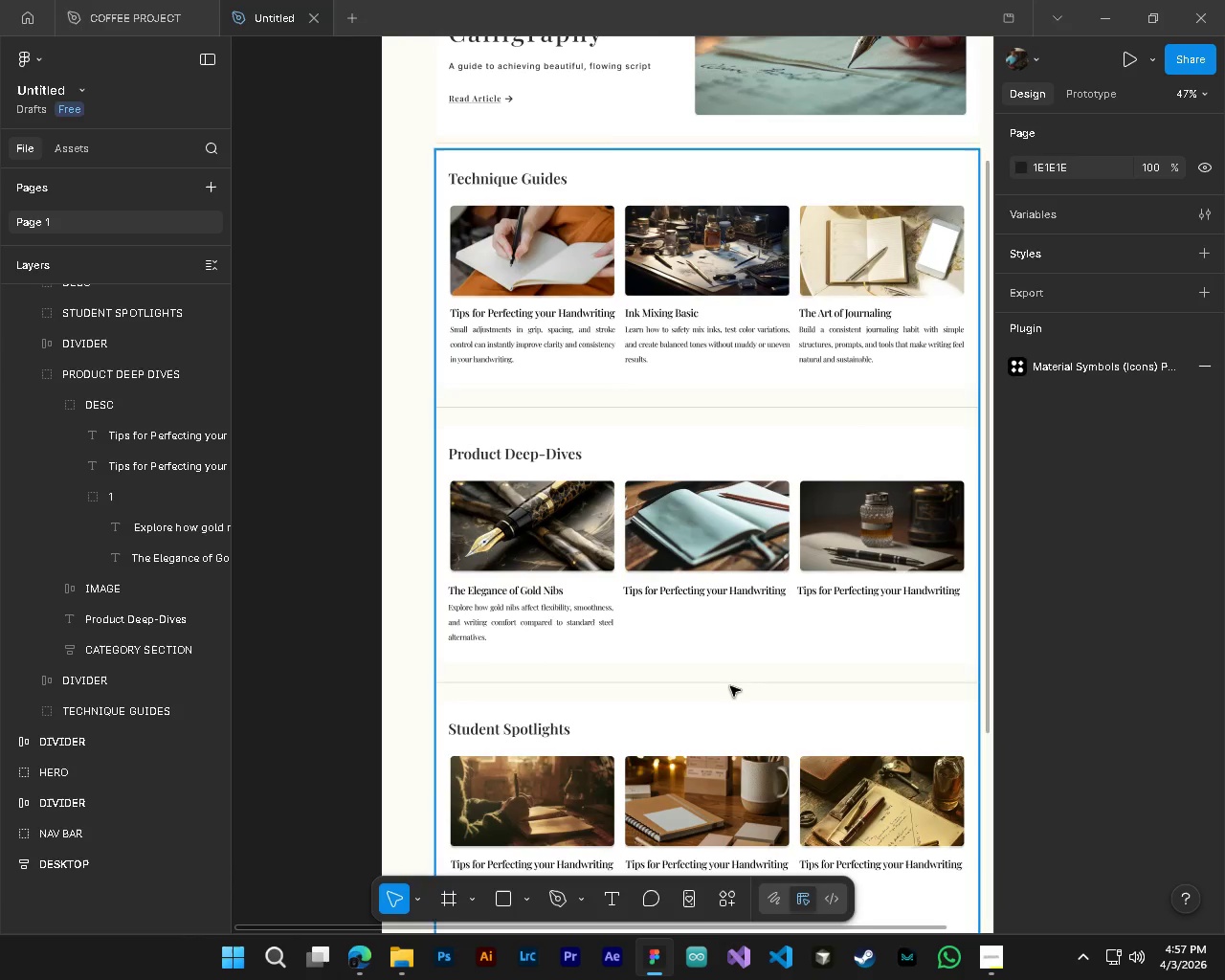 
key(Control+ControlLeft)
 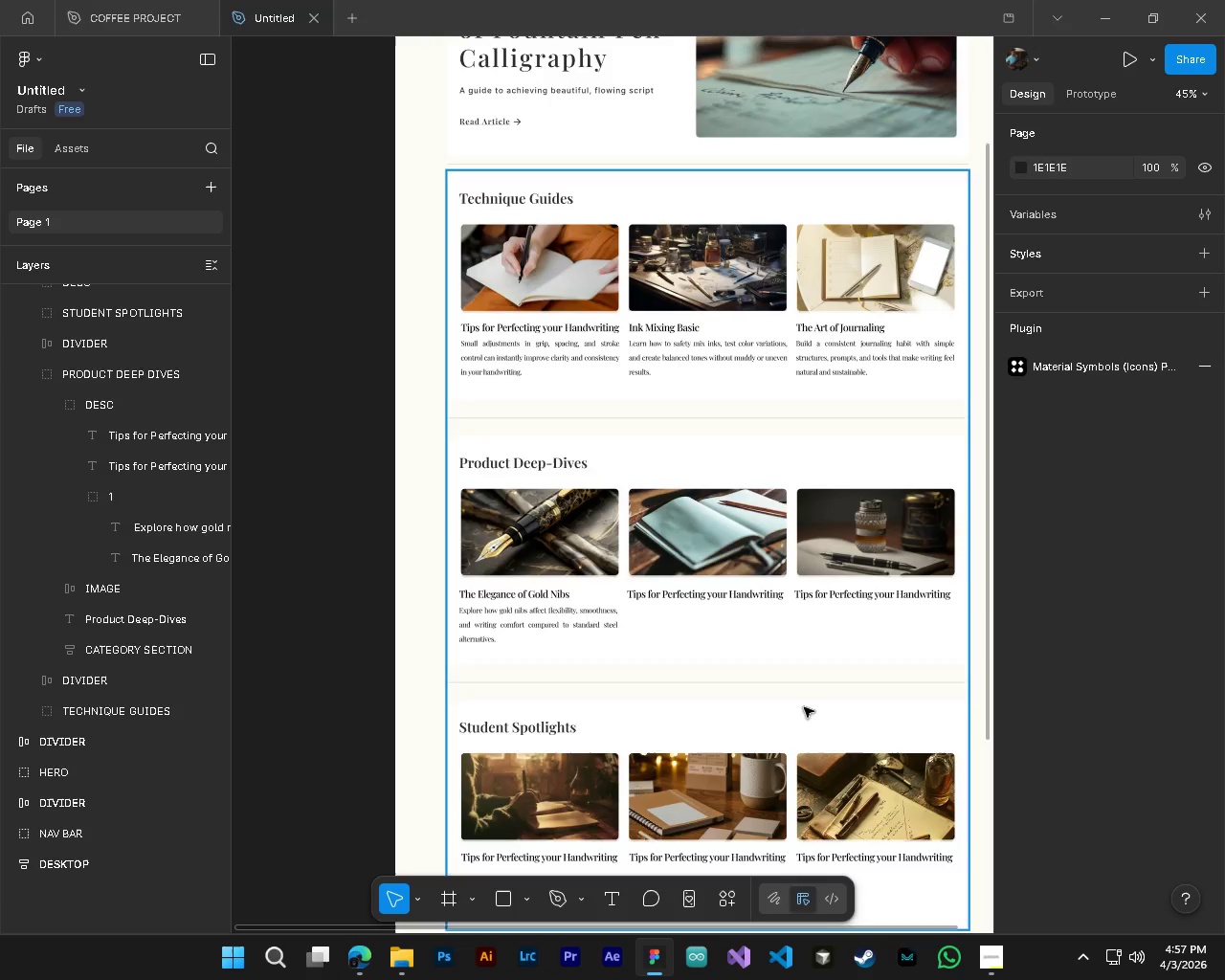 
key(Alt+Control+AltLeft)
 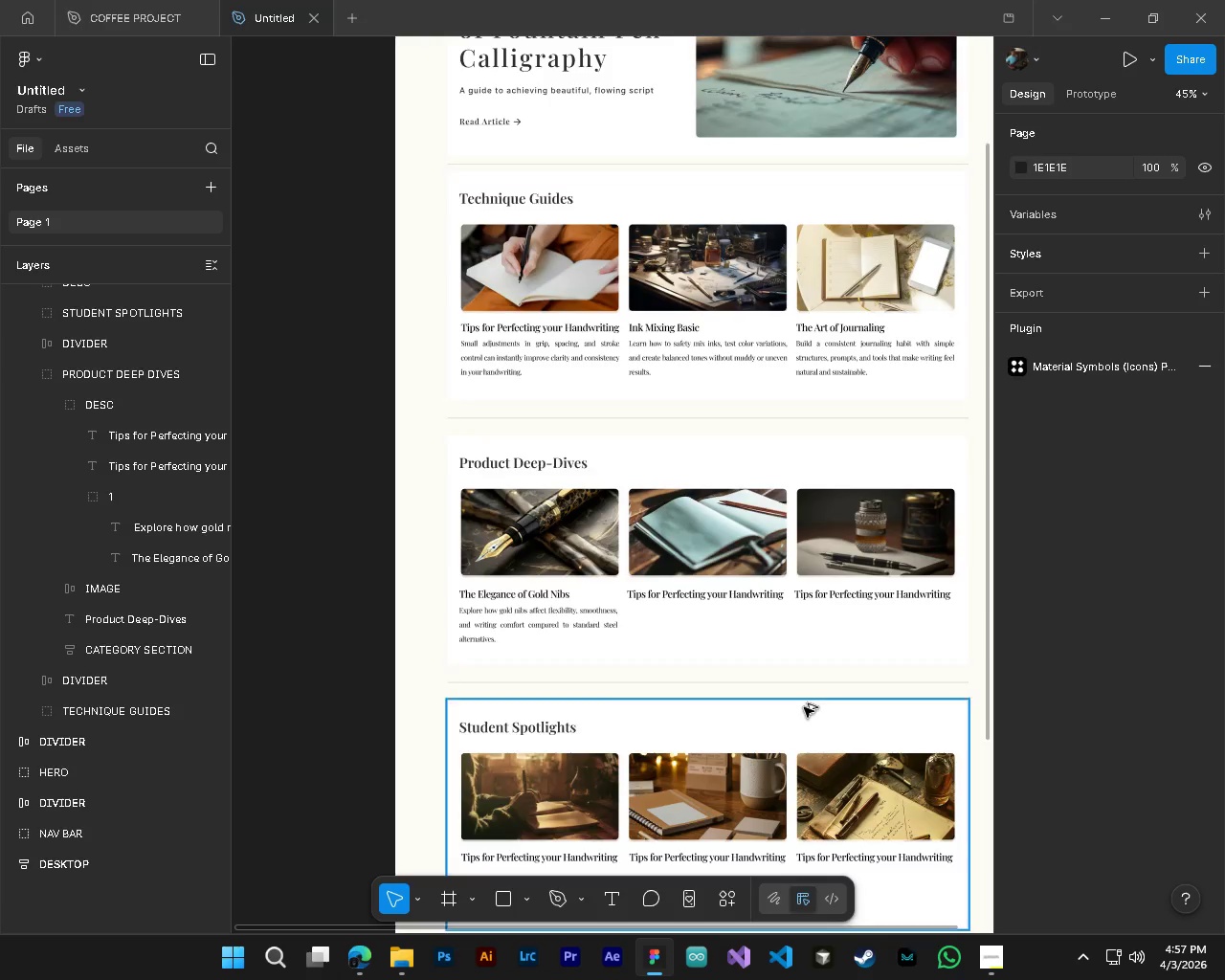 
scroll: coordinate [730, 686], scroll_direction: down, amount: 1.0
 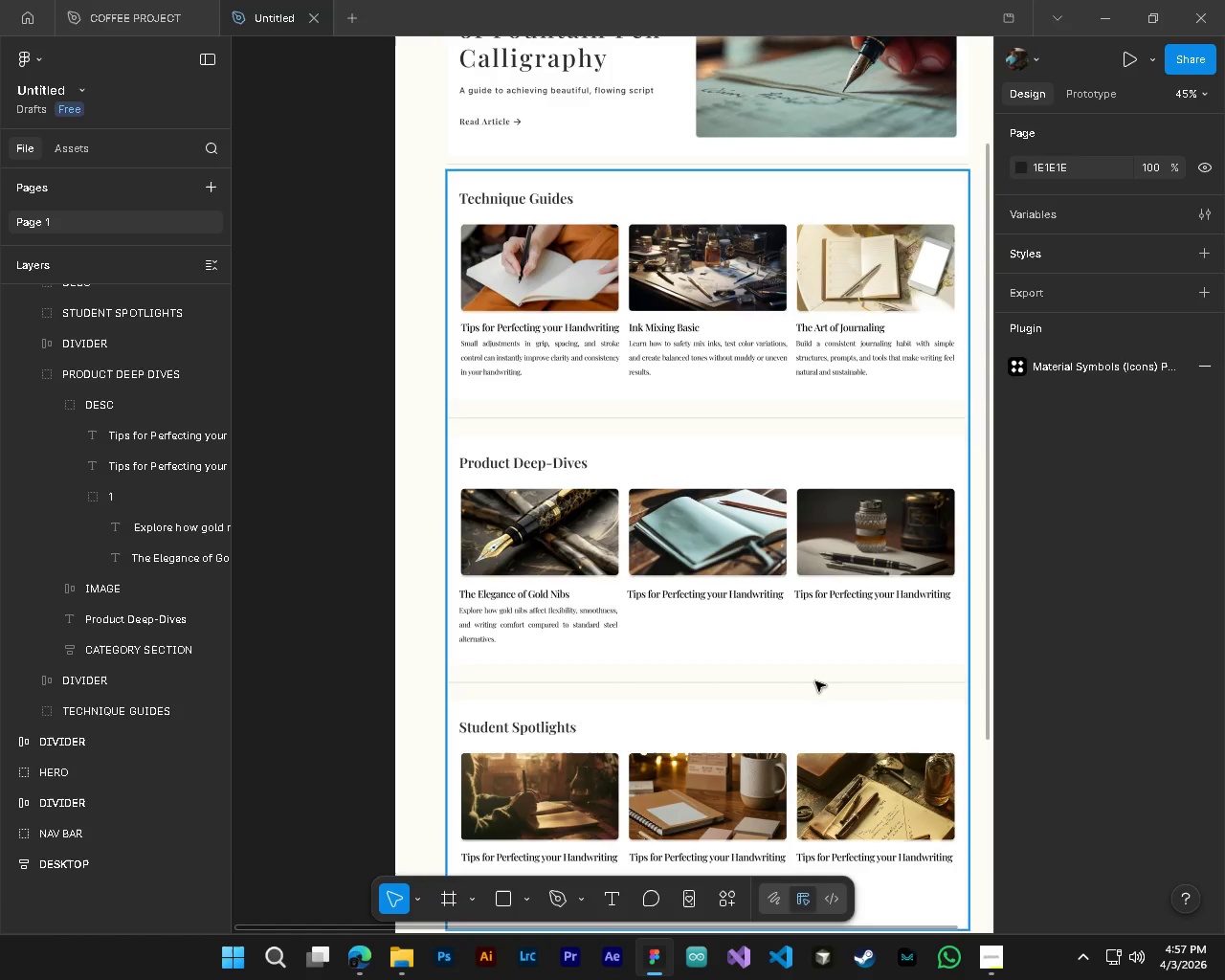 
key(Shift+ShiftLeft)
 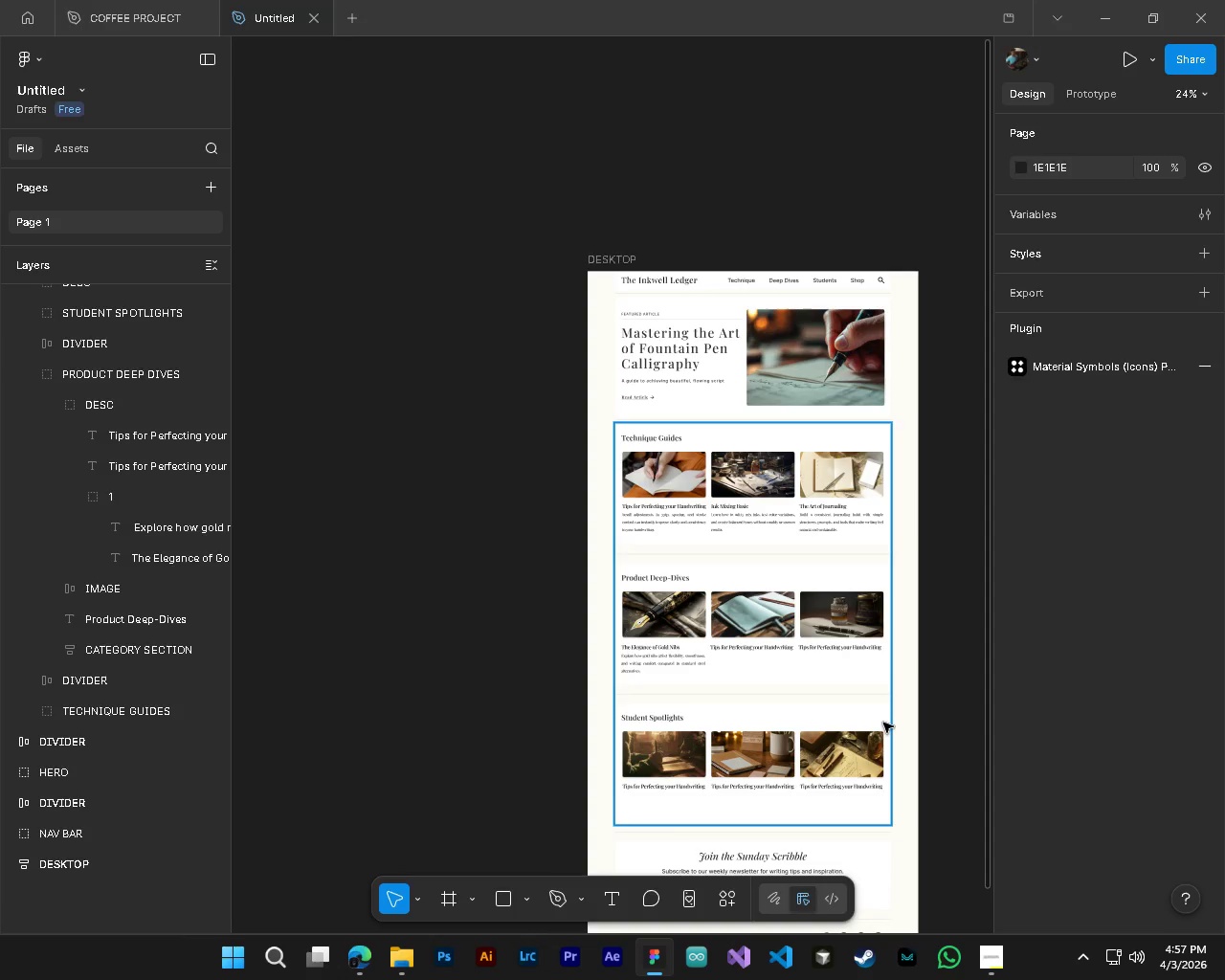 
key(Control+ControlLeft)
 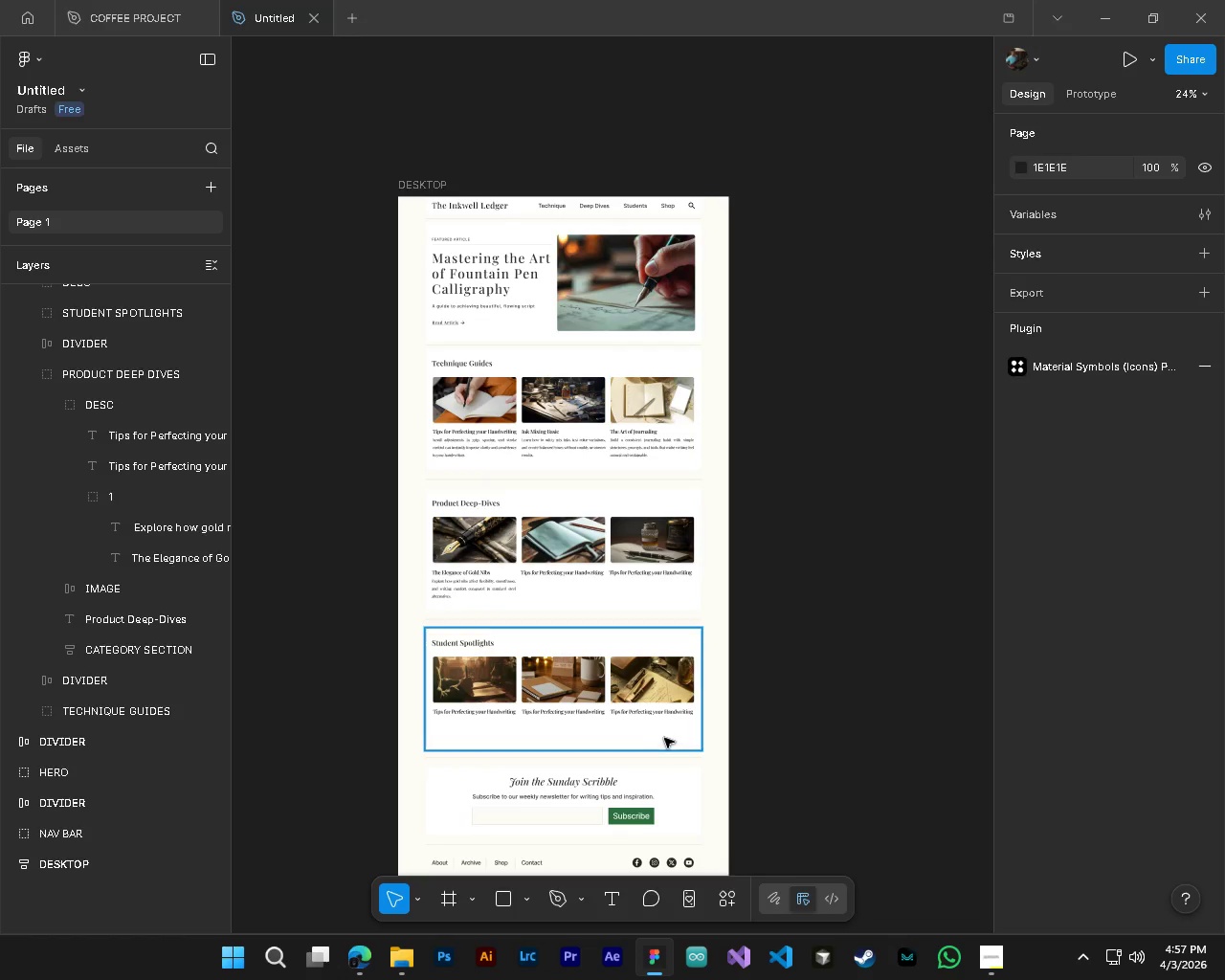 
key(Control+S)
 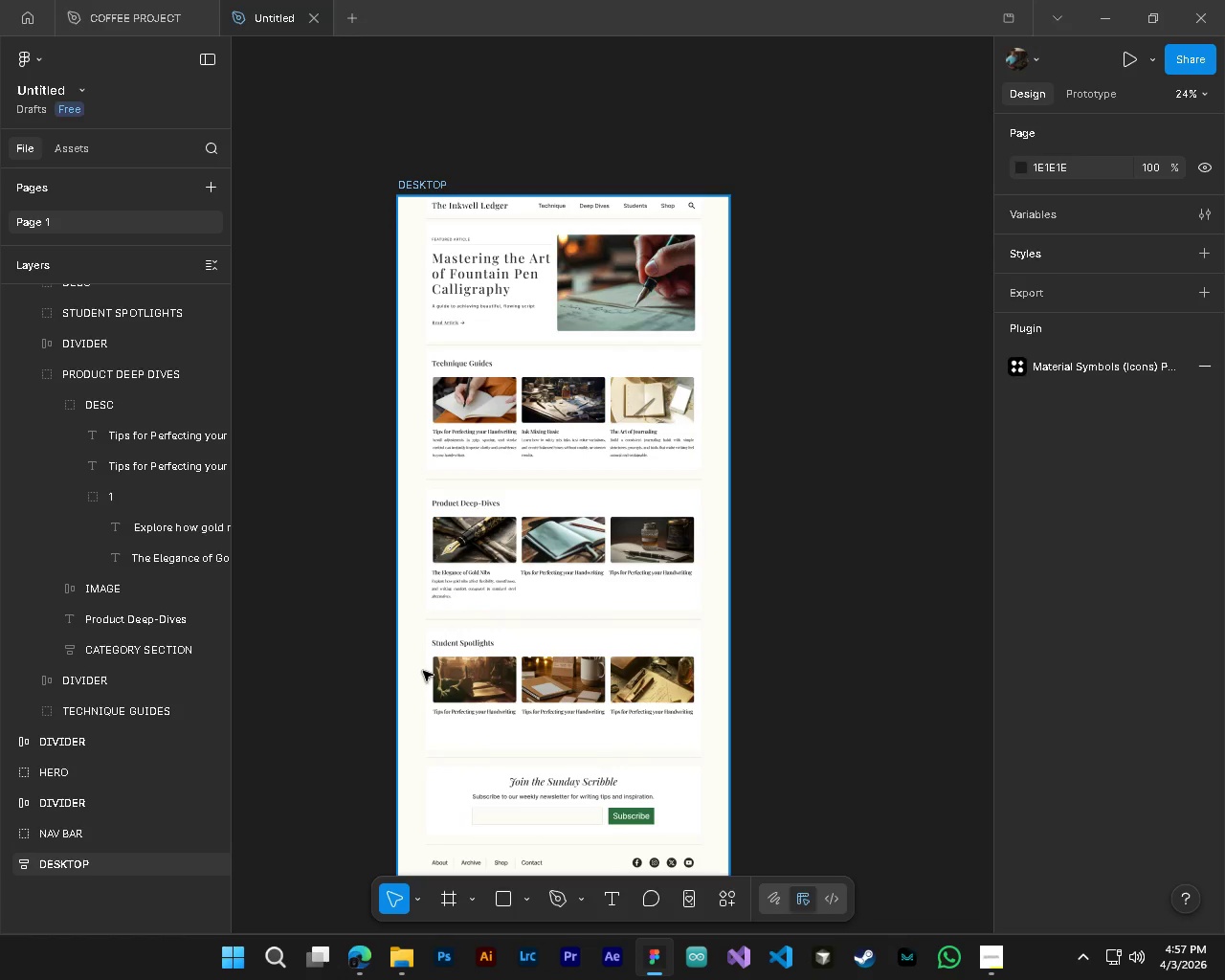 
scroll: coordinate [674, 745], scroll_direction: down, amount: 12.0
 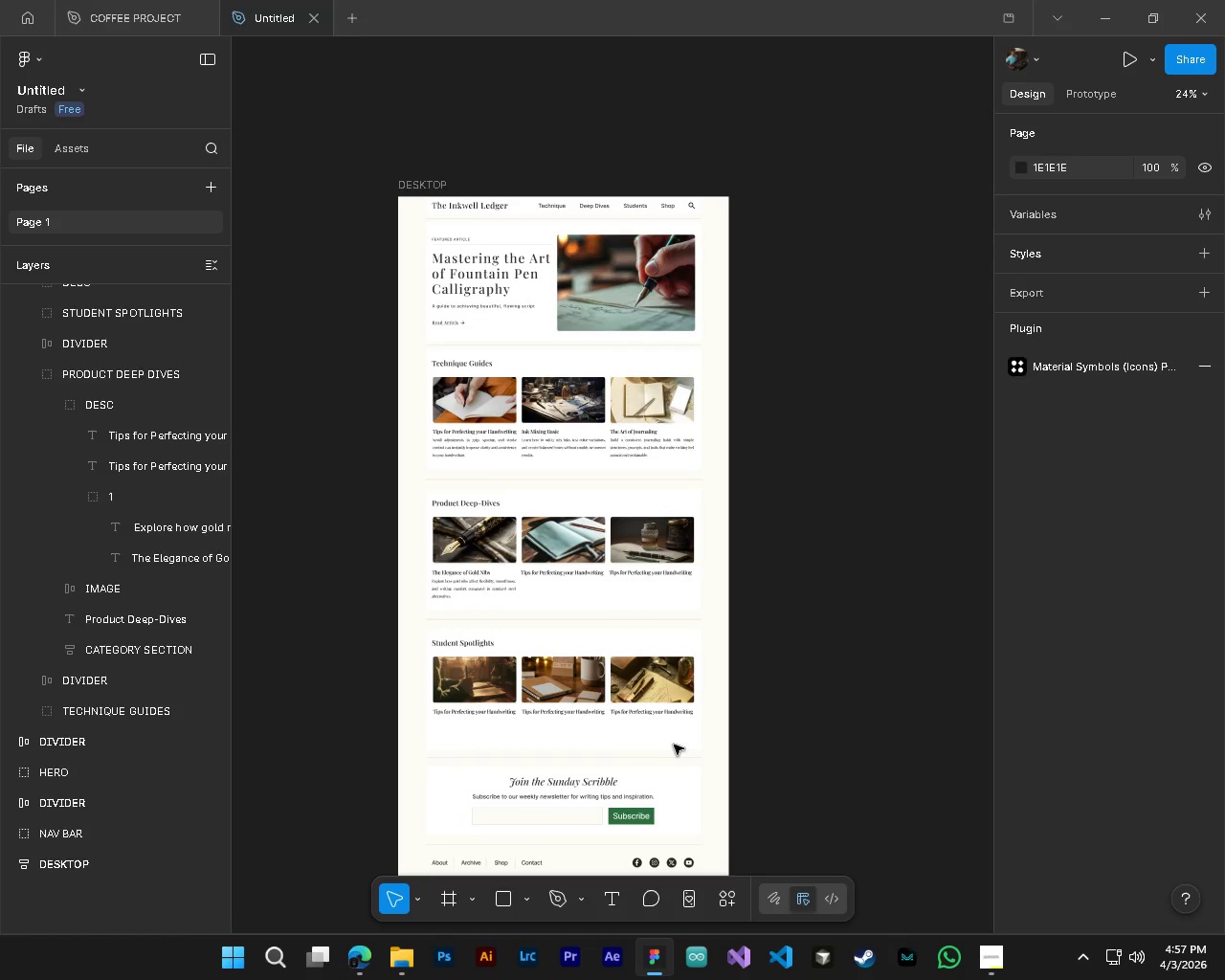 
hold_key(key=ShiftLeft, duration=0.36)
 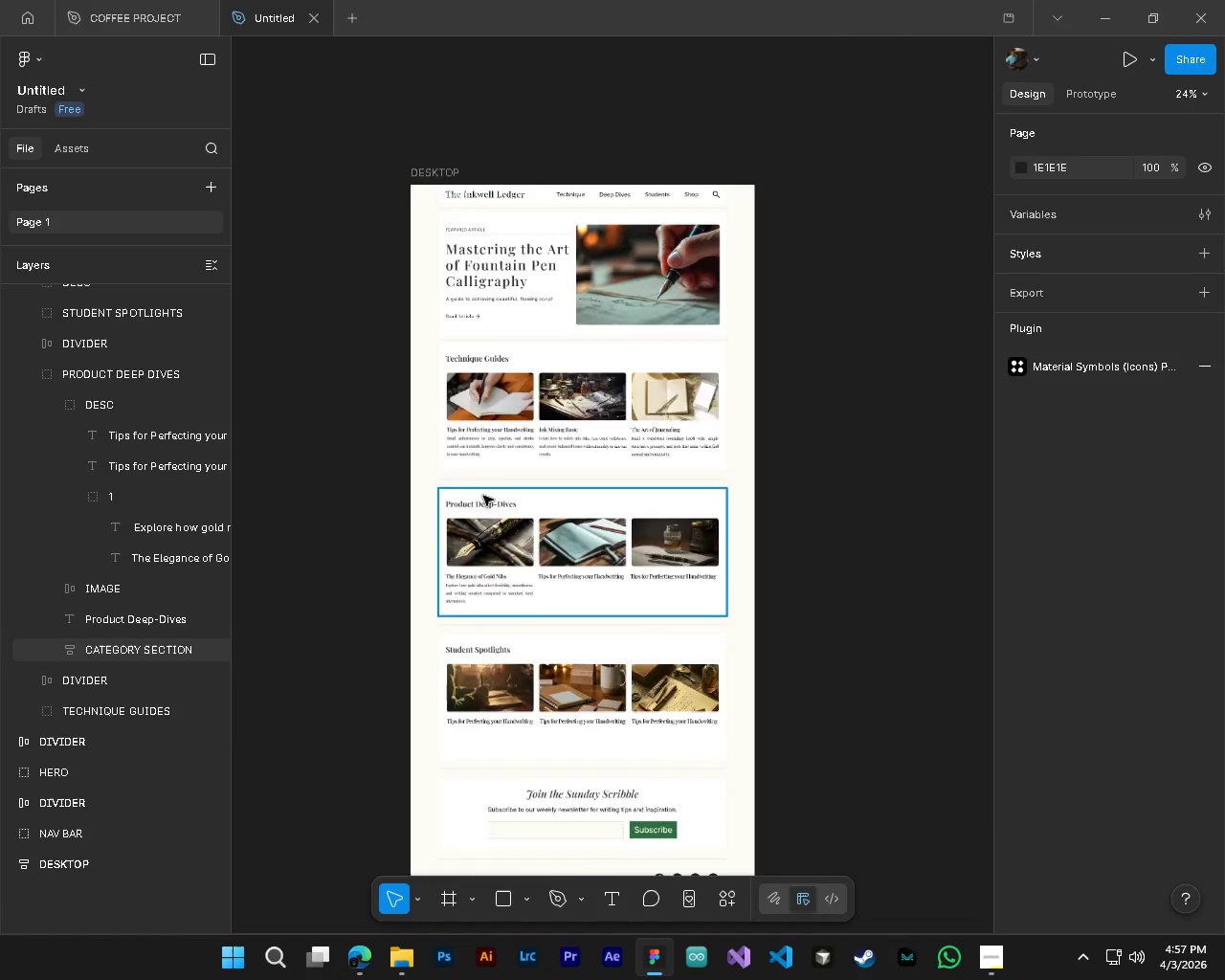 
hold_key(key=AltLeft, duration=1.39)
 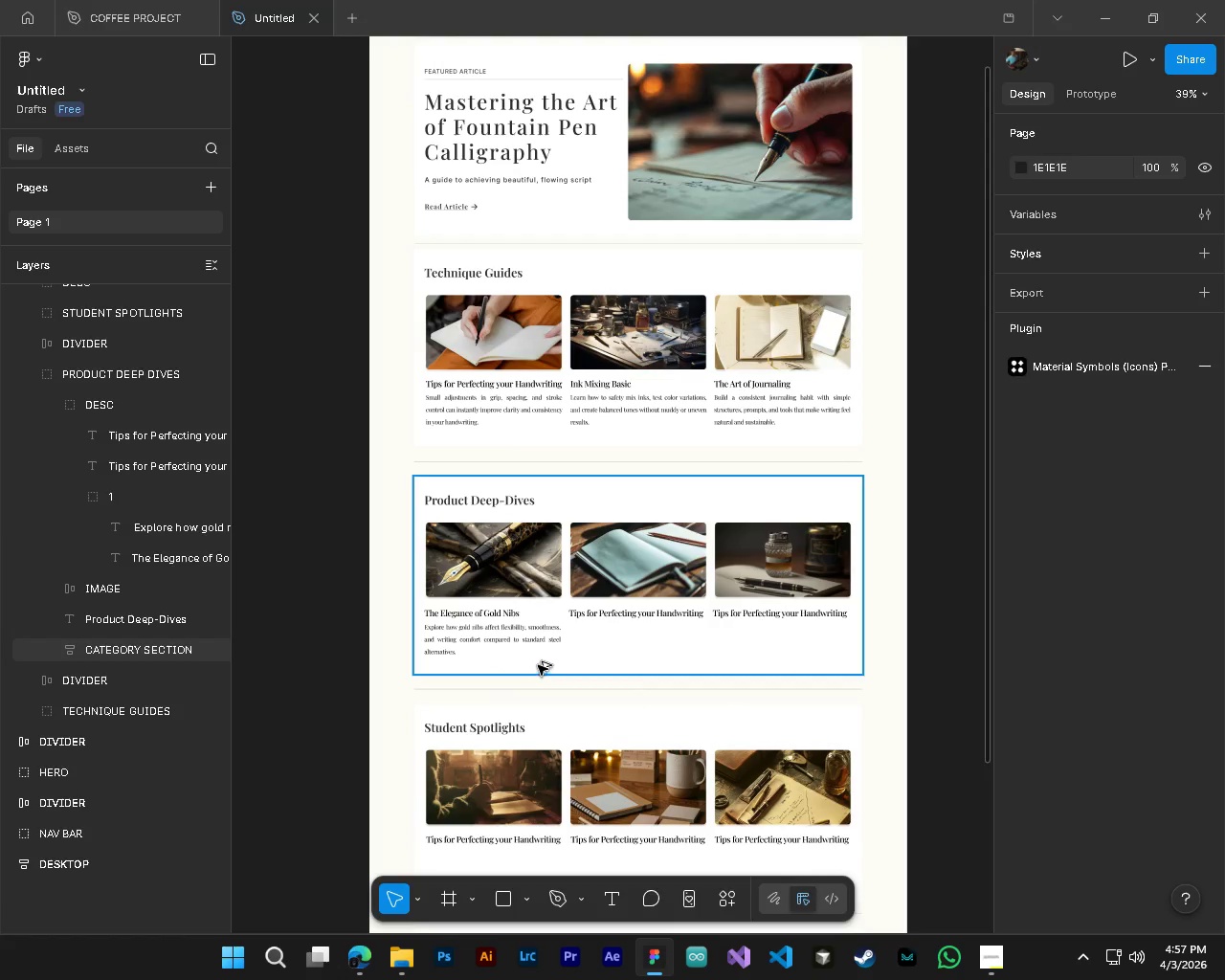 
hold_key(key=ControlLeft, duration=1.36)
 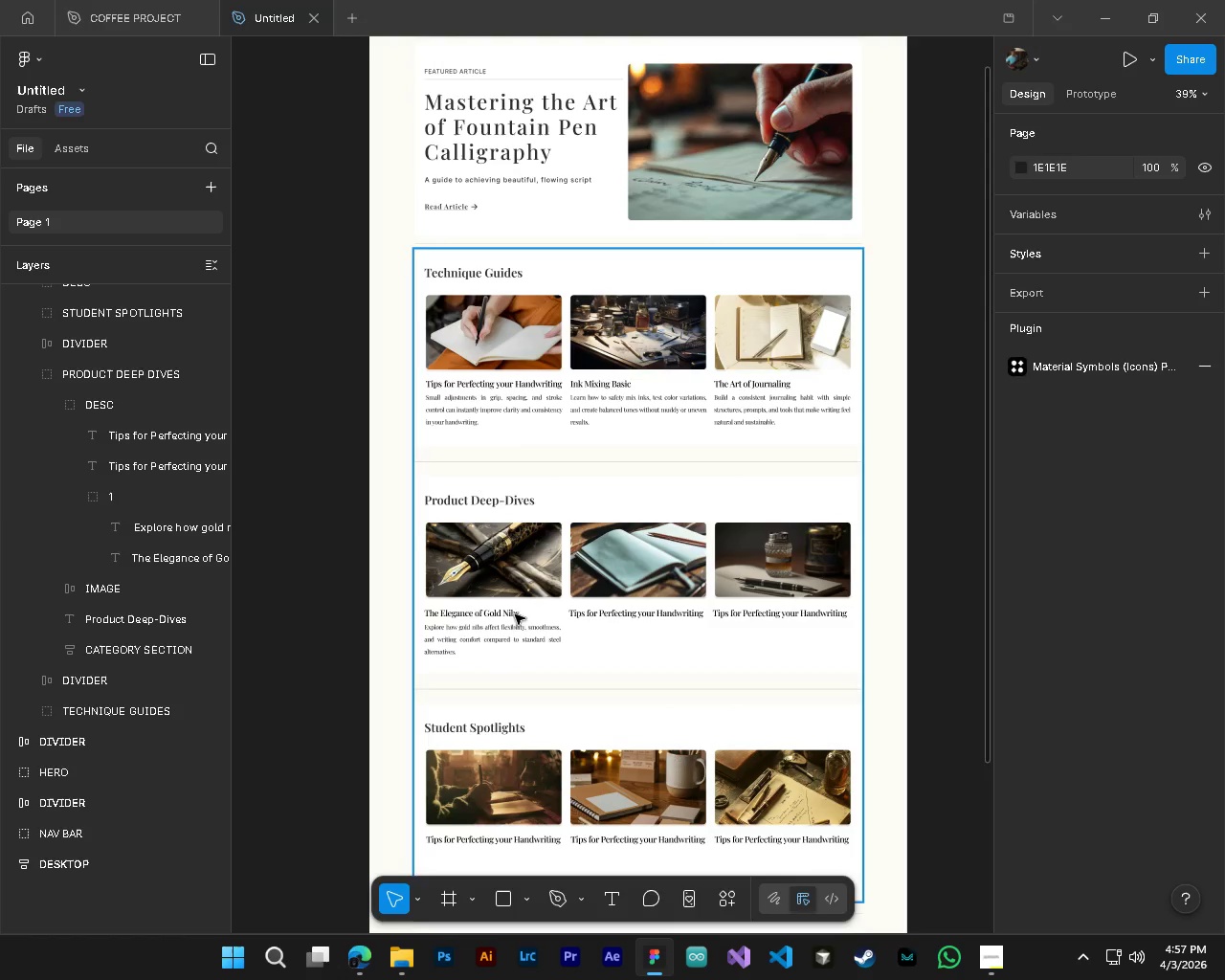 
hold_key(key=ControlLeft, duration=1.14)
 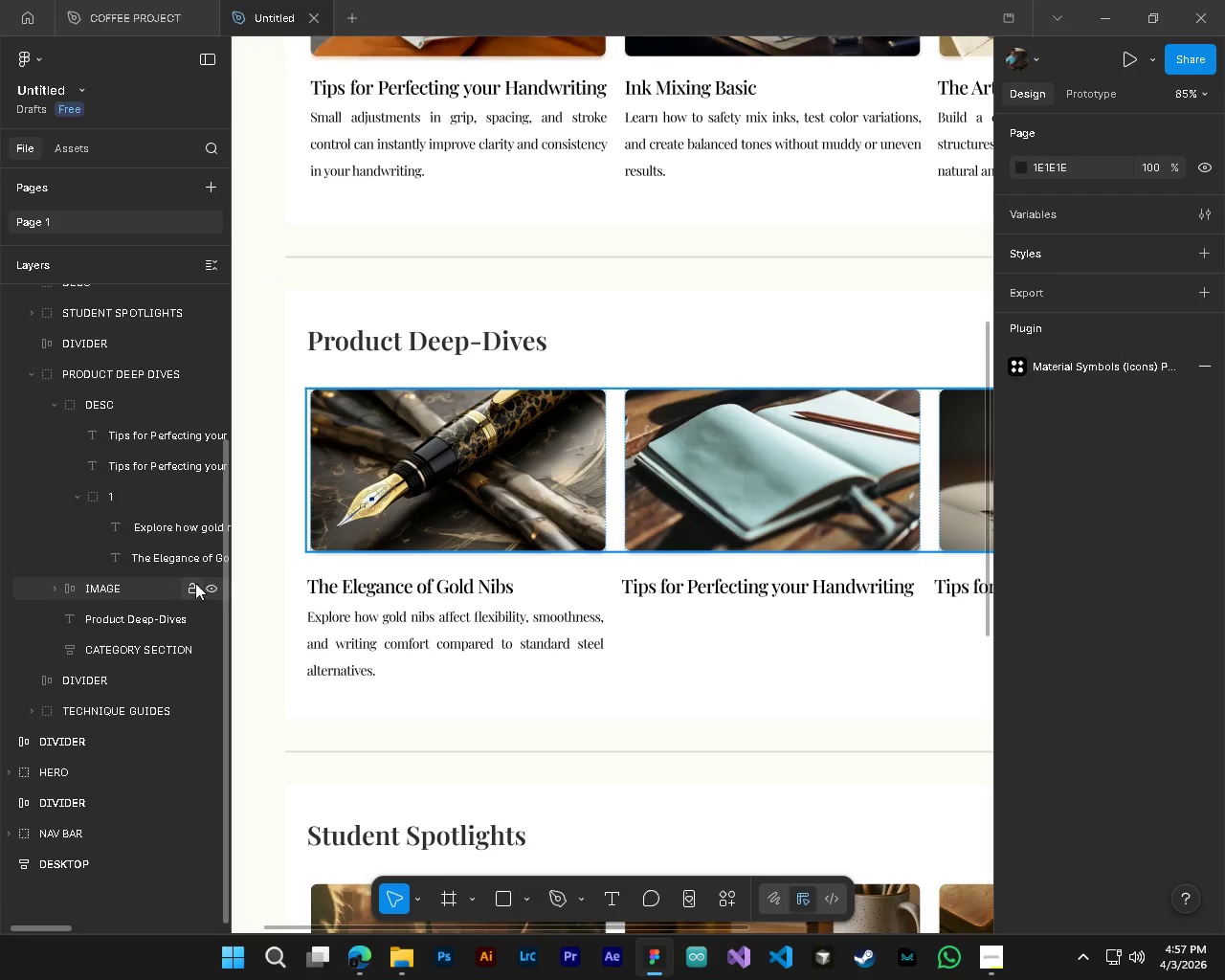 
hold_key(key=AltLeft, duration=1.06)
 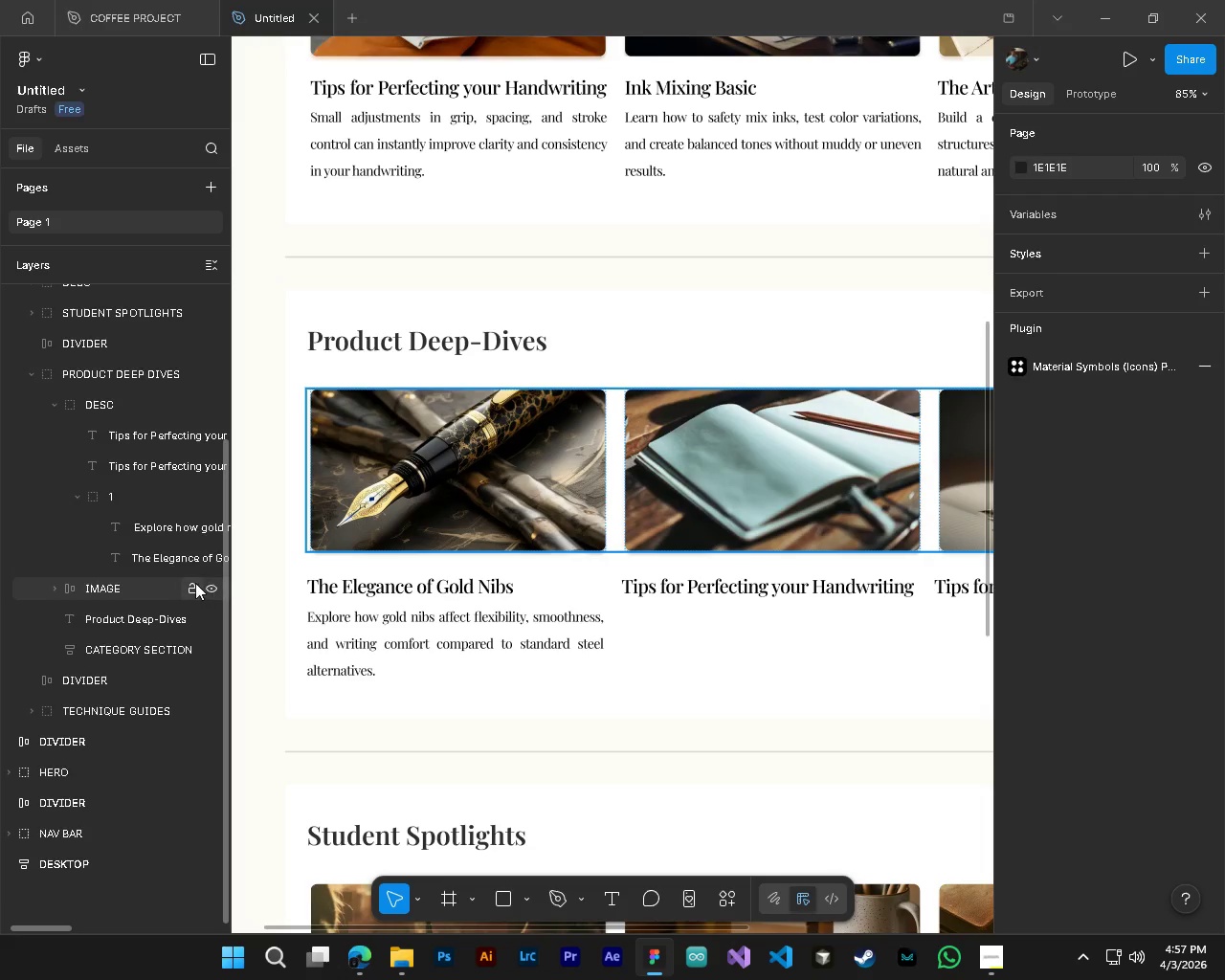 
scroll: coordinate [487, 546], scroll_direction: up, amount: 8.0
 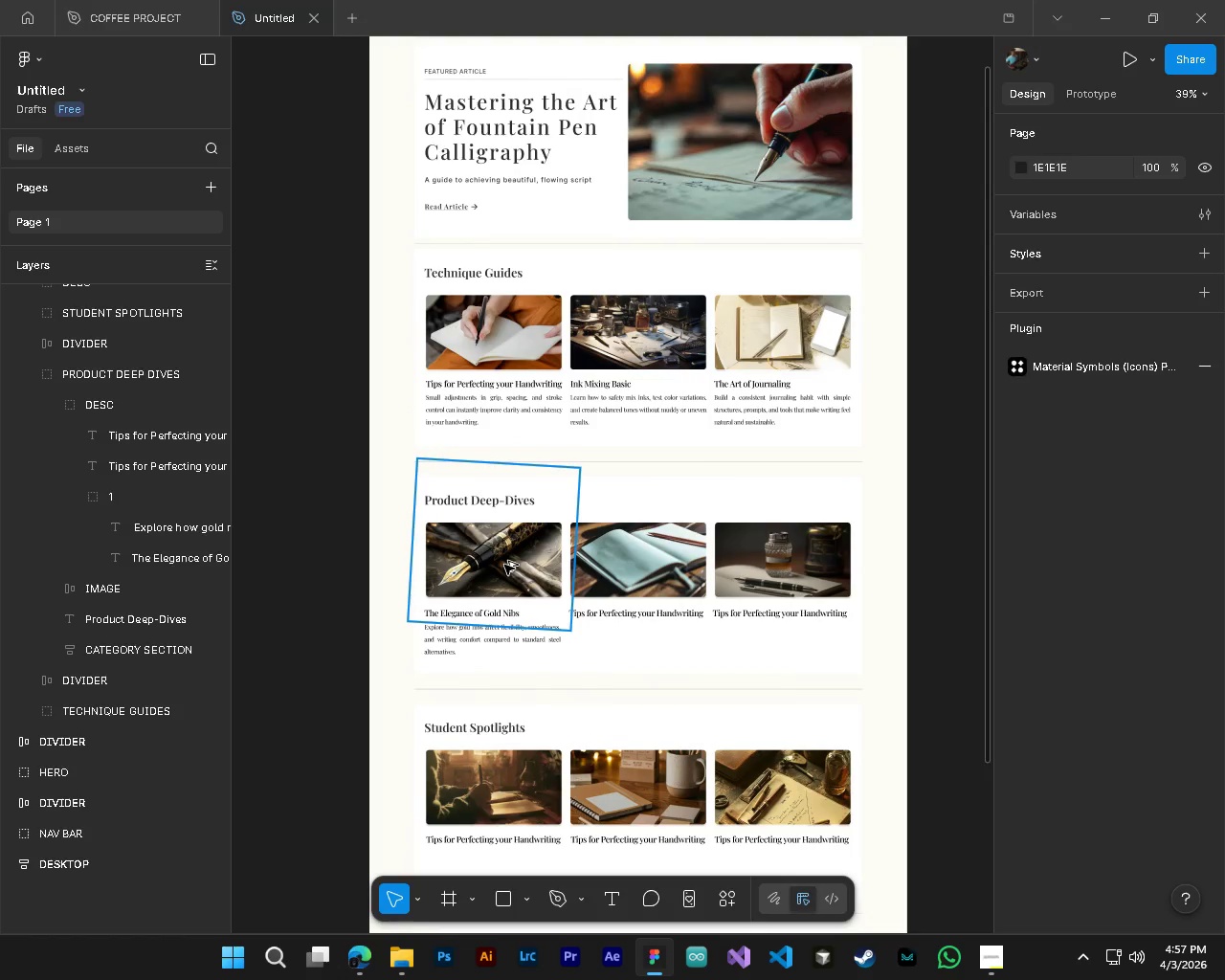 
key(Shift+ShiftLeft)
 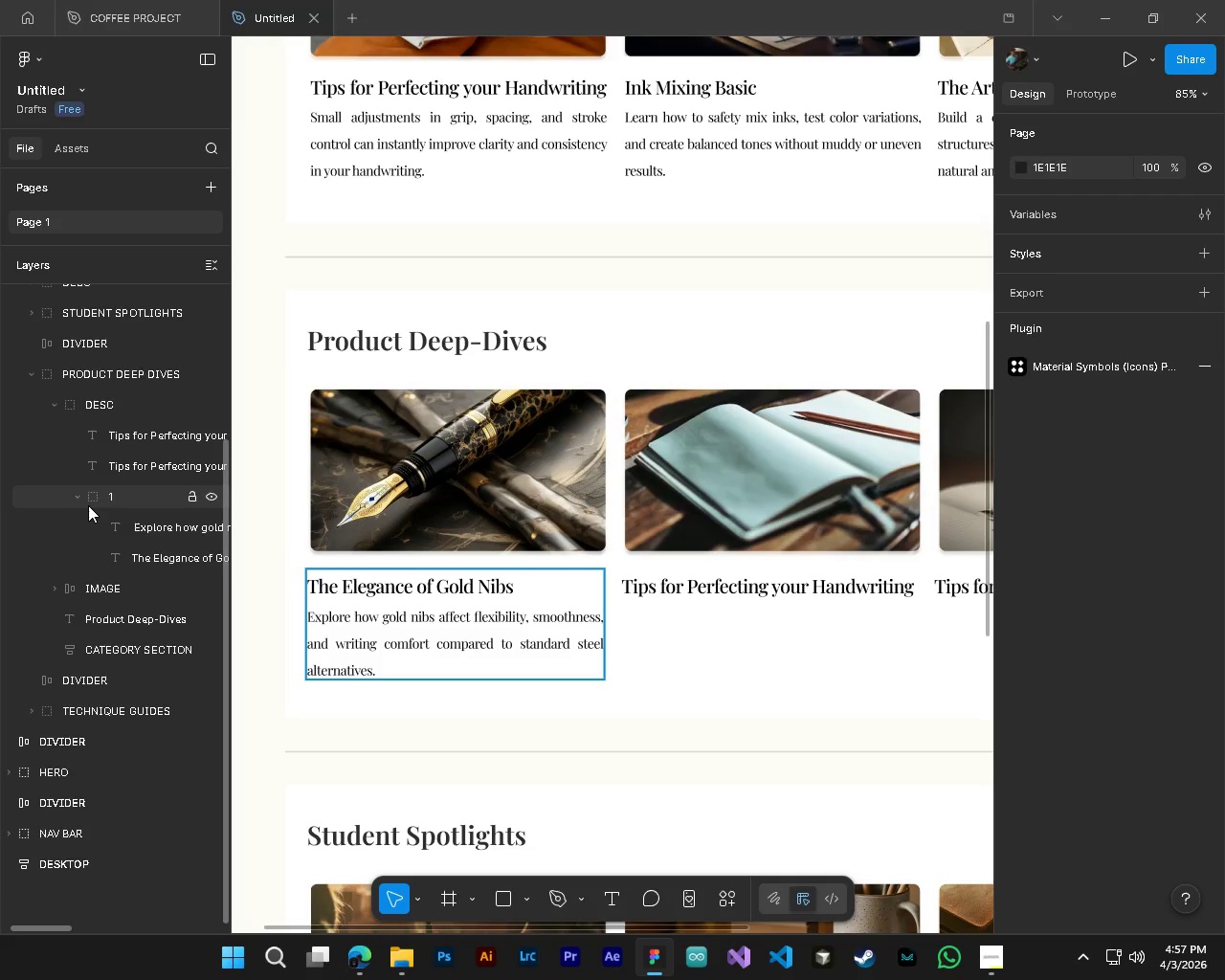 
scroll: coordinate [549, 638], scroll_direction: up, amount: 7.0
 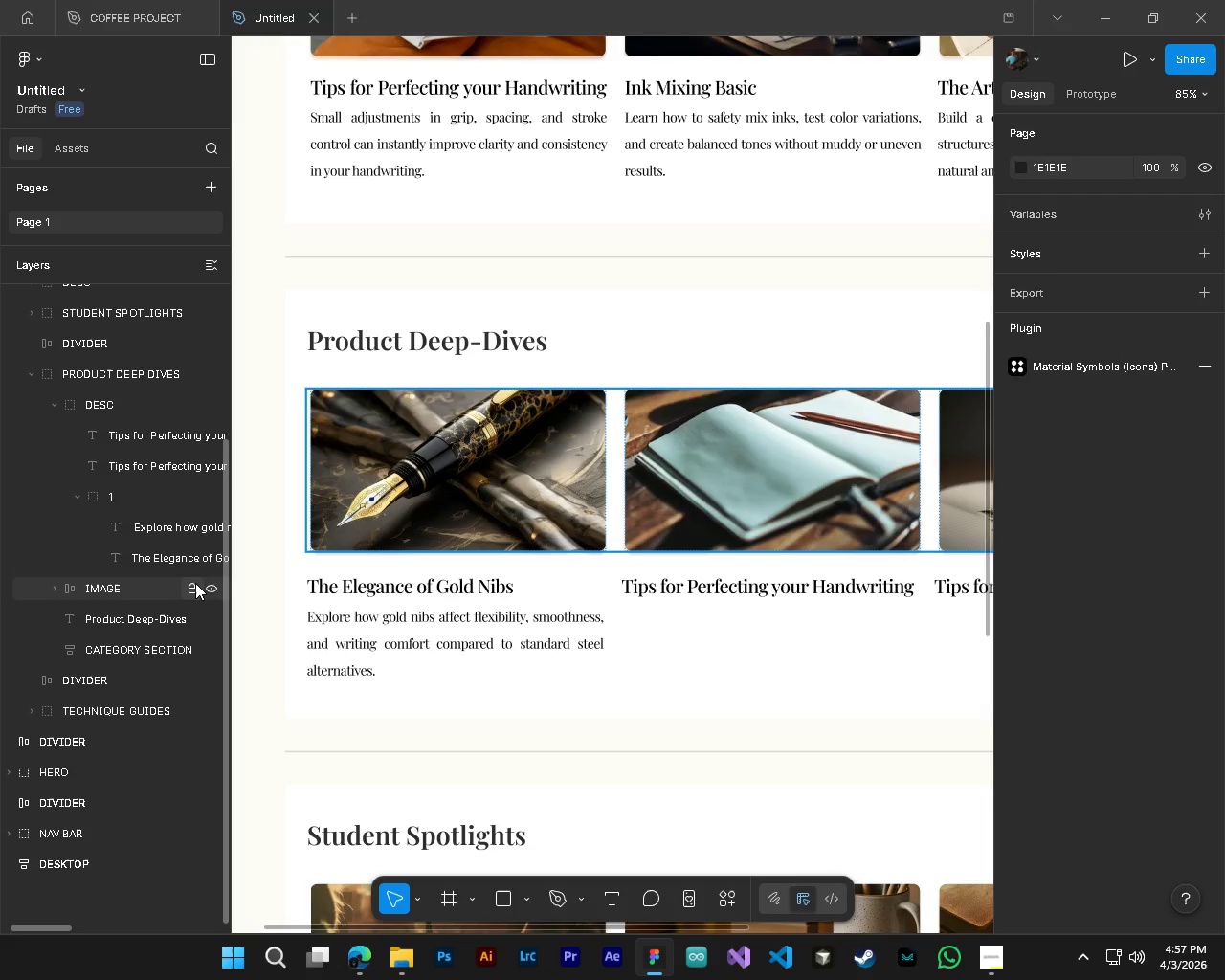 
left_click([144, 527])
 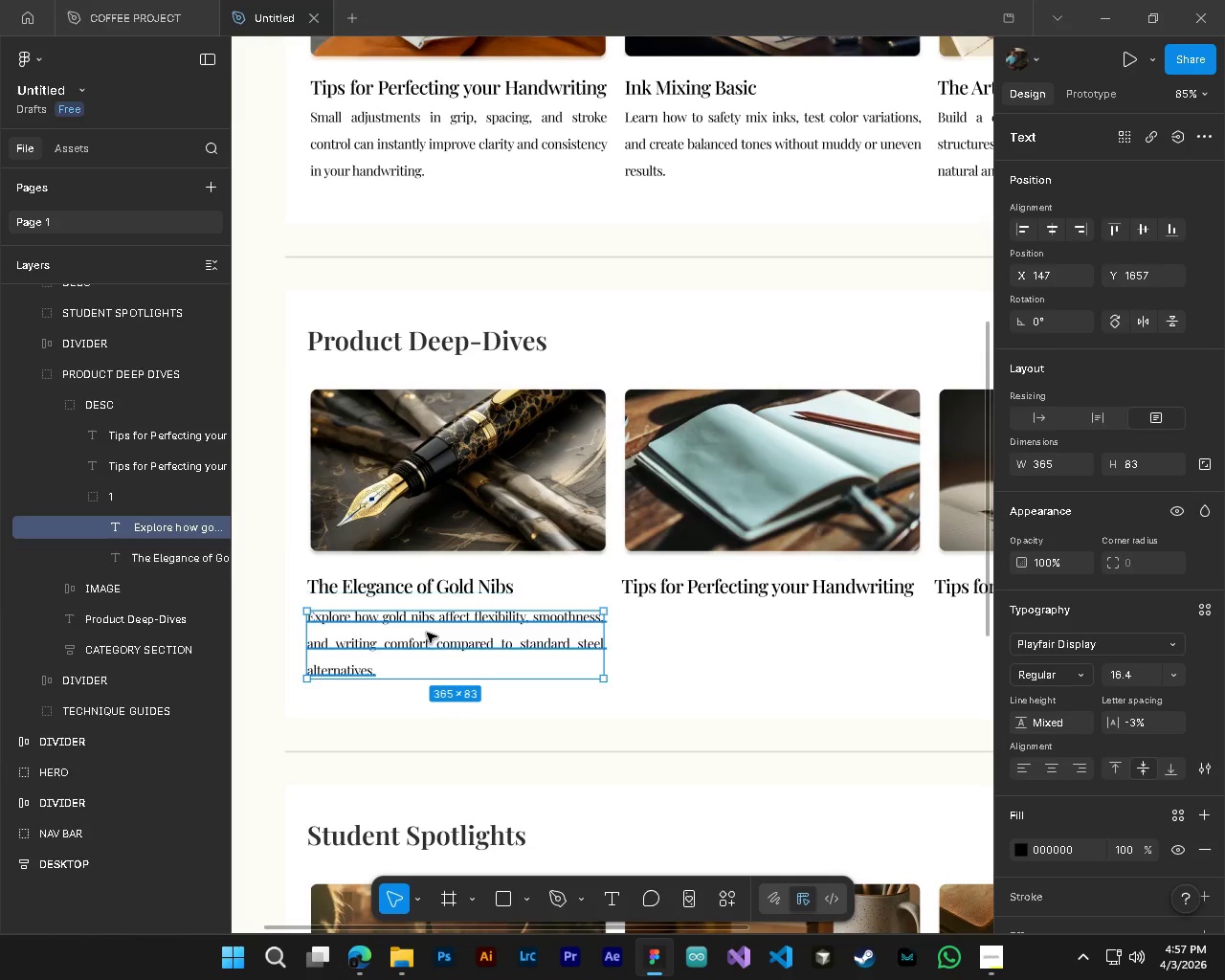 
hold_key(key=AltLeft, duration=1.5)
left_click_drag(start_coordinate=[415, 647], to_coordinate=[731, 647])
 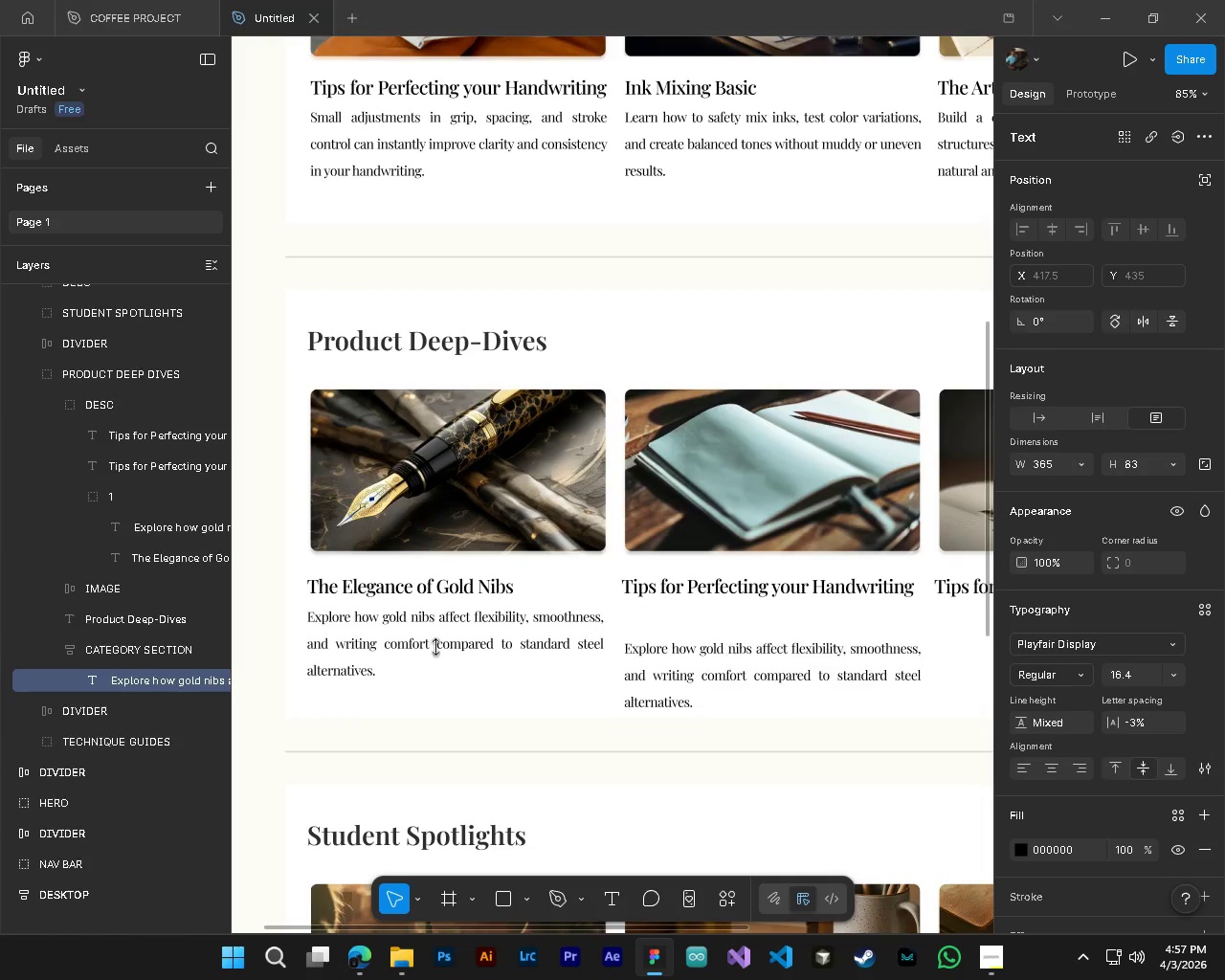 
hold_key(key=AltLeft, duration=1.52)
 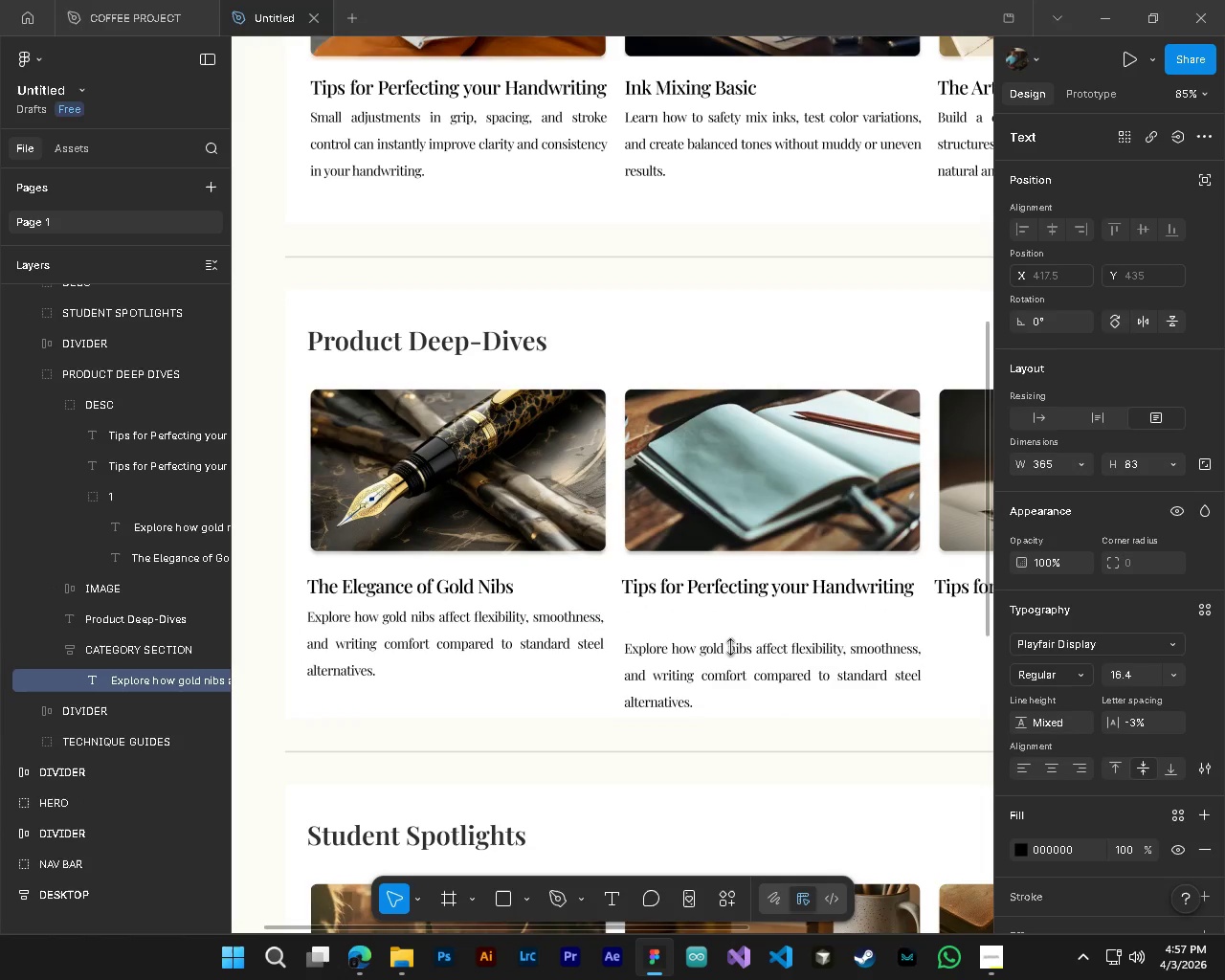 
hold_key(key=AltLeft, duration=0.69)
 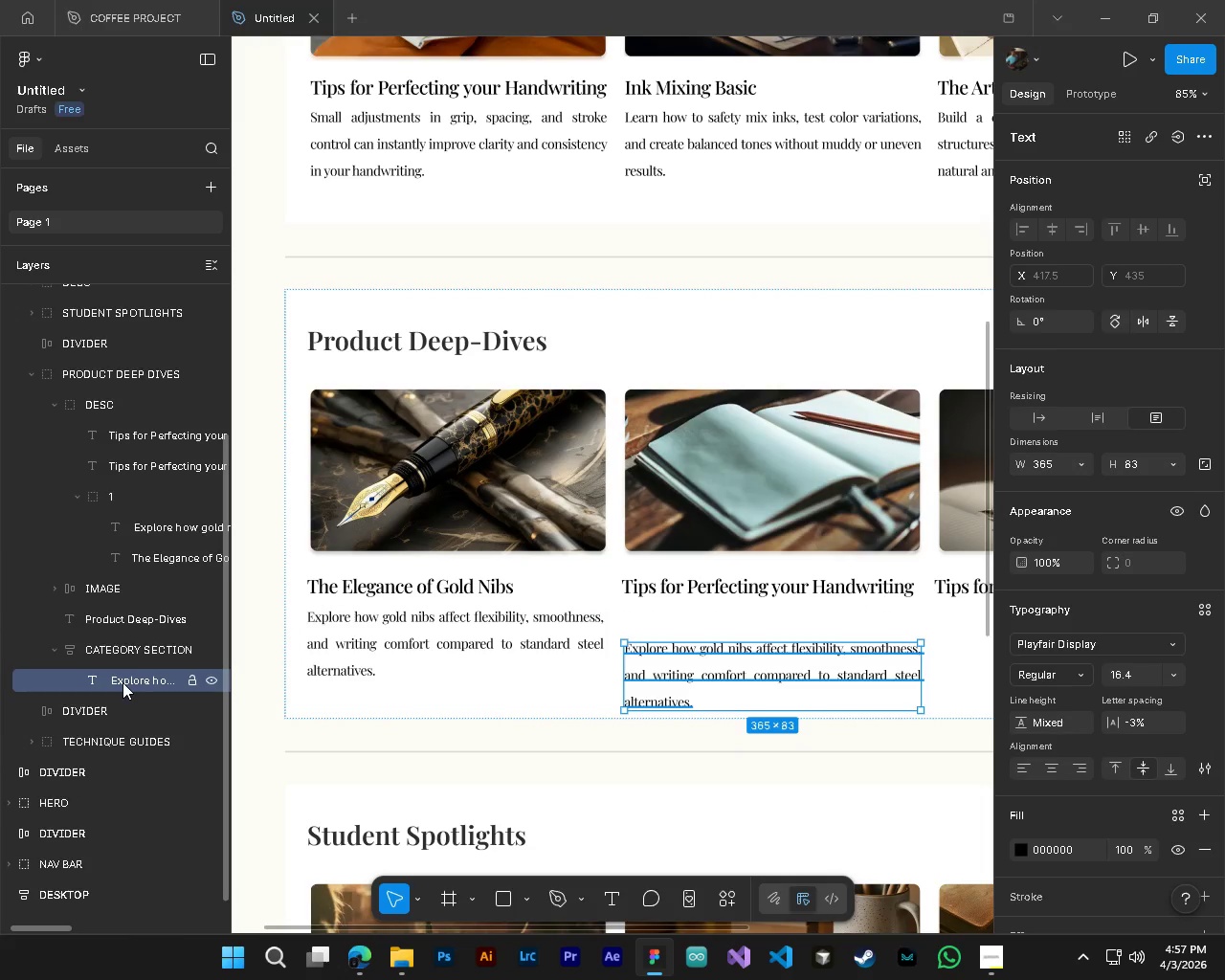 
left_click_drag(start_coordinate=[122, 682], to_coordinate=[150, 464])
 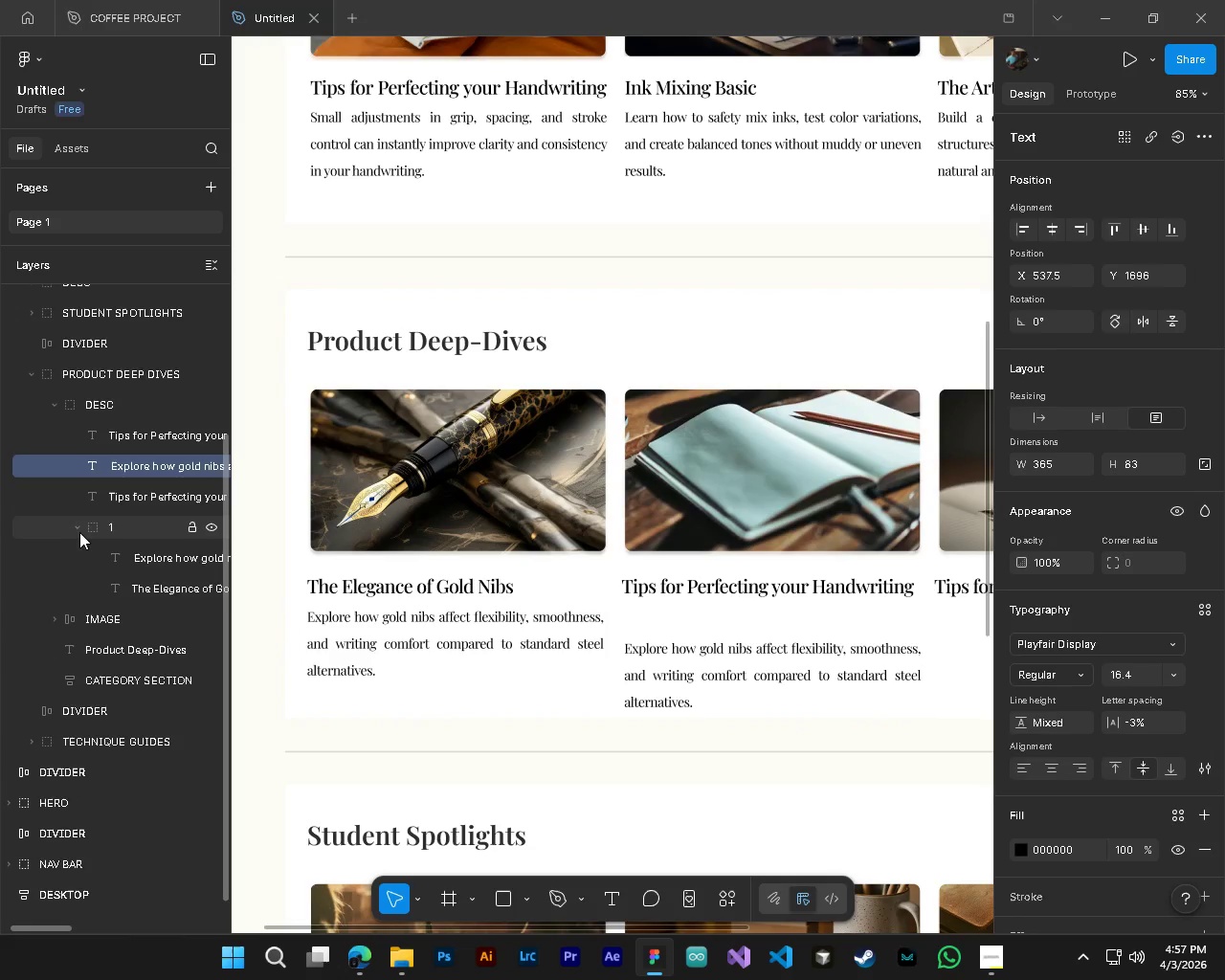 
left_click([76, 532])
 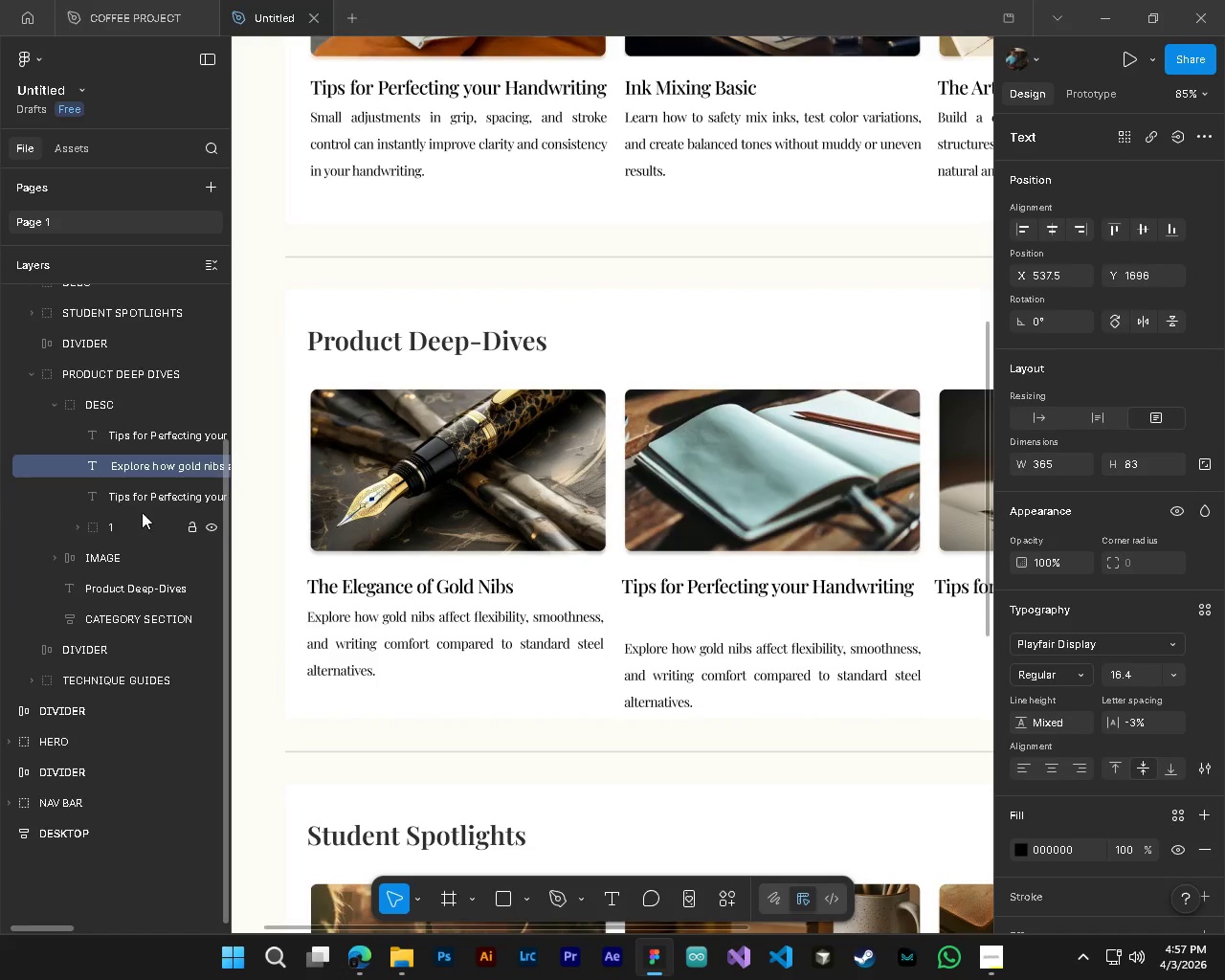 
left_click([148, 498])
 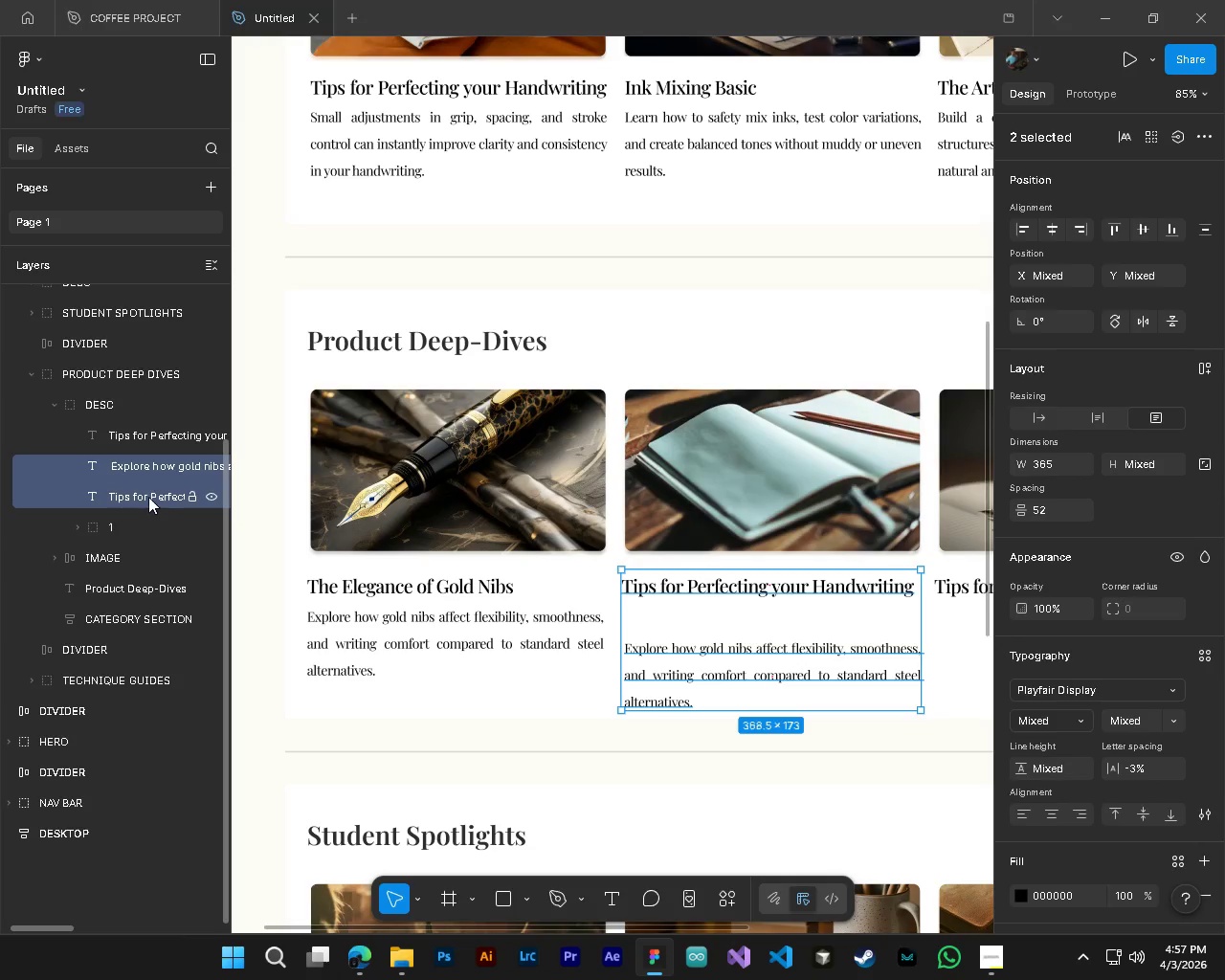 
key(Control+G)
 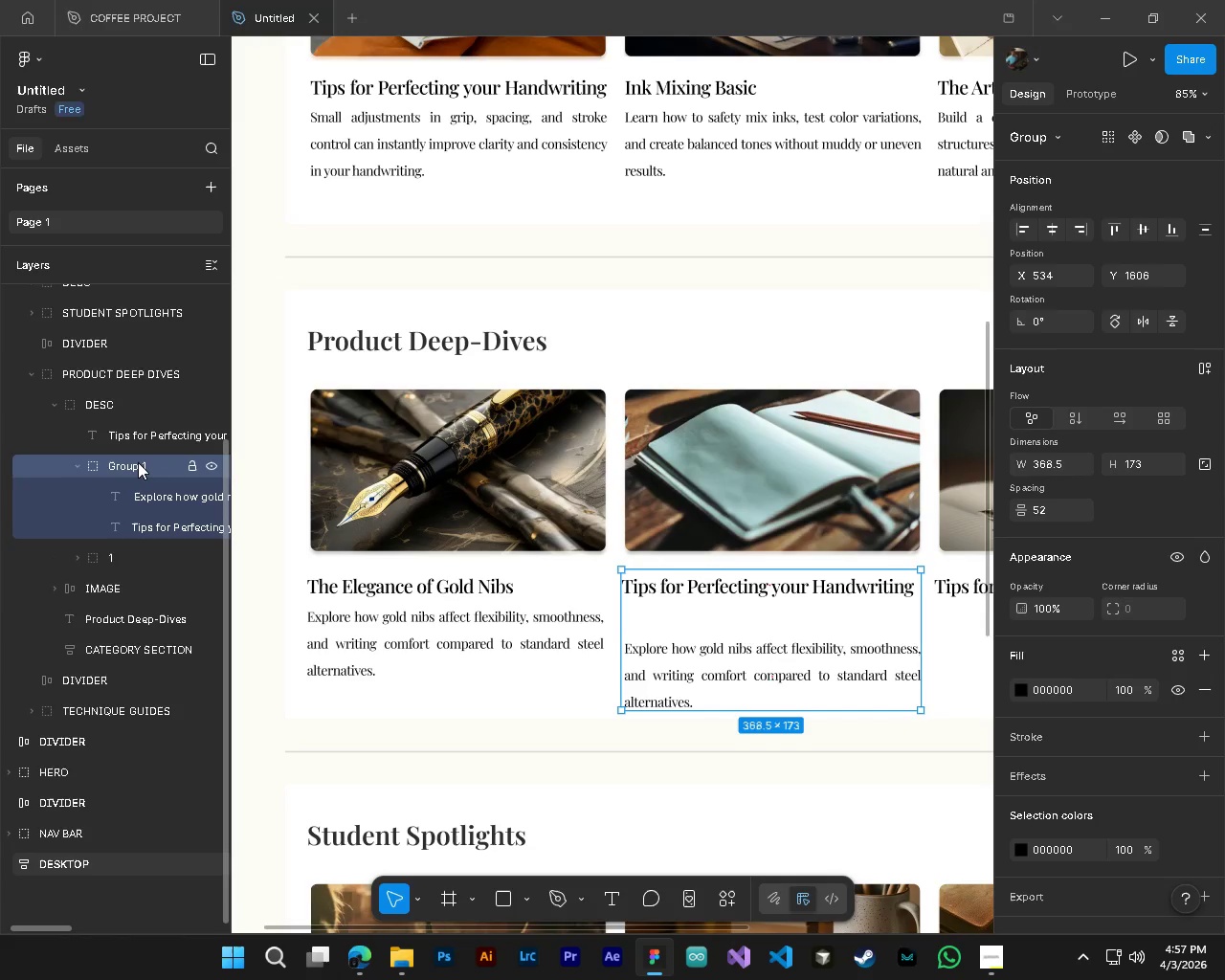 
double_click([138, 462])
 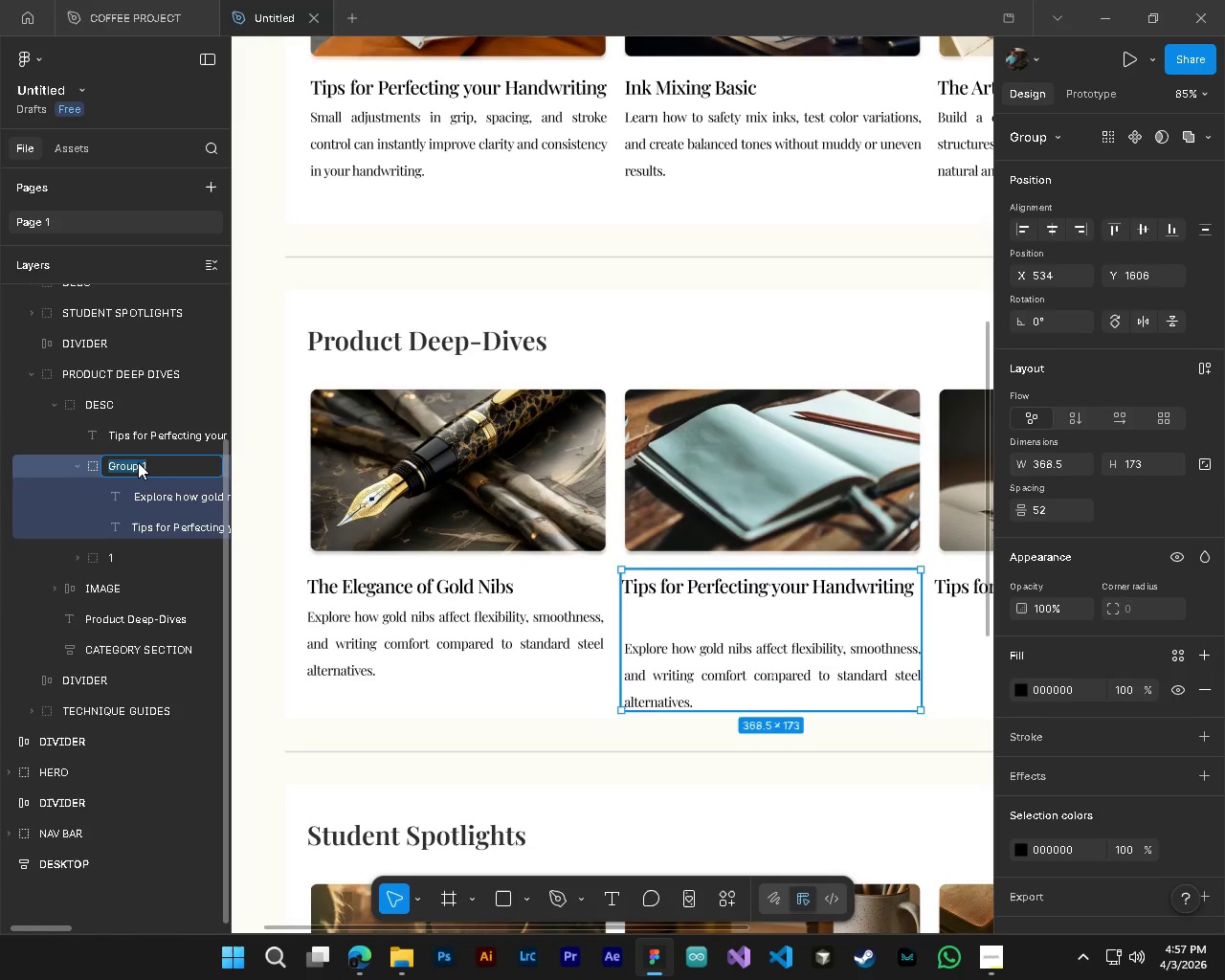 
key(2)
 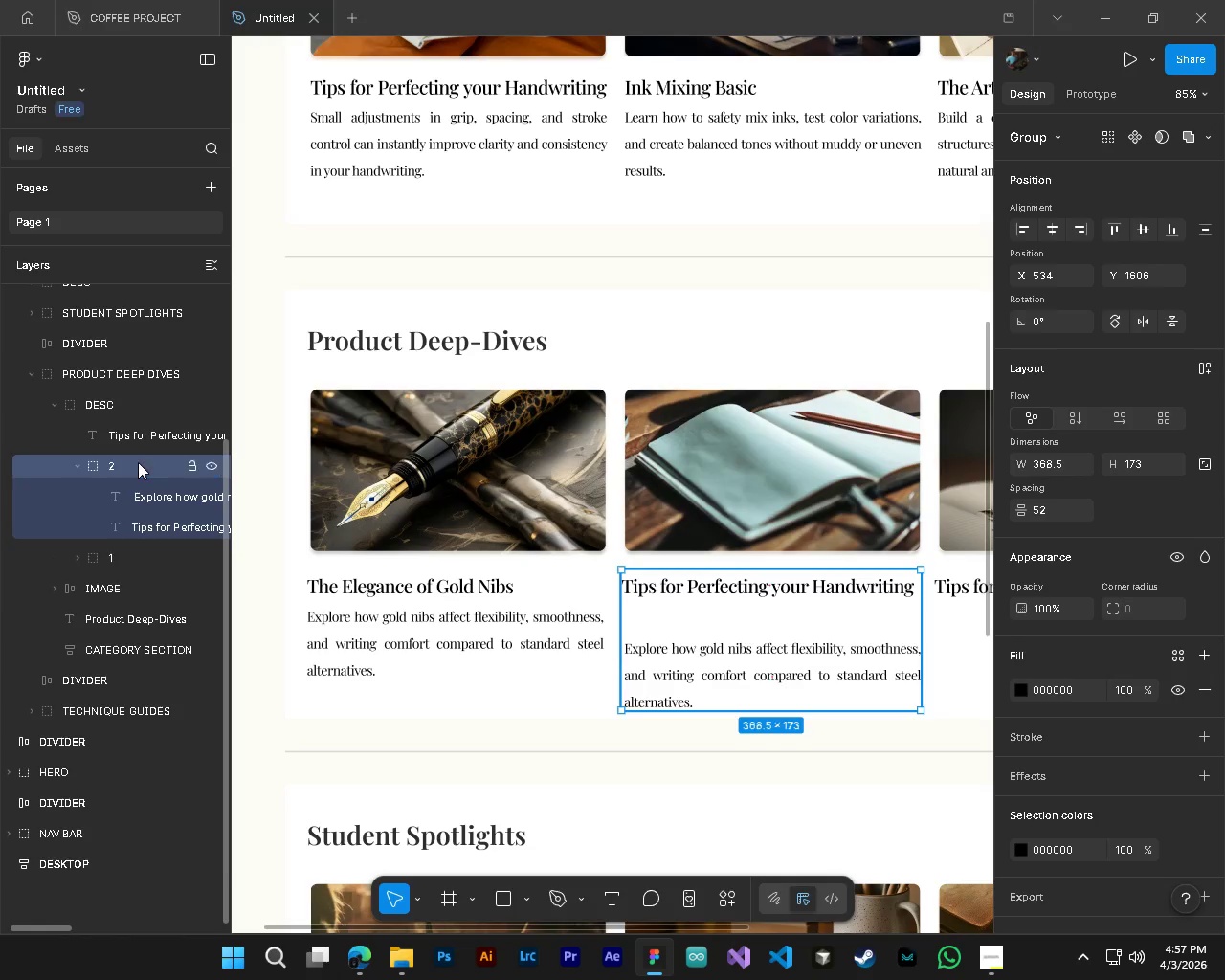 
key(NumpadEnter)
 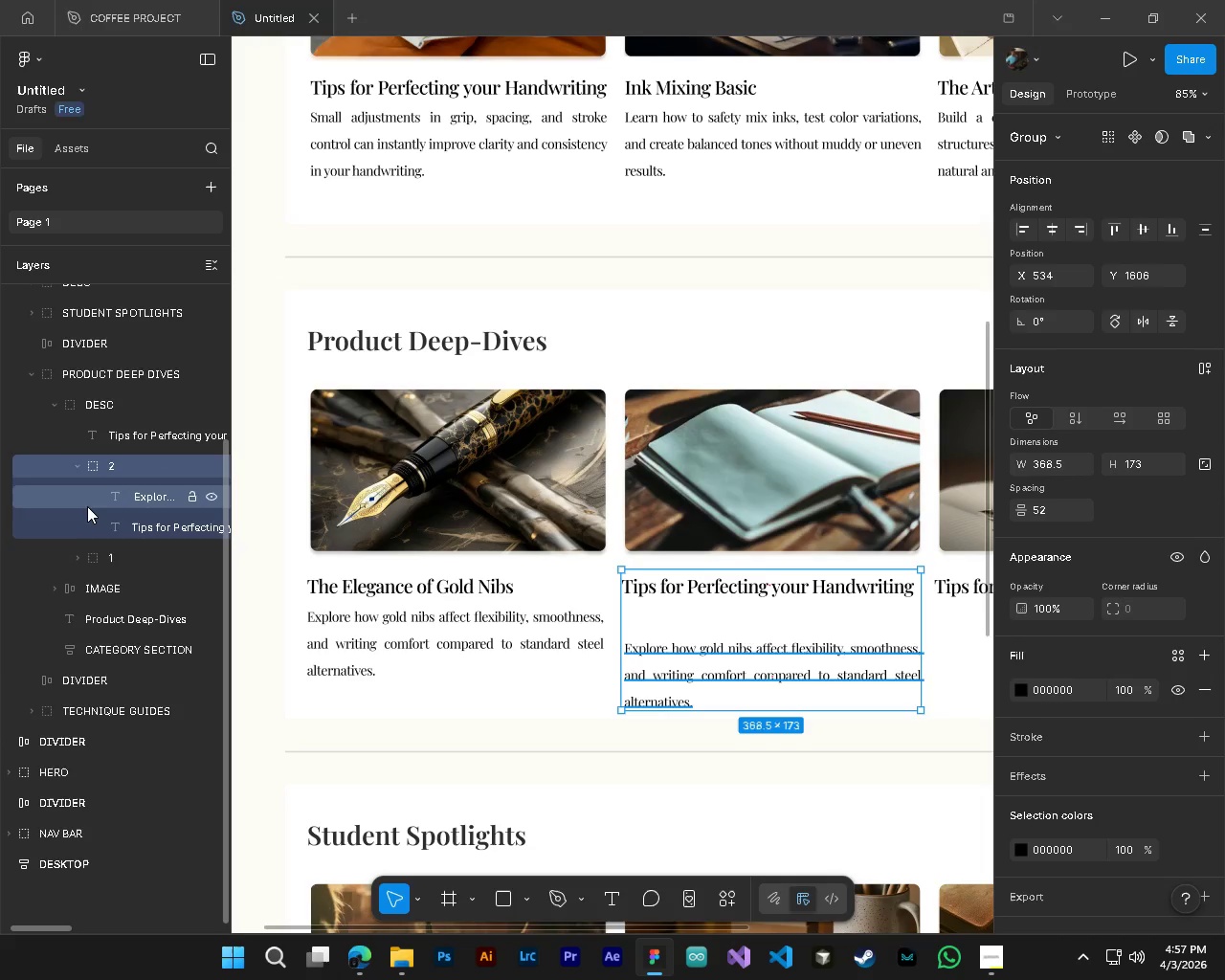 
left_click([112, 501])
 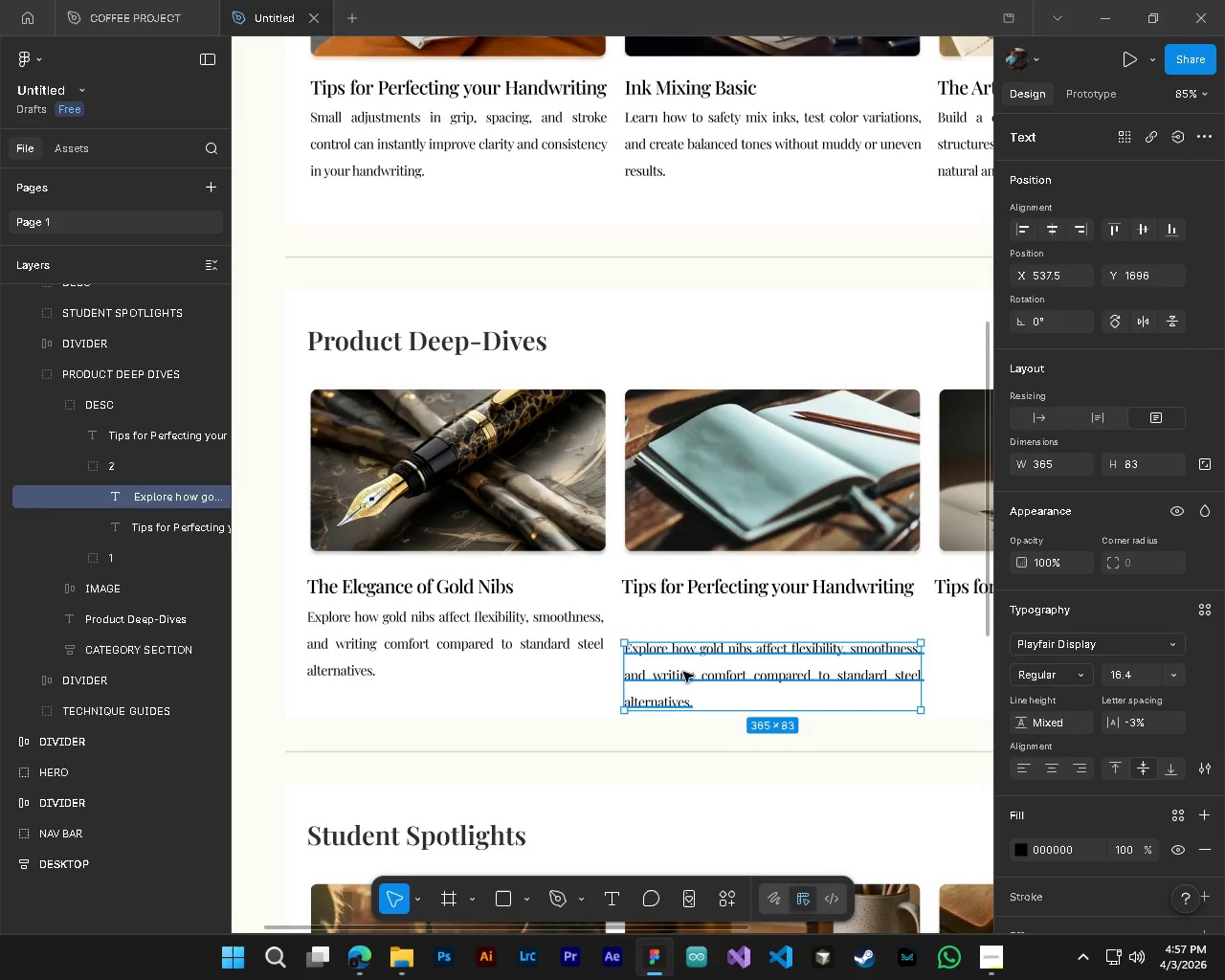 
hold_key(key=AltLeft, duration=0.42)
 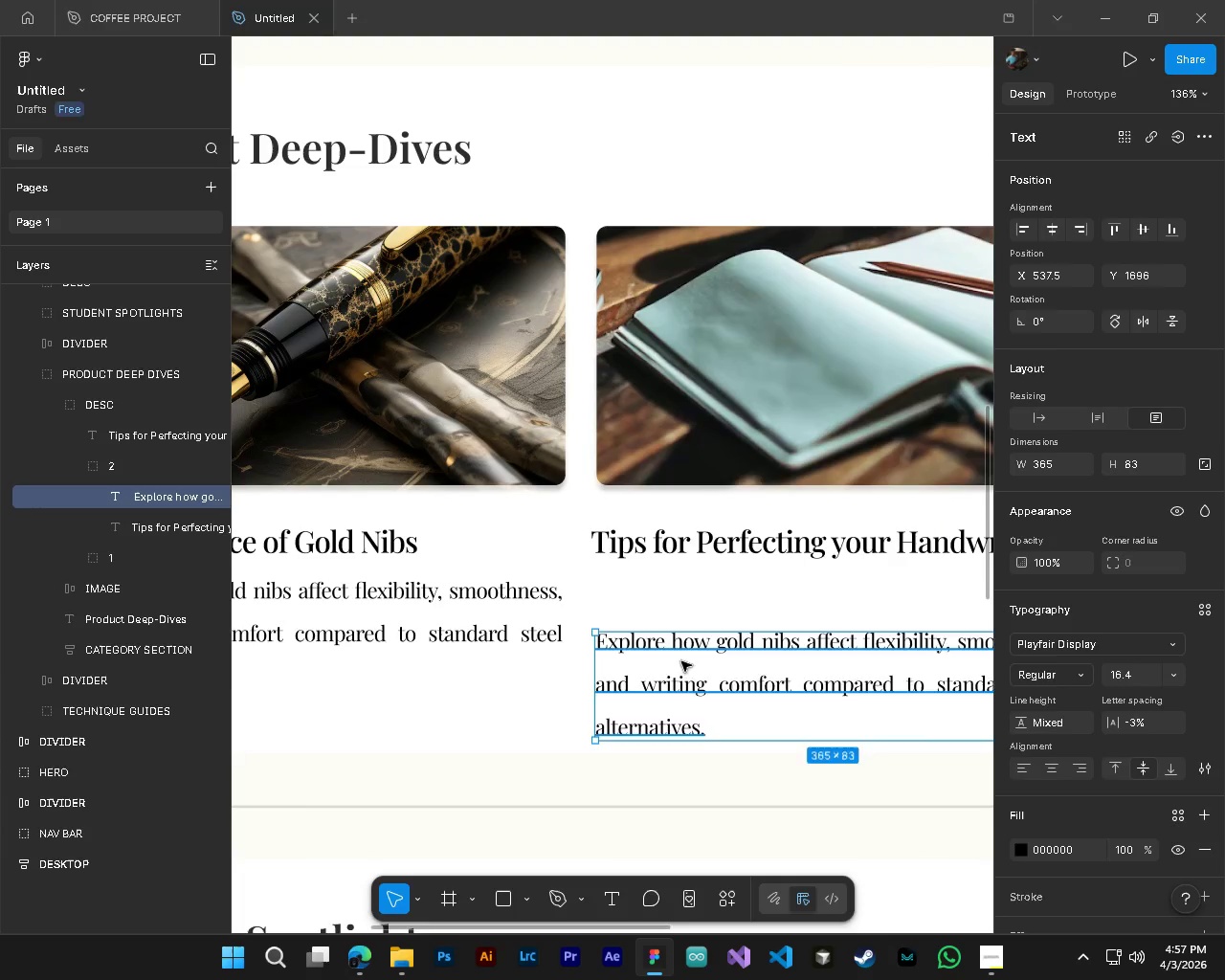 
hold_key(key=ControlLeft, duration=0.44)
 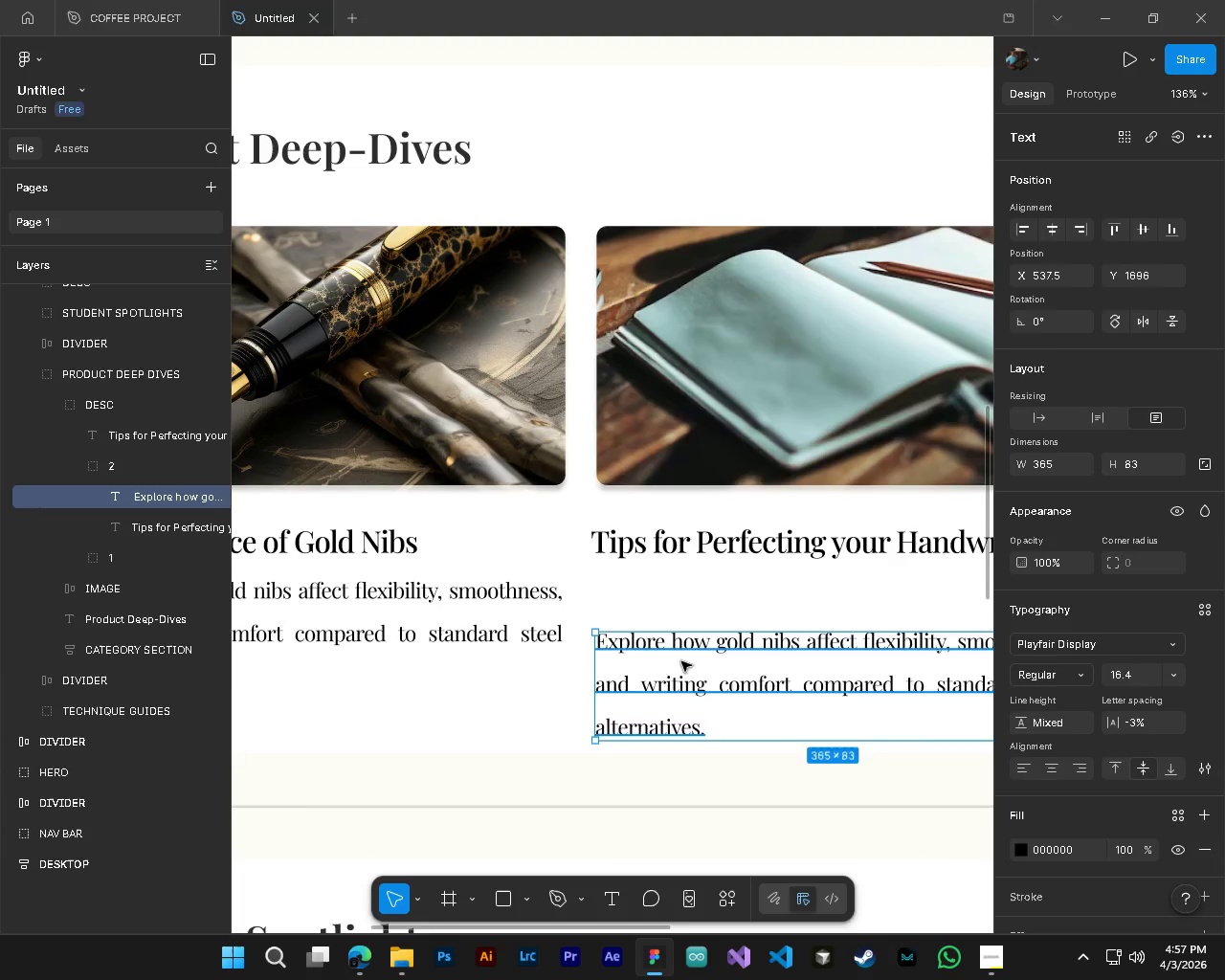 
left_click_drag(start_coordinate=[681, 685], to_coordinate=[674, 635])
 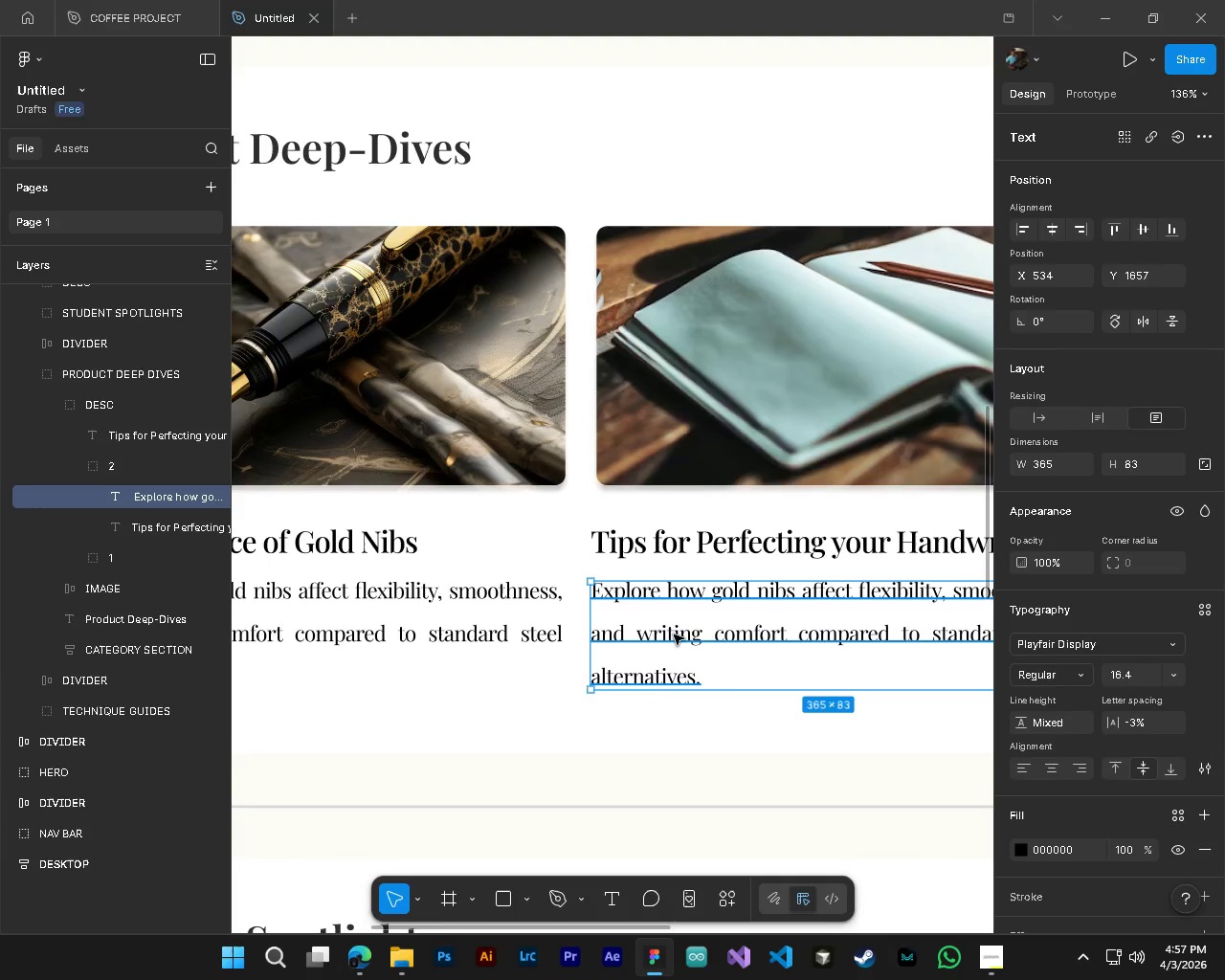 
scroll: coordinate [672, 661], scroll_direction: up, amount: 4.0
 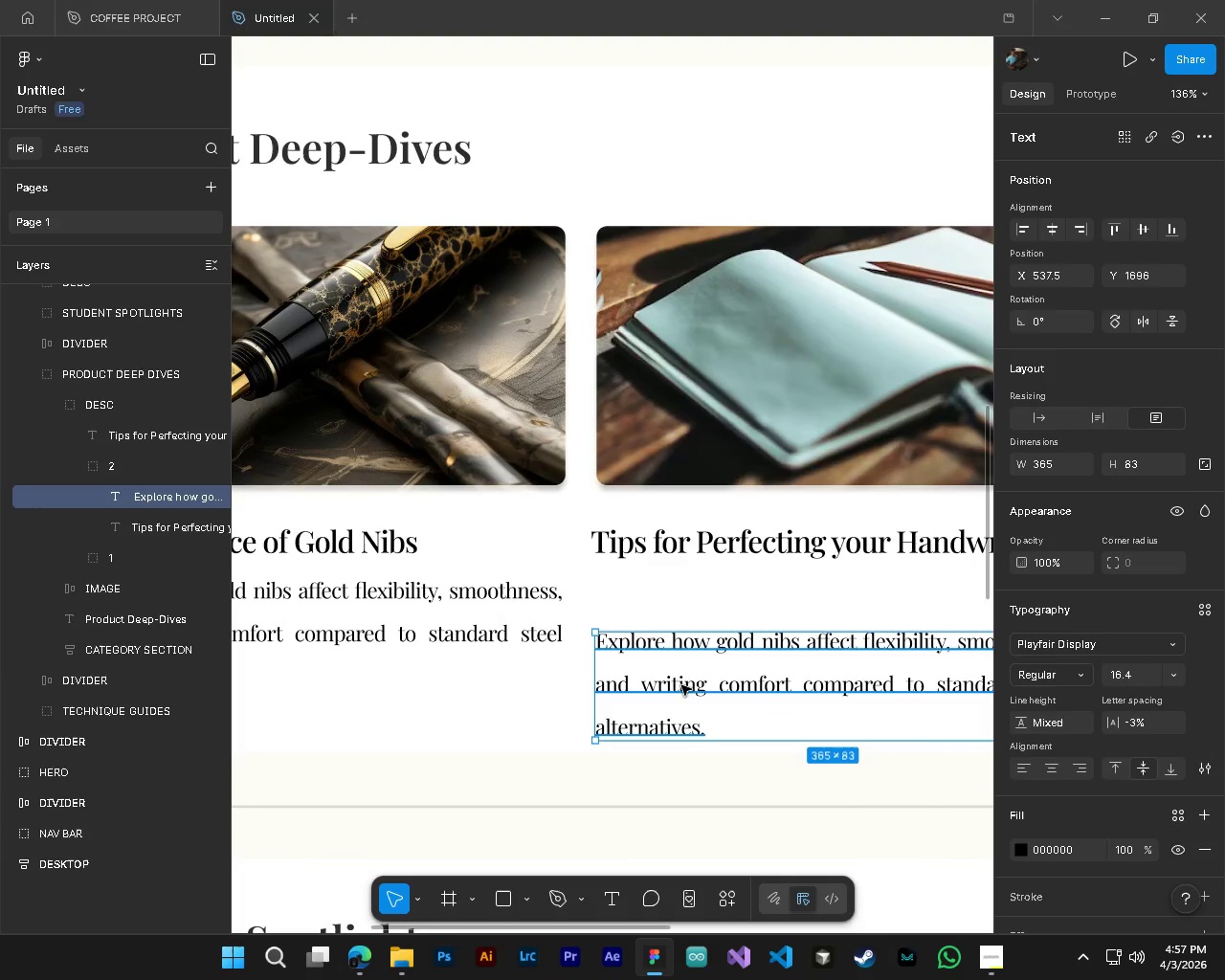 
hold_key(key=ShiftLeft, duration=0.38)
 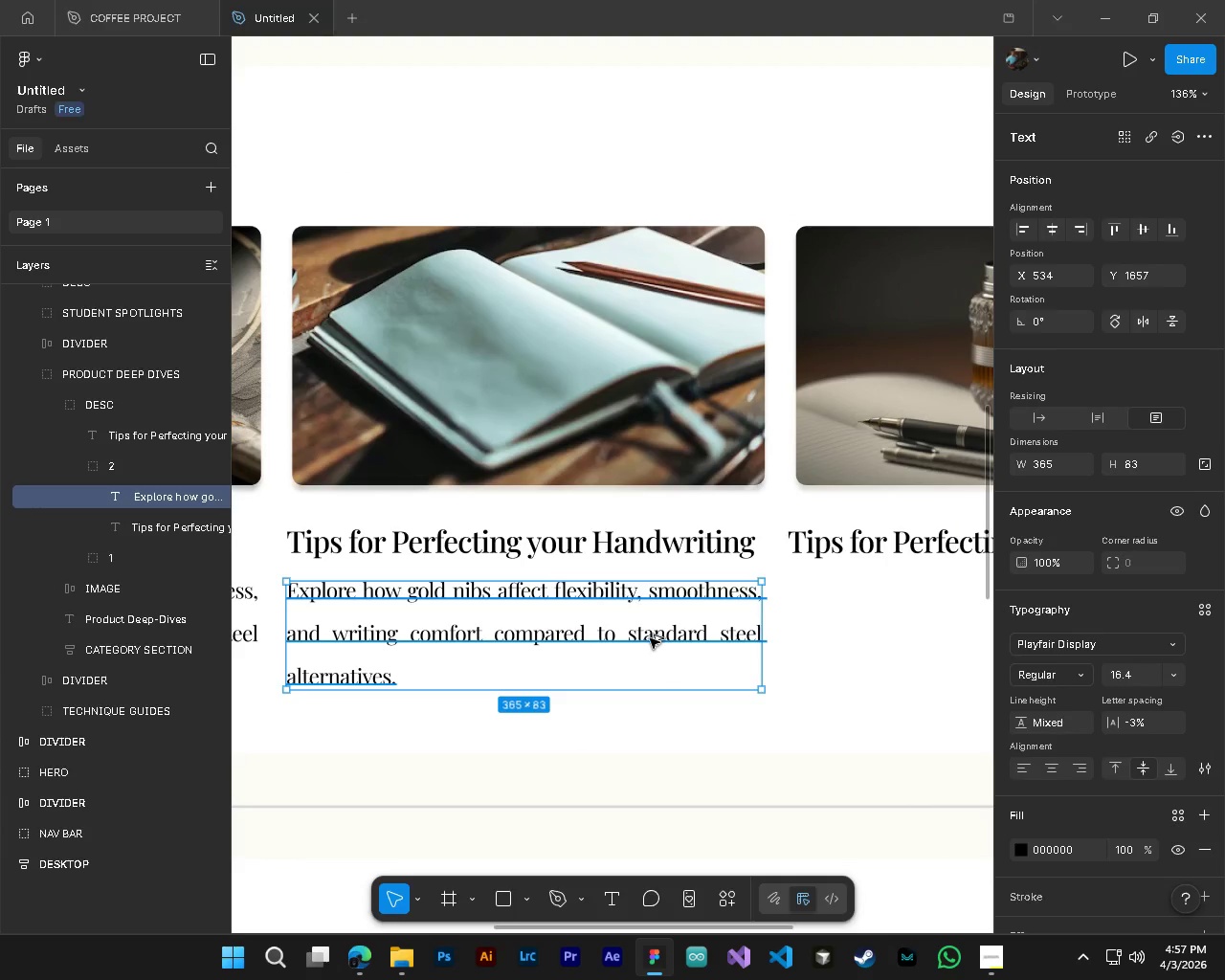 
hold_key(key=ControlLeft, duration=0.33)
 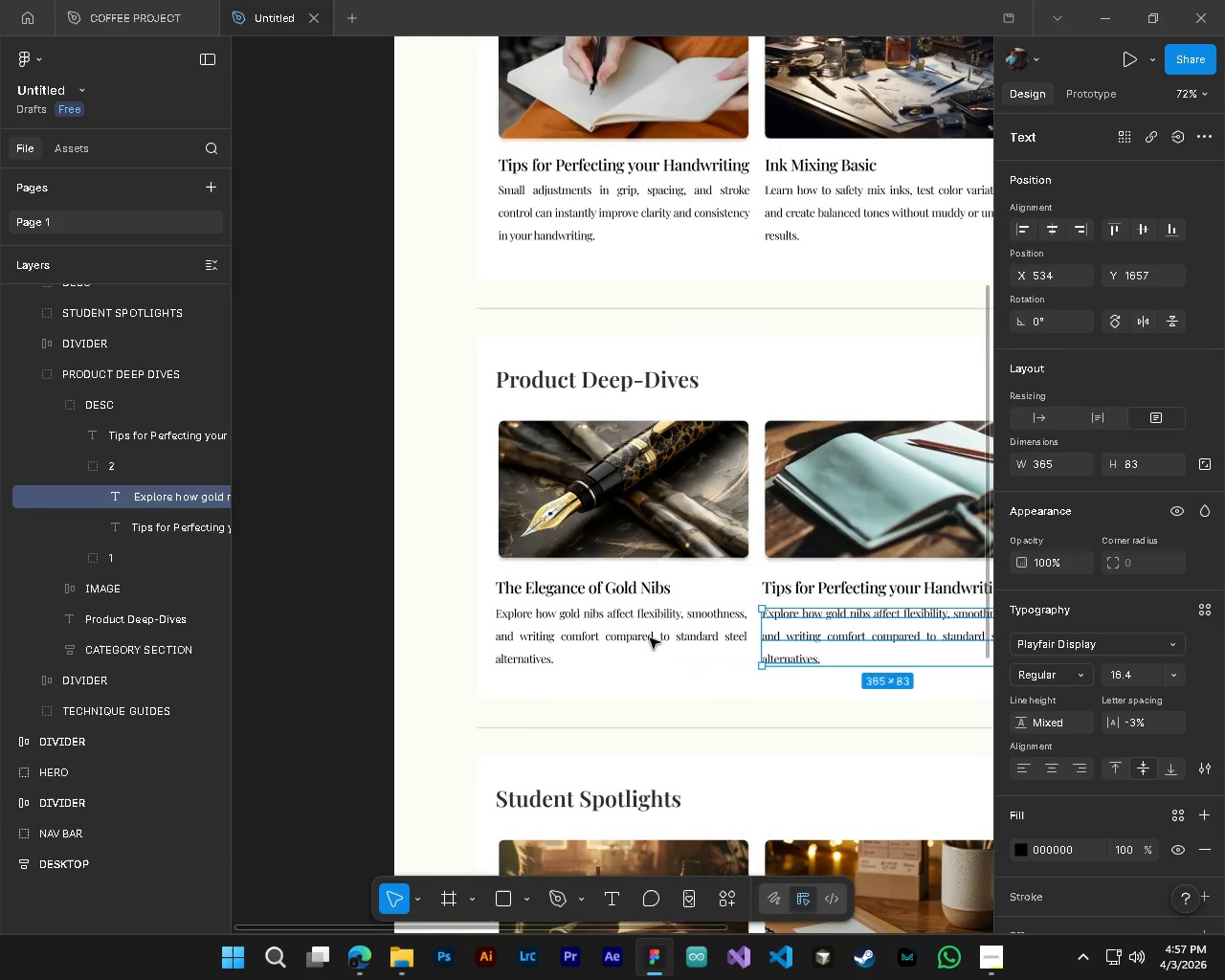 
hold_key(key=AltLeft, duration=0.31)
 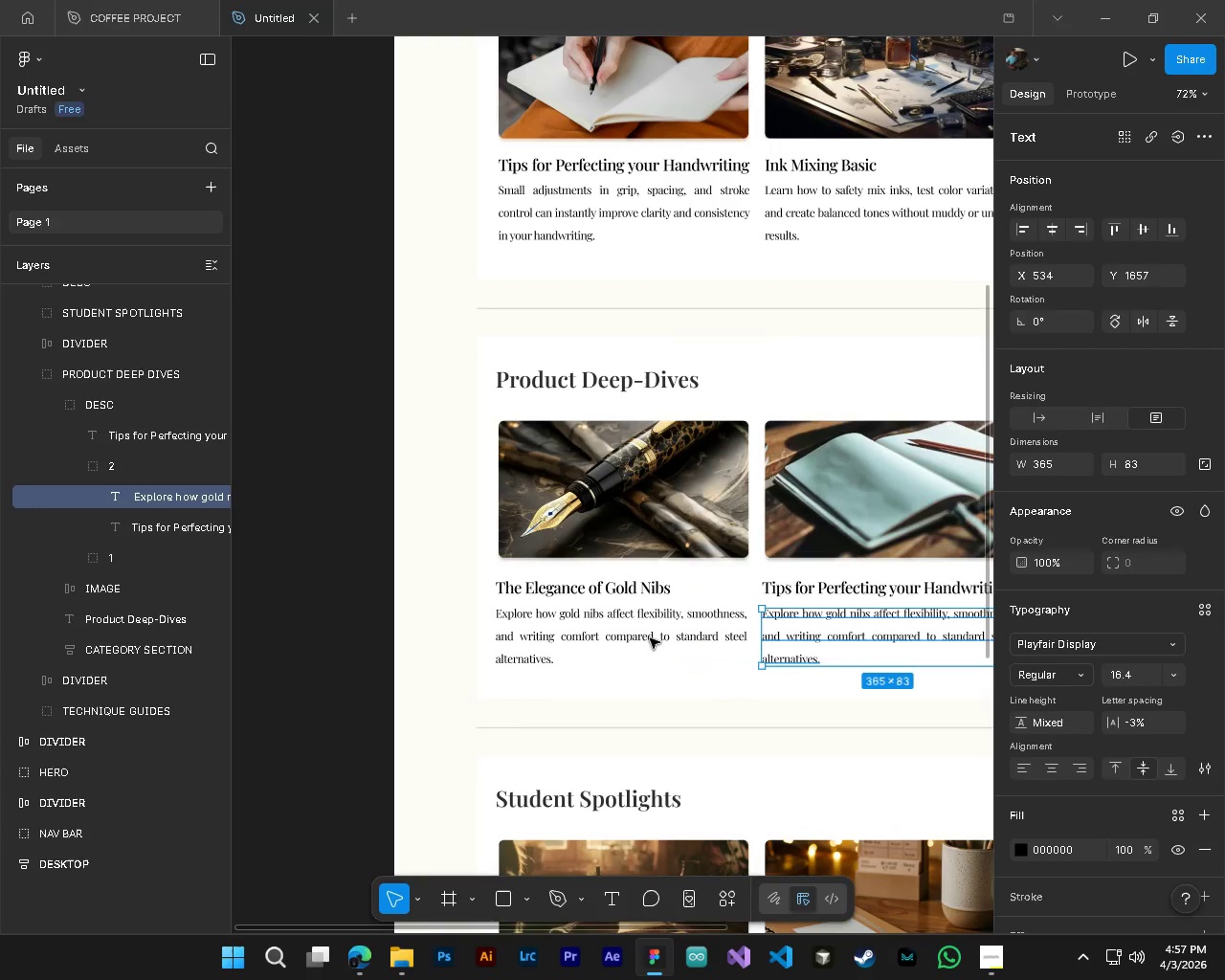 
hold_key(key=ShiftLeft, duration=0.34)
 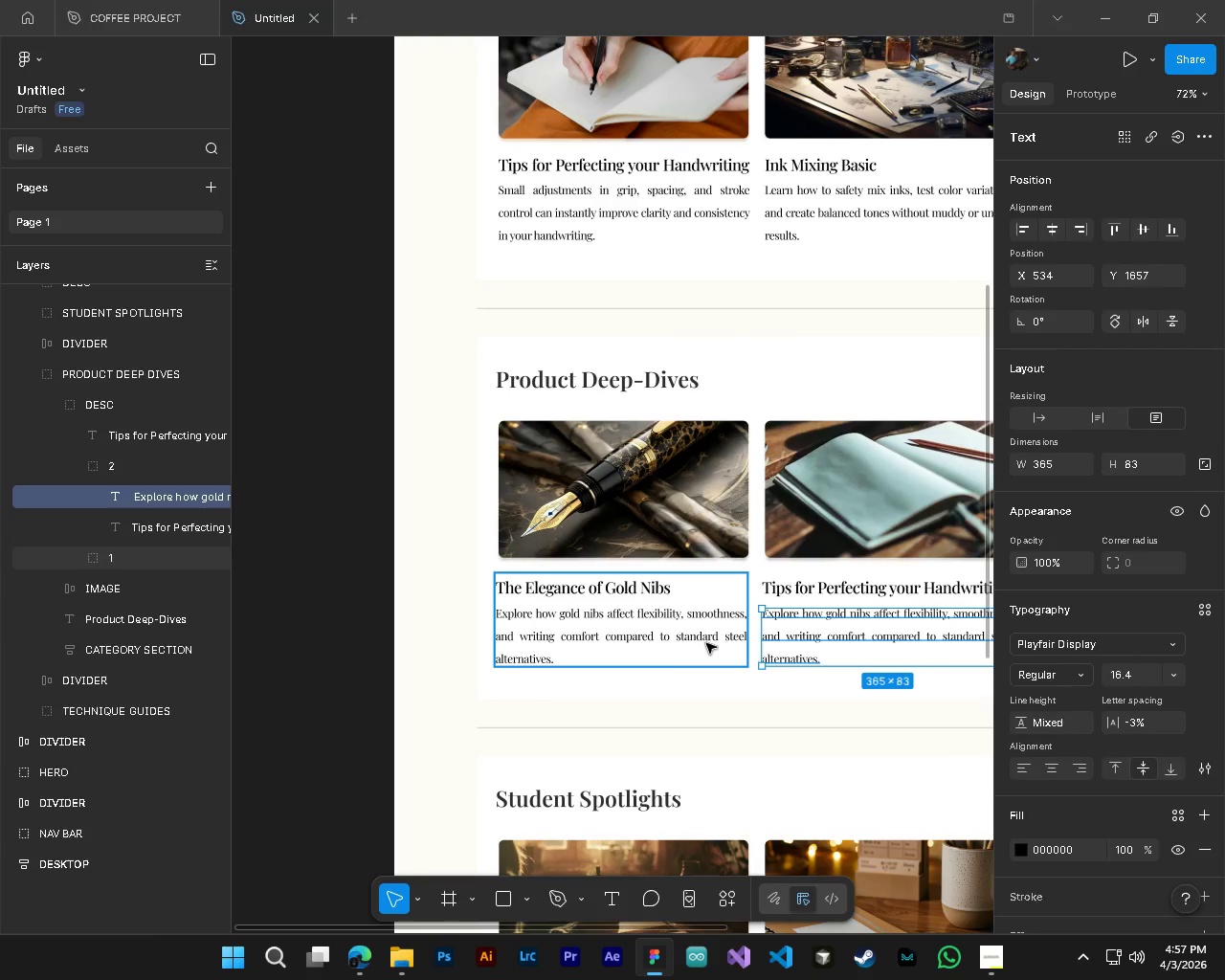 
hold_key(key=ShiftLeft, duration=0.45)
 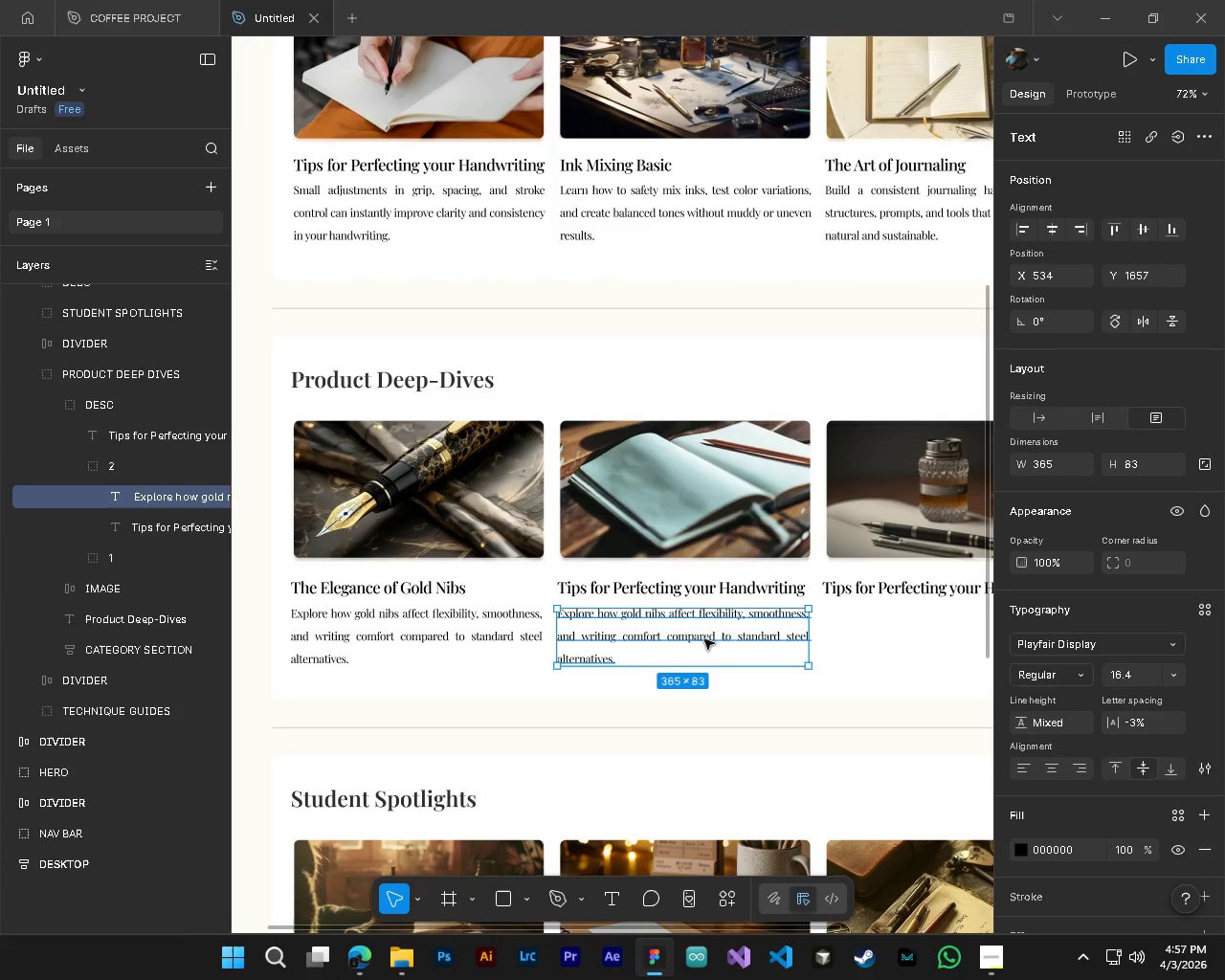 
scroll: coordinate [674, 635], scroll_direction: down, amount: 5.0
 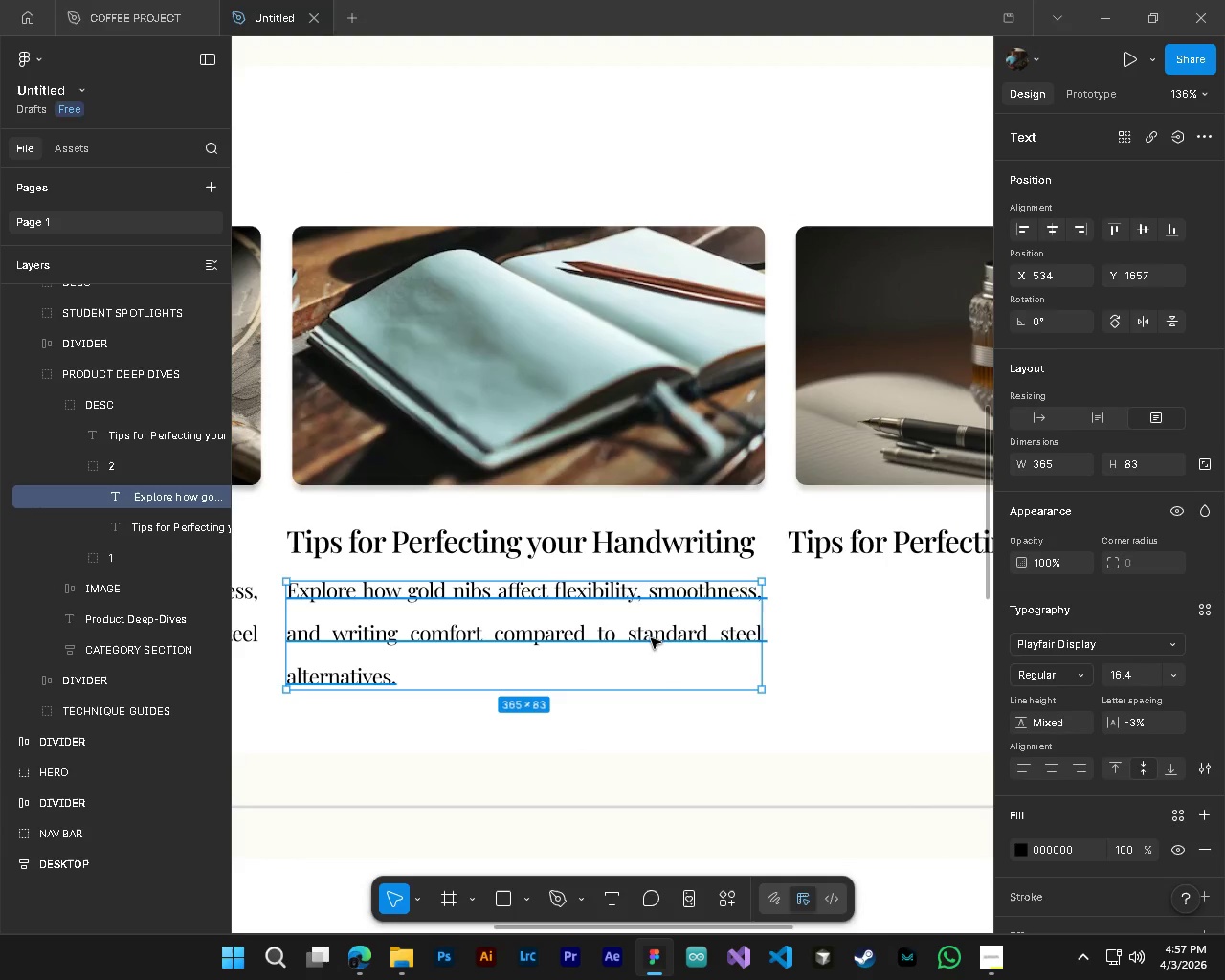 
key(Shift+ShiftLeft)
 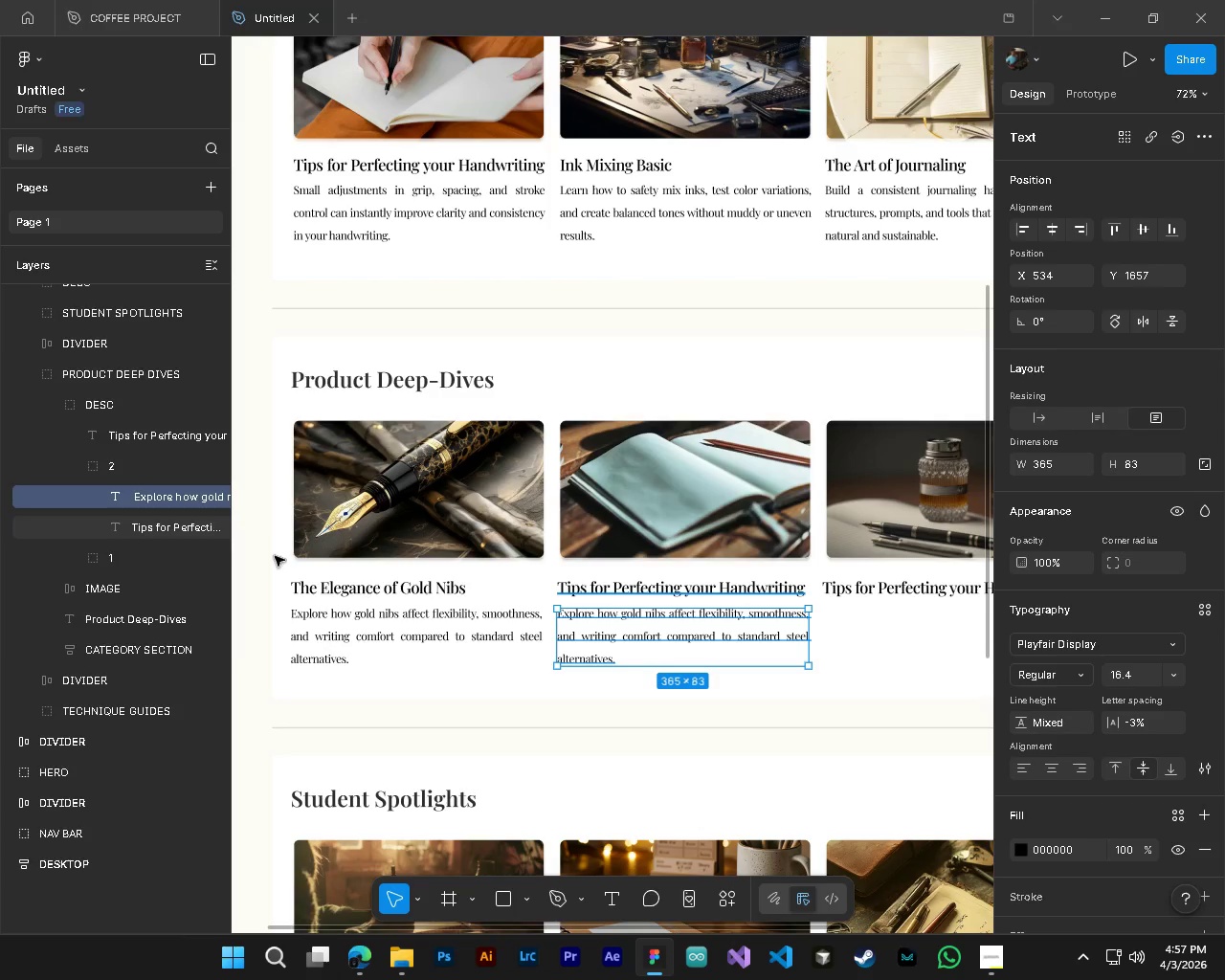 
scroll: coordinate [650, 638], scroll_direction: none, amount: 0.0
 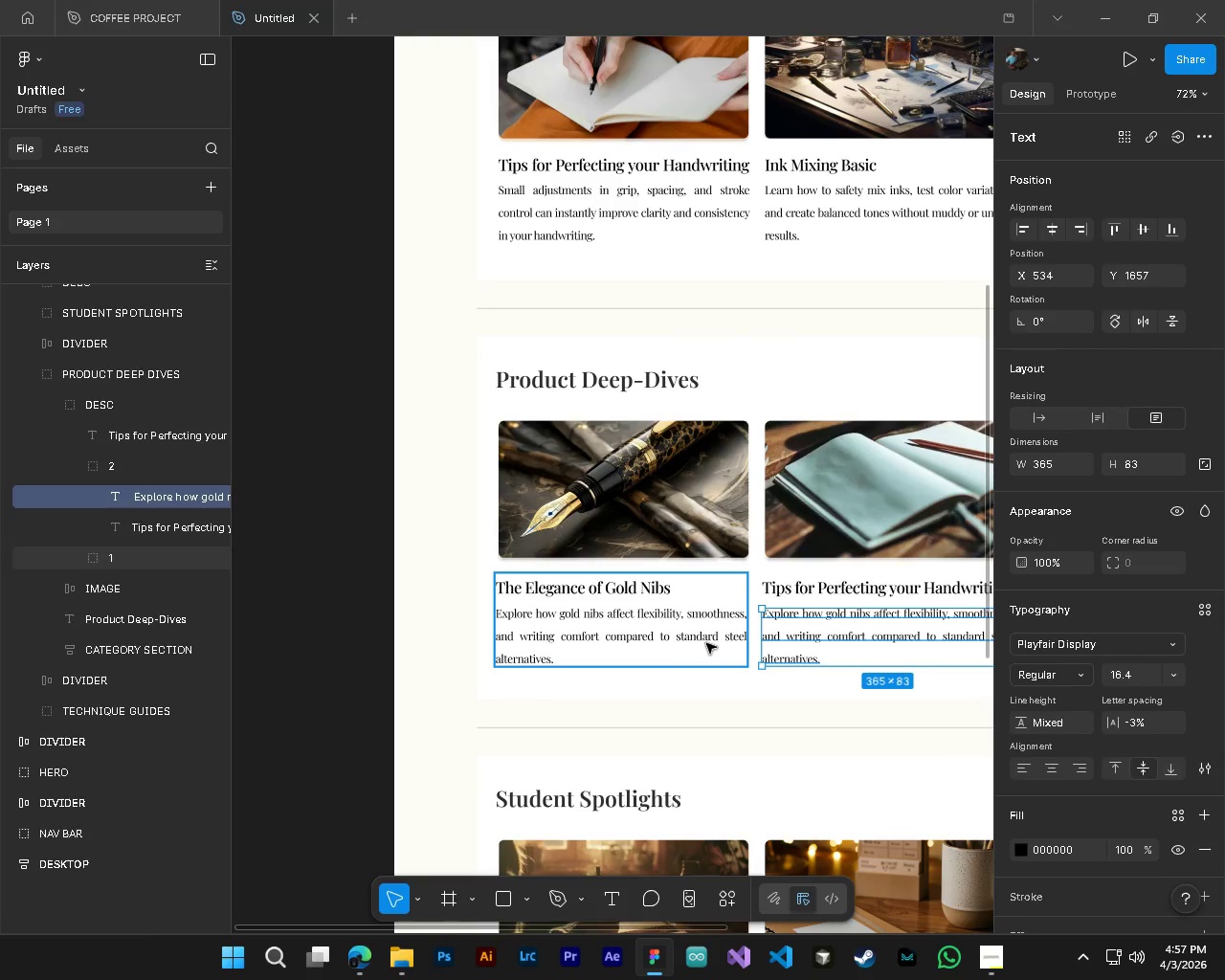 
scroll: coordinate [706, 643], scroll_direction: down, amount: 2.0
 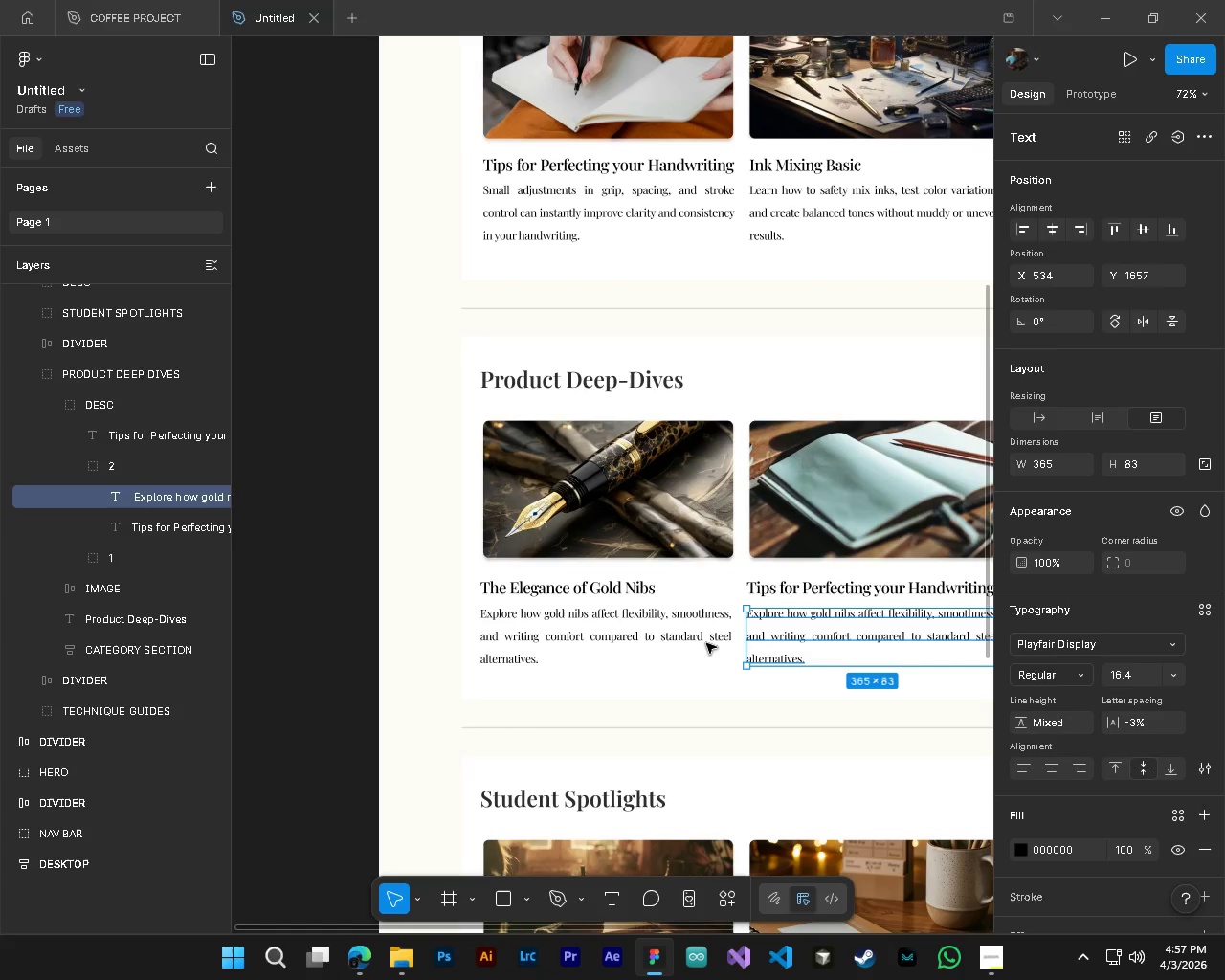 
left_click([155, 526])
 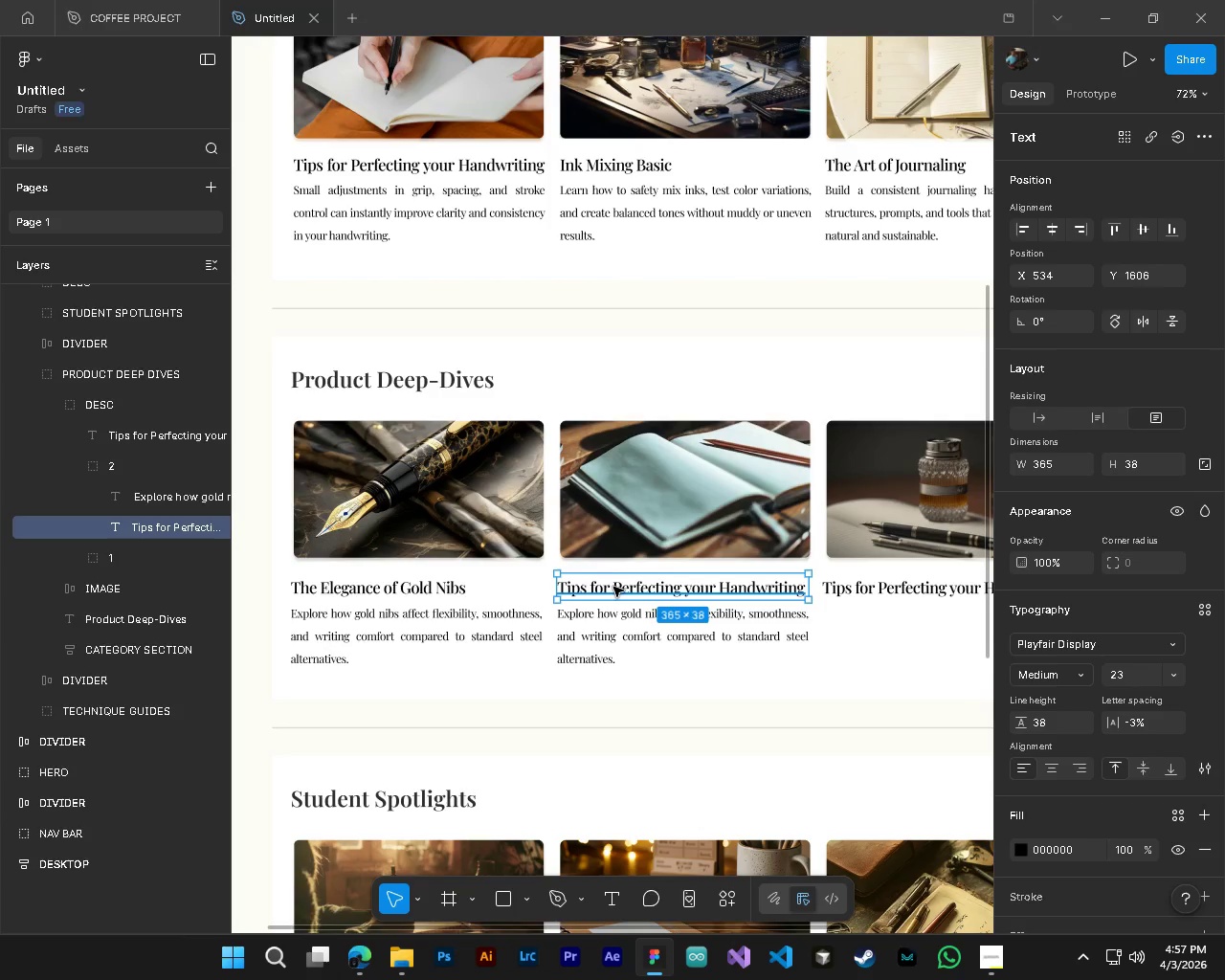 
double_click([613, 587])
 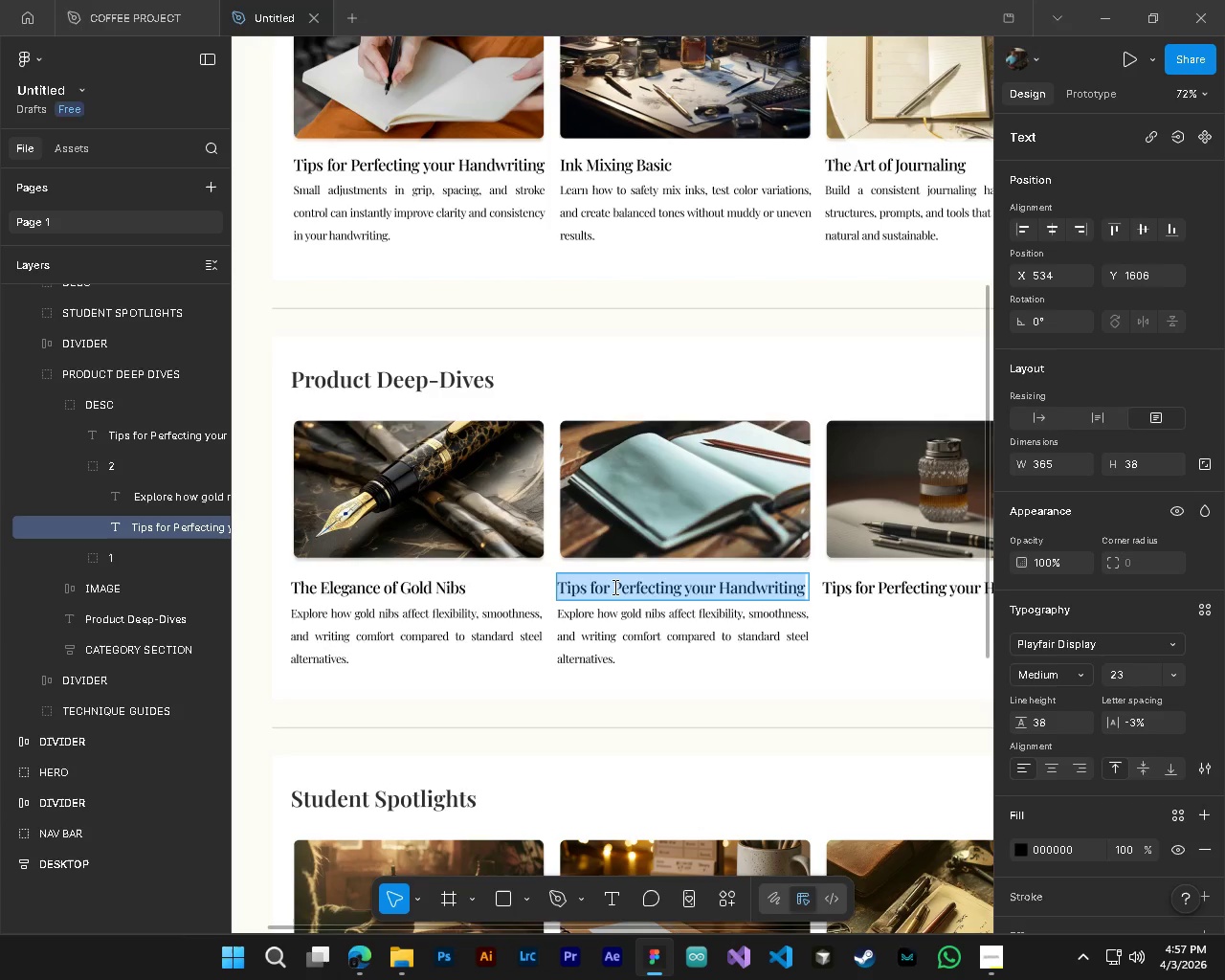 
type(Choosing the Right n)
key(Backspace)
type(Notebook)
 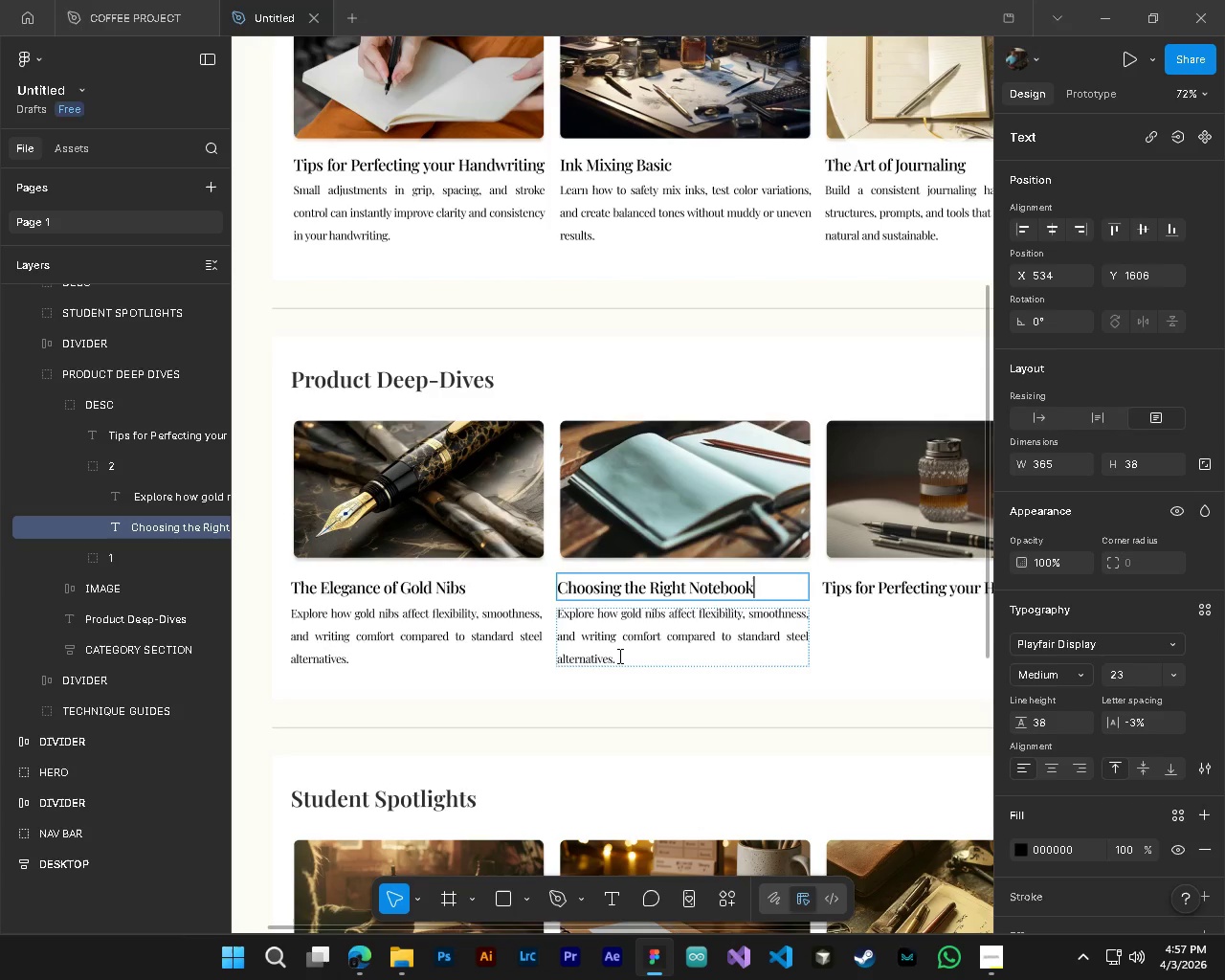 
double_click([618, 654])
 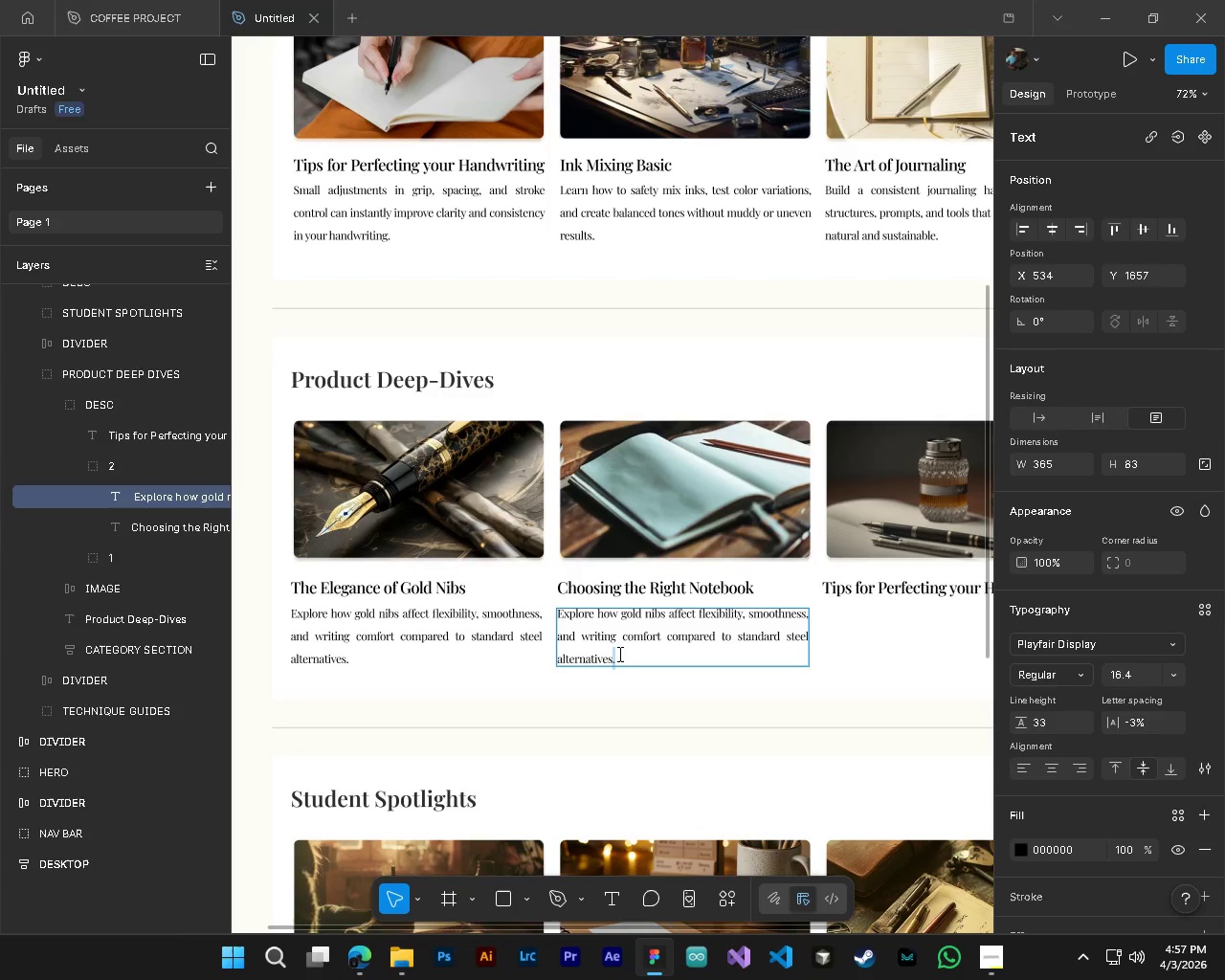 
key(Control+ControlLeft)
 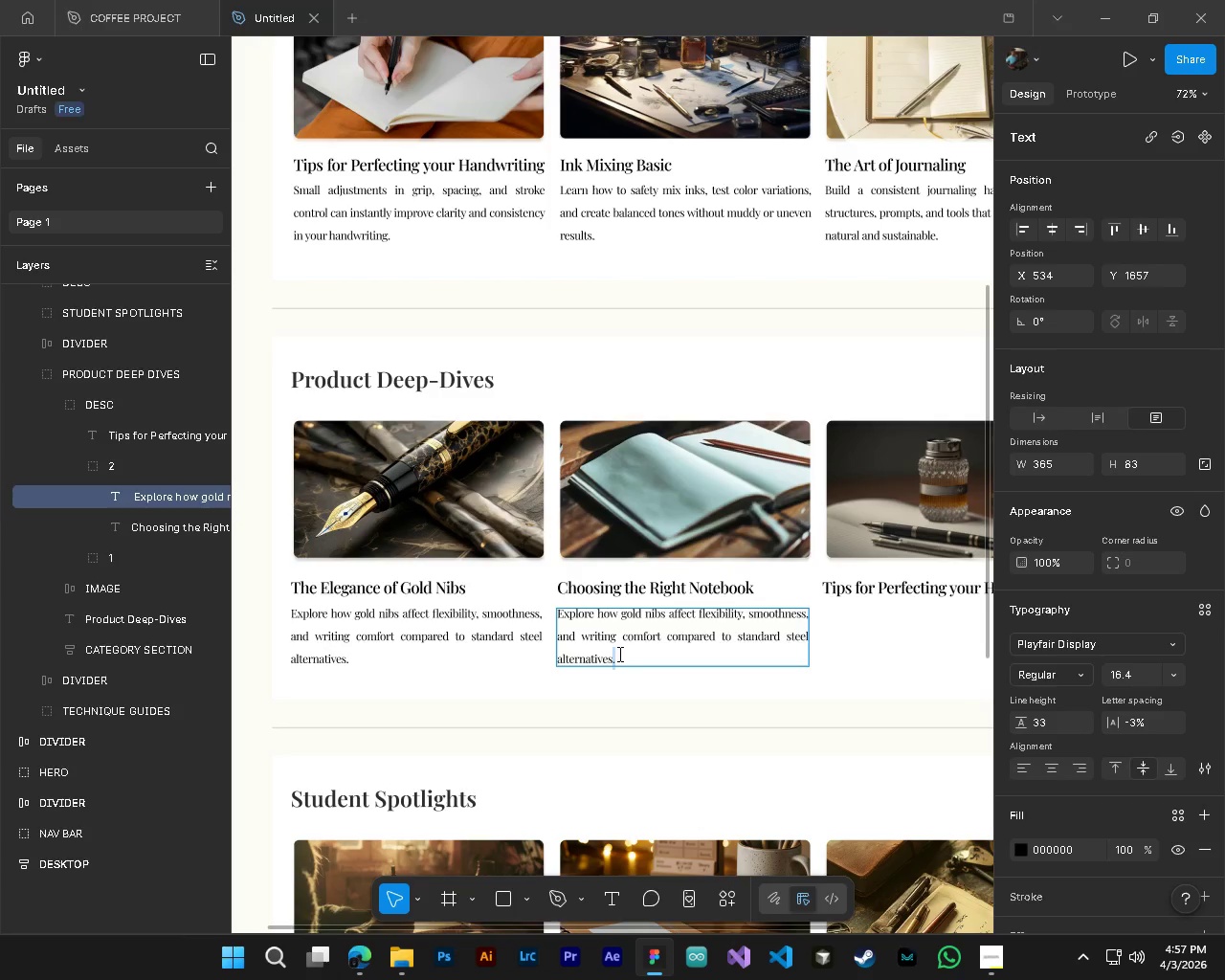 
key(Control+A)
 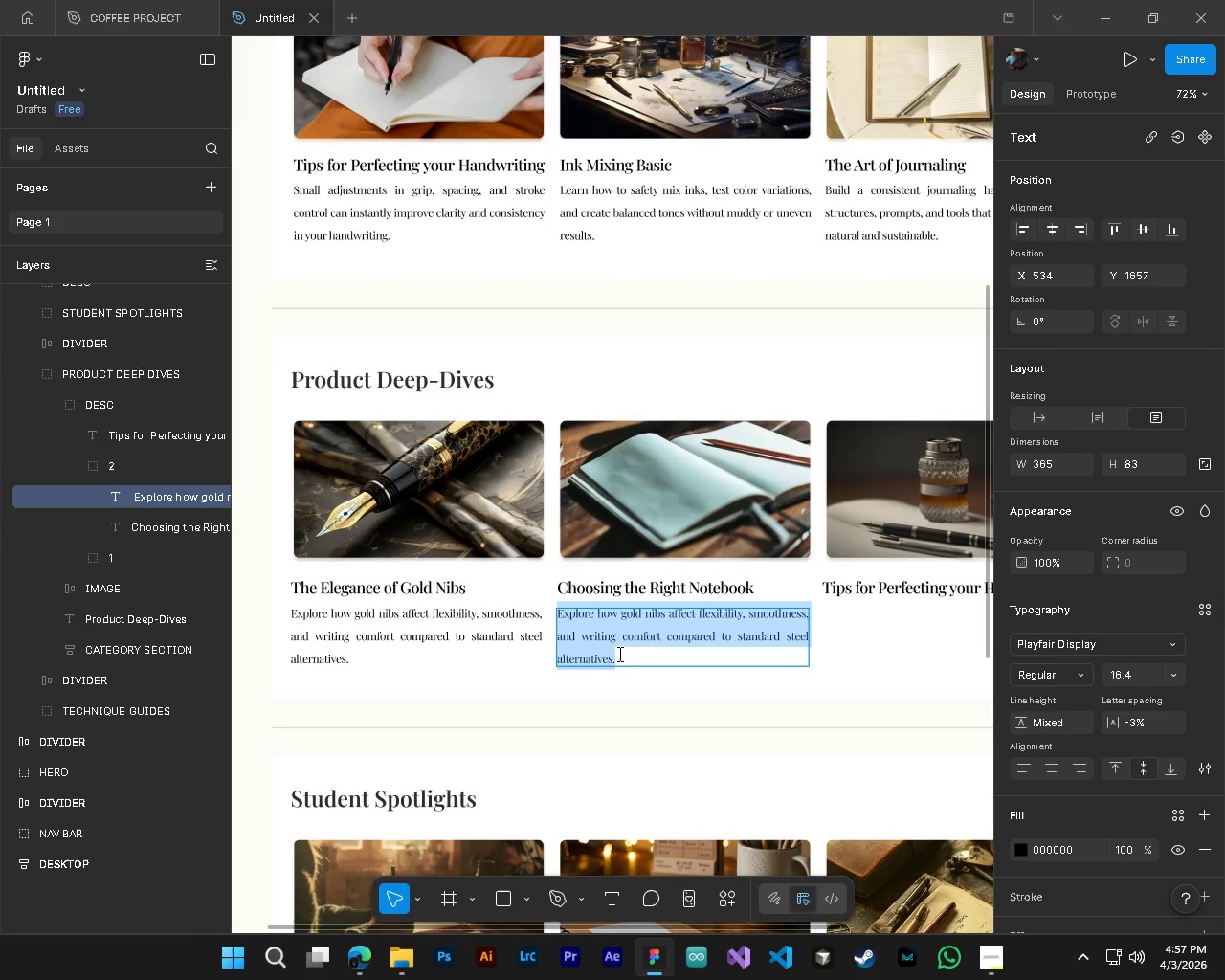 
type(Understand how paper weiu)
key(Backspace)
type(ght, texxxtu)
key(Backspace)
key(Backspace)
key(Backspace)
key(Backspace)
type(ture, and binding infle)
key(Backspace)
type(uence ink performance and overall writing exxper)
key(Backspace)
key(Backspace)
key(Backspace)
key(Backspace)
type(perience.)
 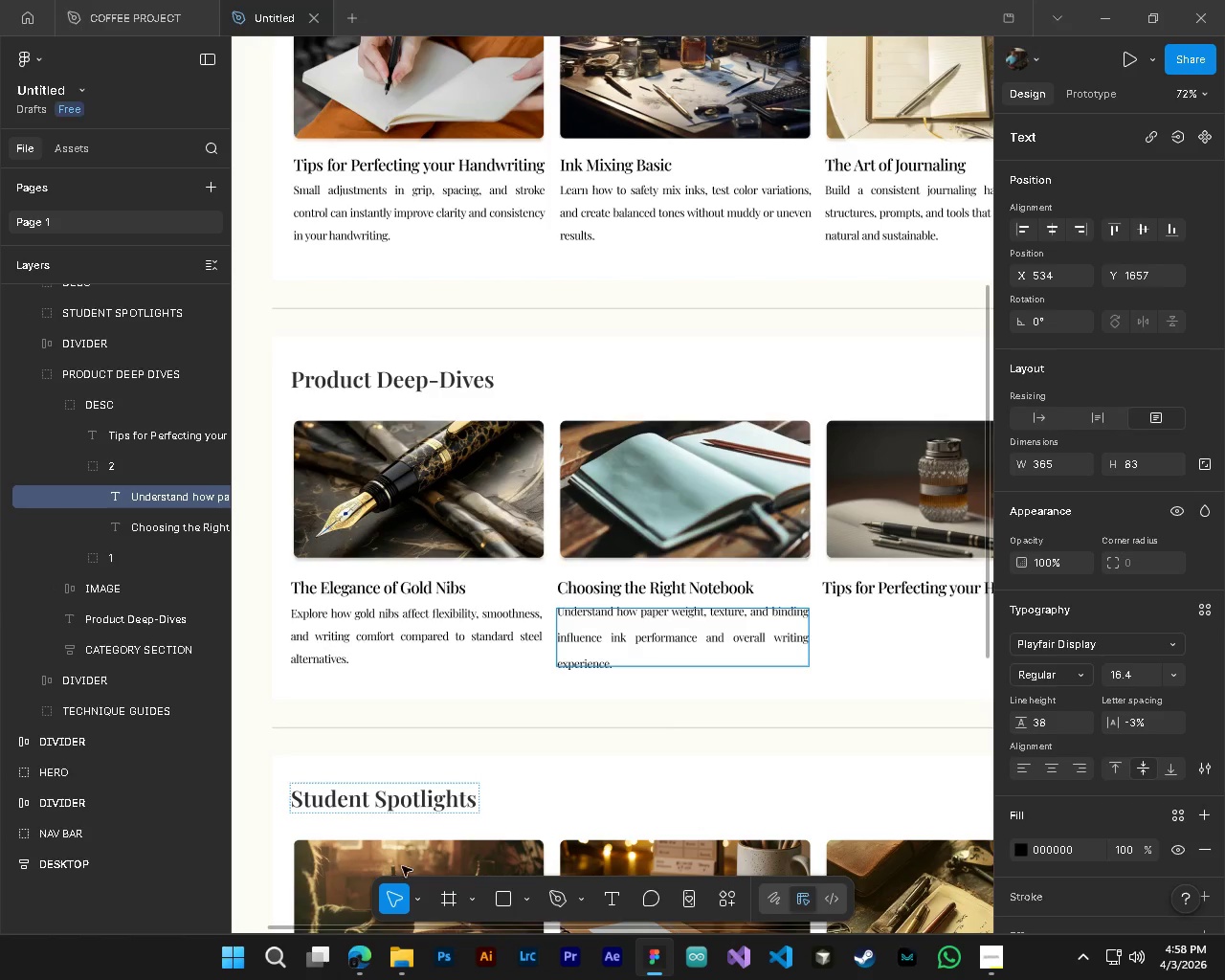 
left_click([689, 686])
 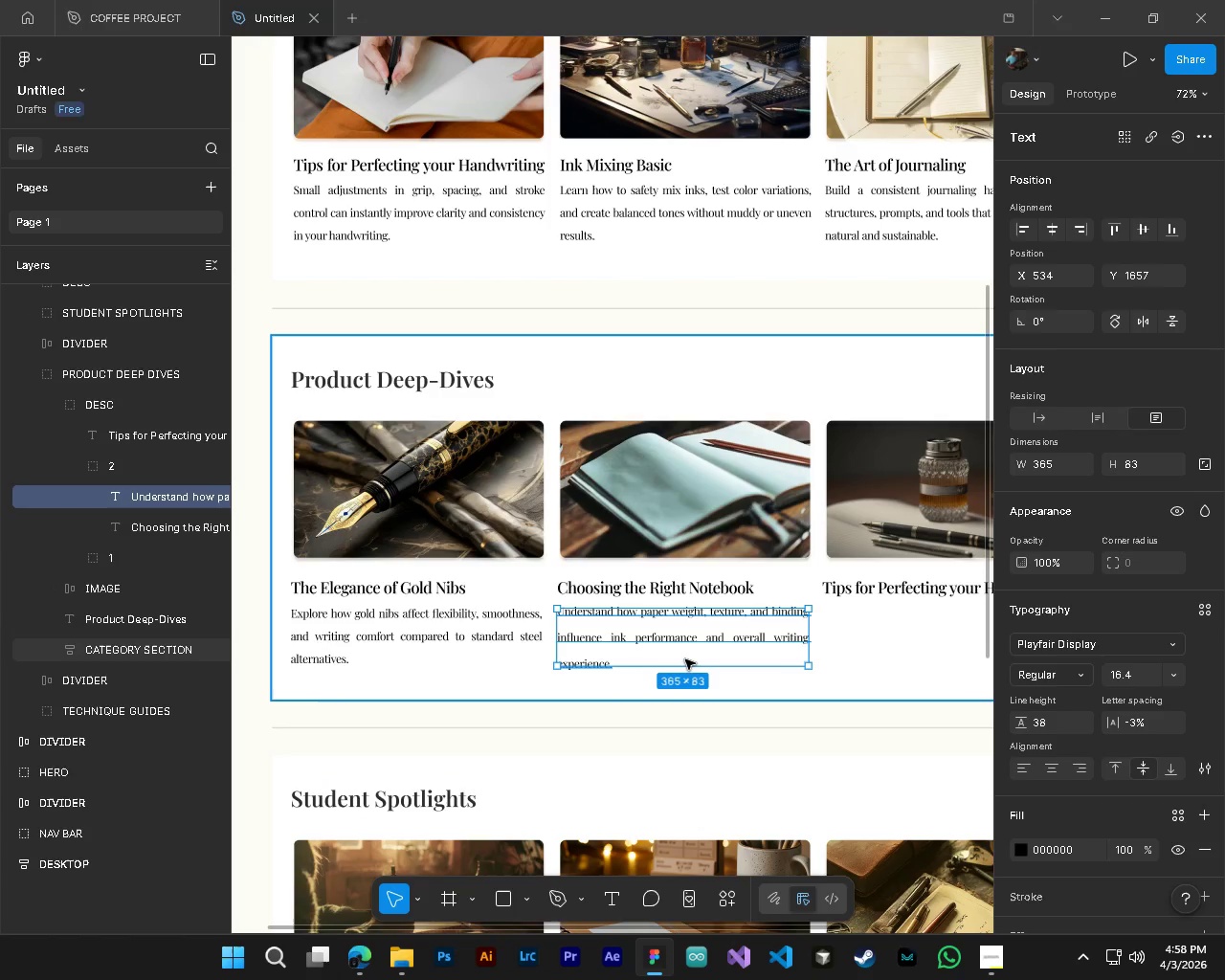 
left_click([685, 659])
 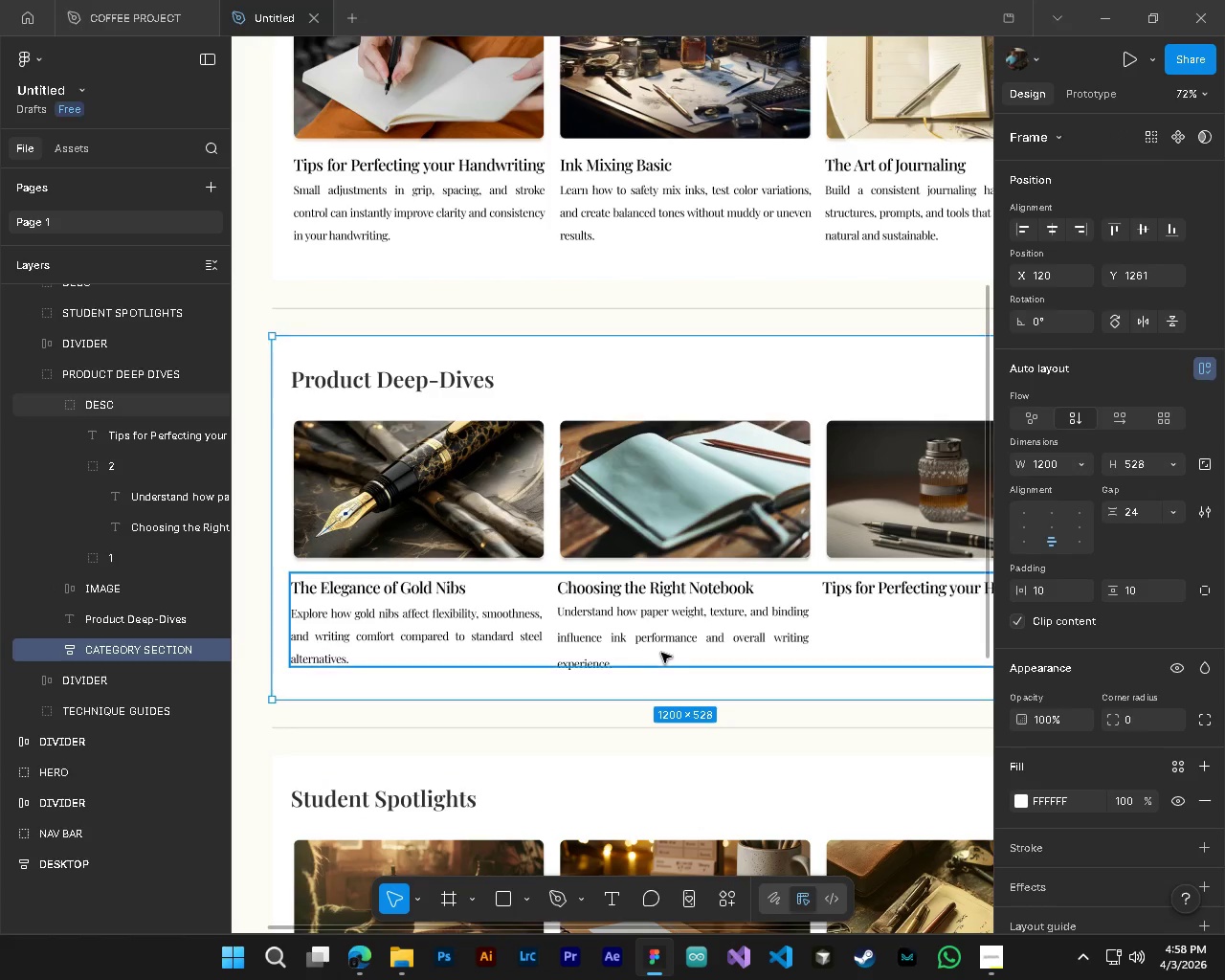 
hold_key(key=AltLeft, duration=0.48)
 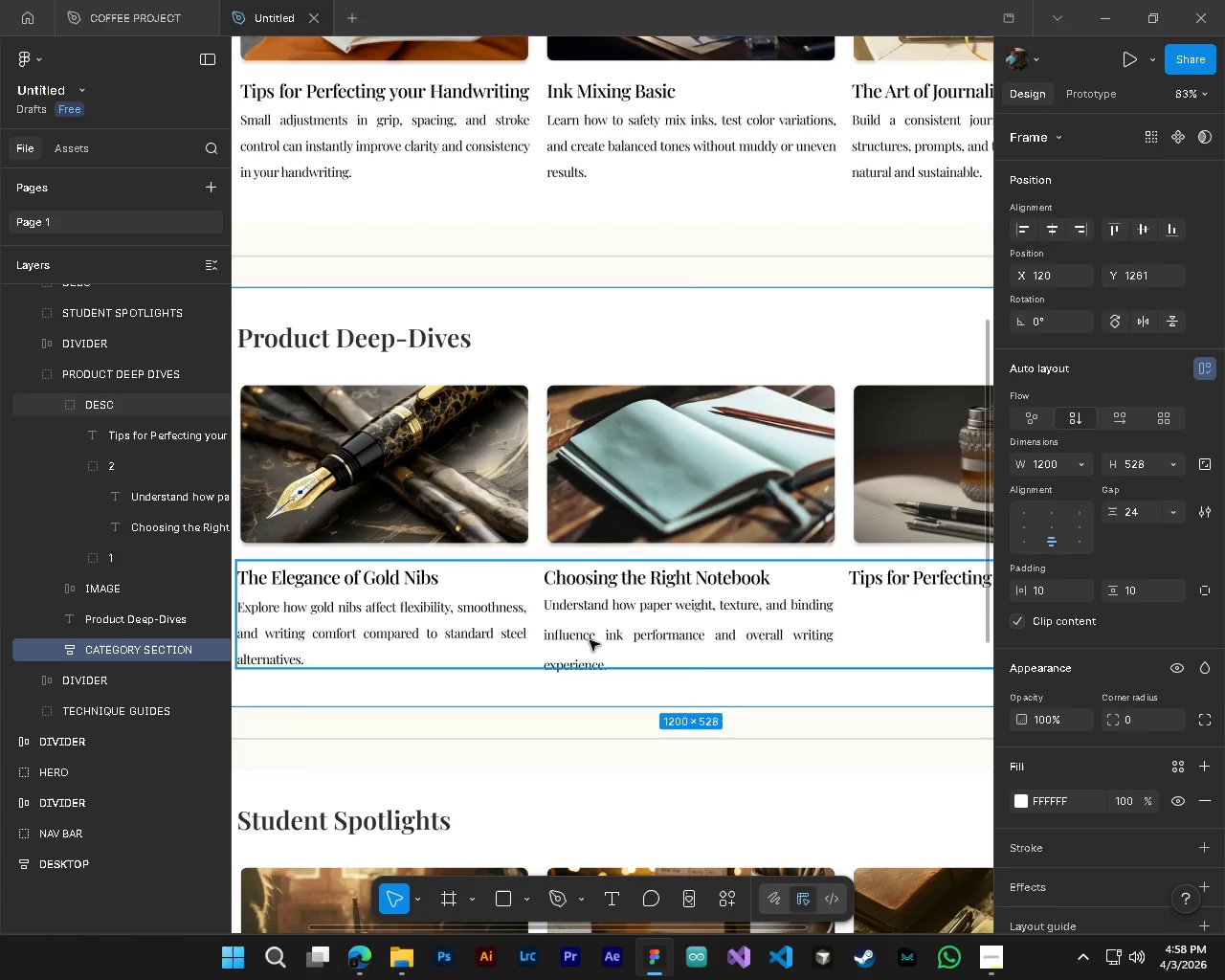 
hold_key(key=ControlLeft, duration=0.48)
 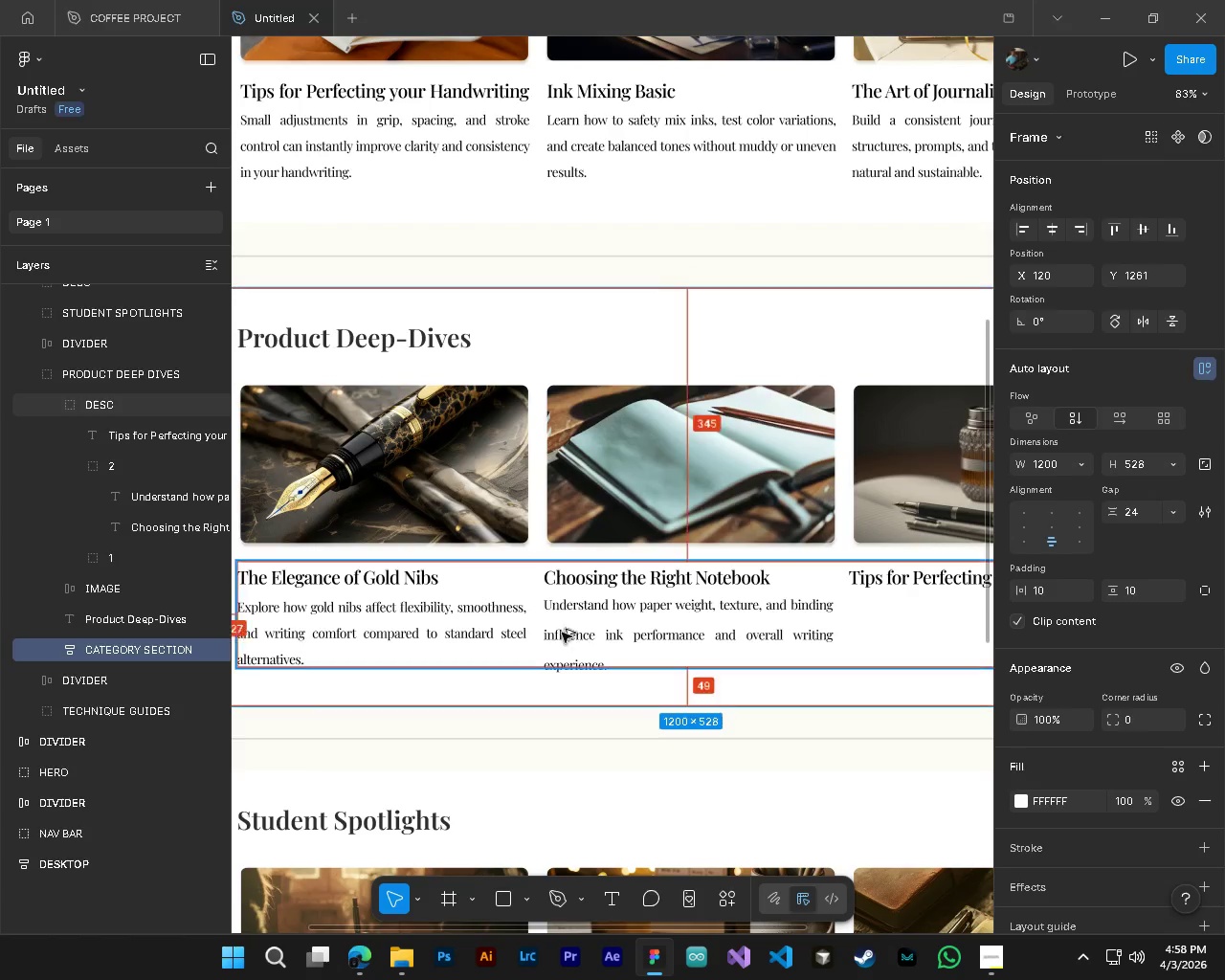 
hold_key(key=AltLeft, duration=0.55)
 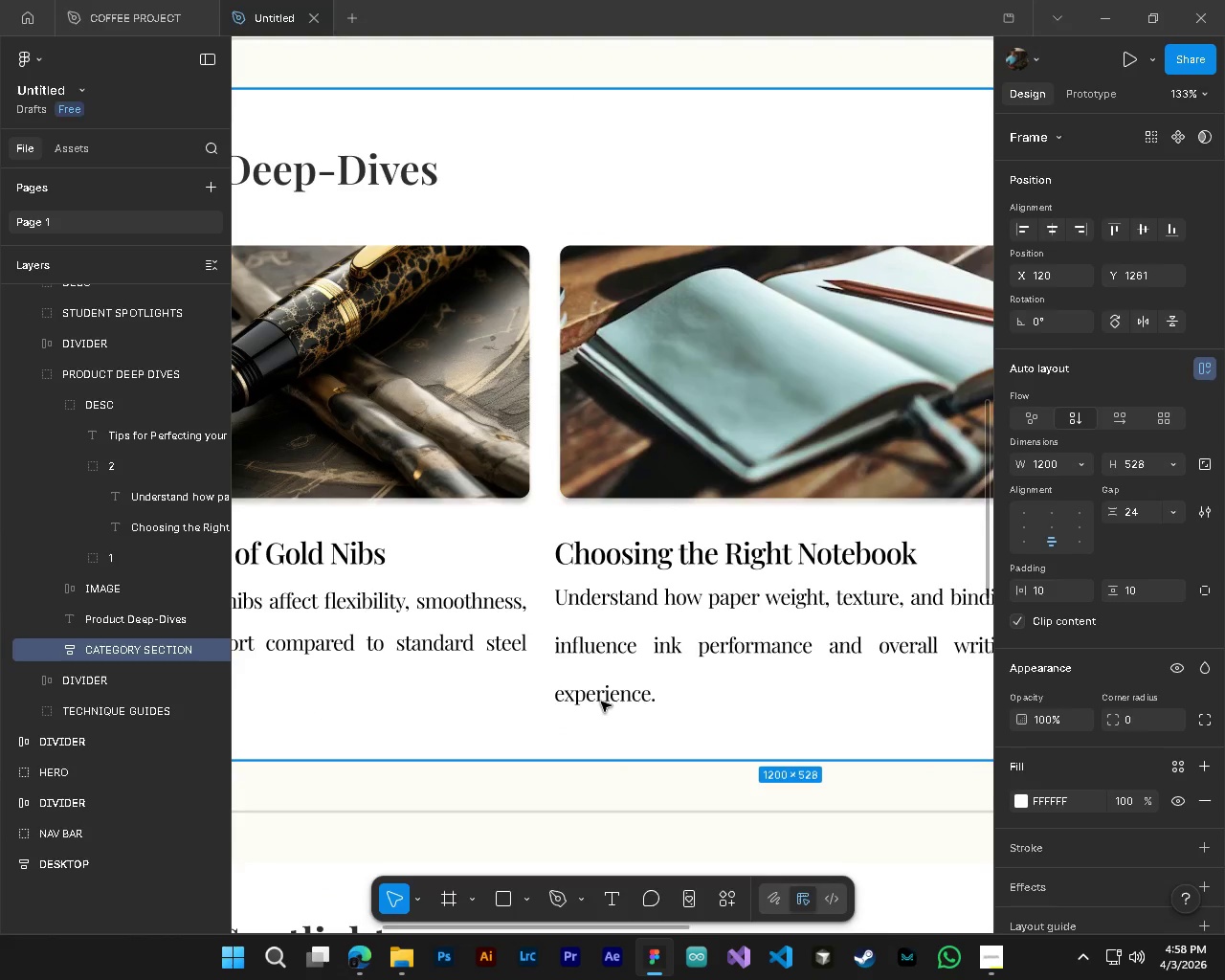 
hold_key(key=ControlLeft, duration=0.5)
 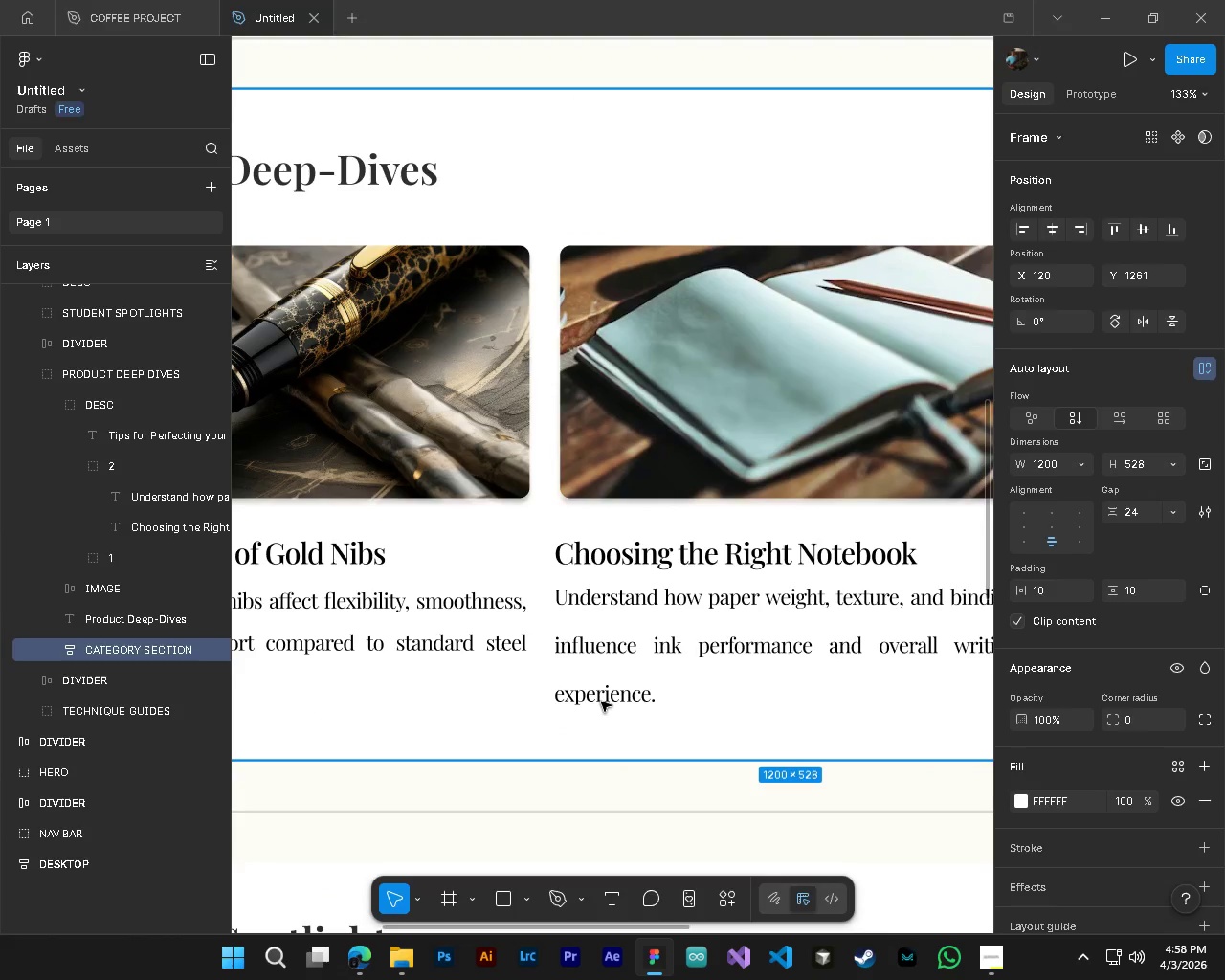 
hold_key(key=ShiftLeft, duration=0.41)
 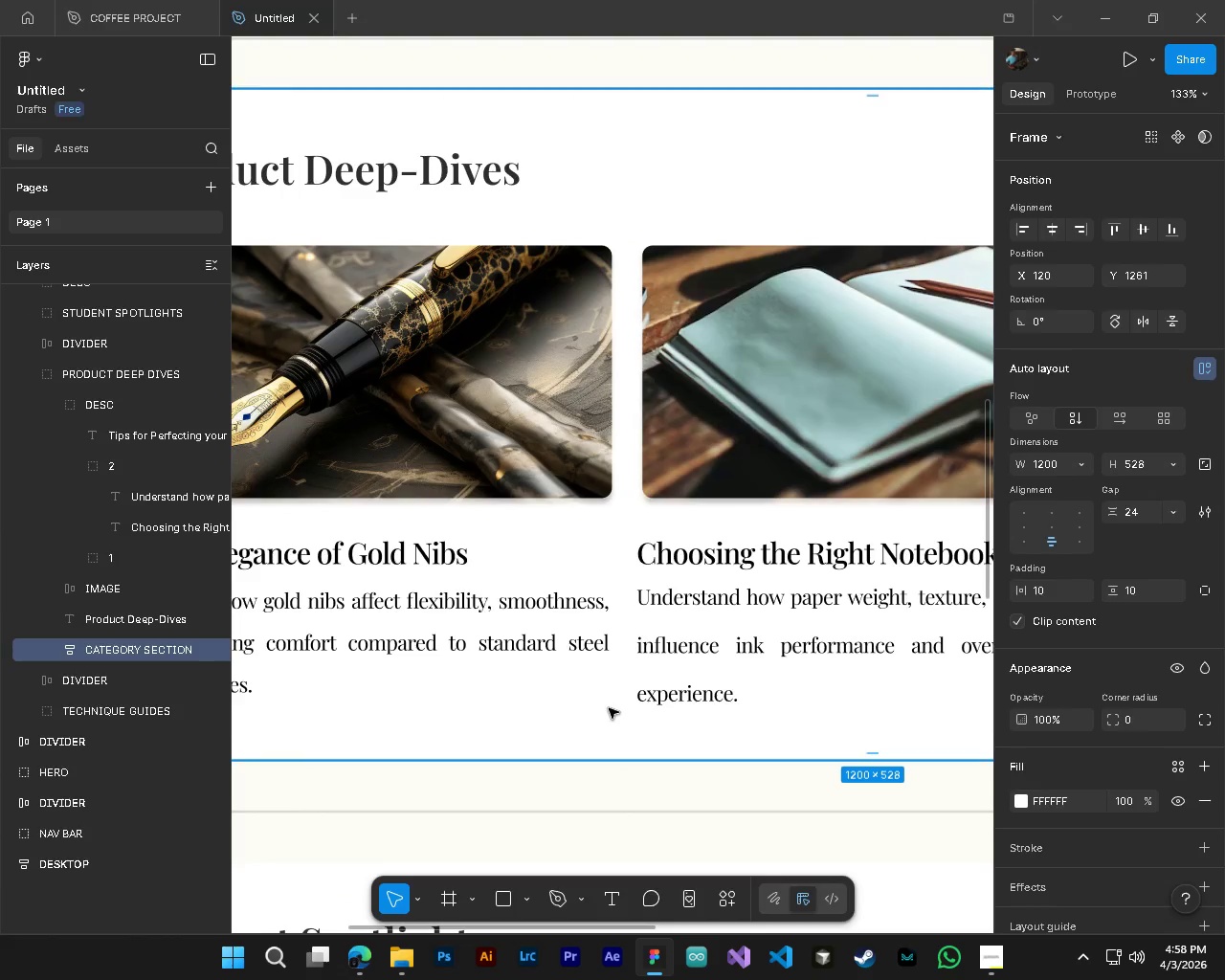 
scroll: coordinate [524, 617], scroll_direction: up, amount: 6.0
 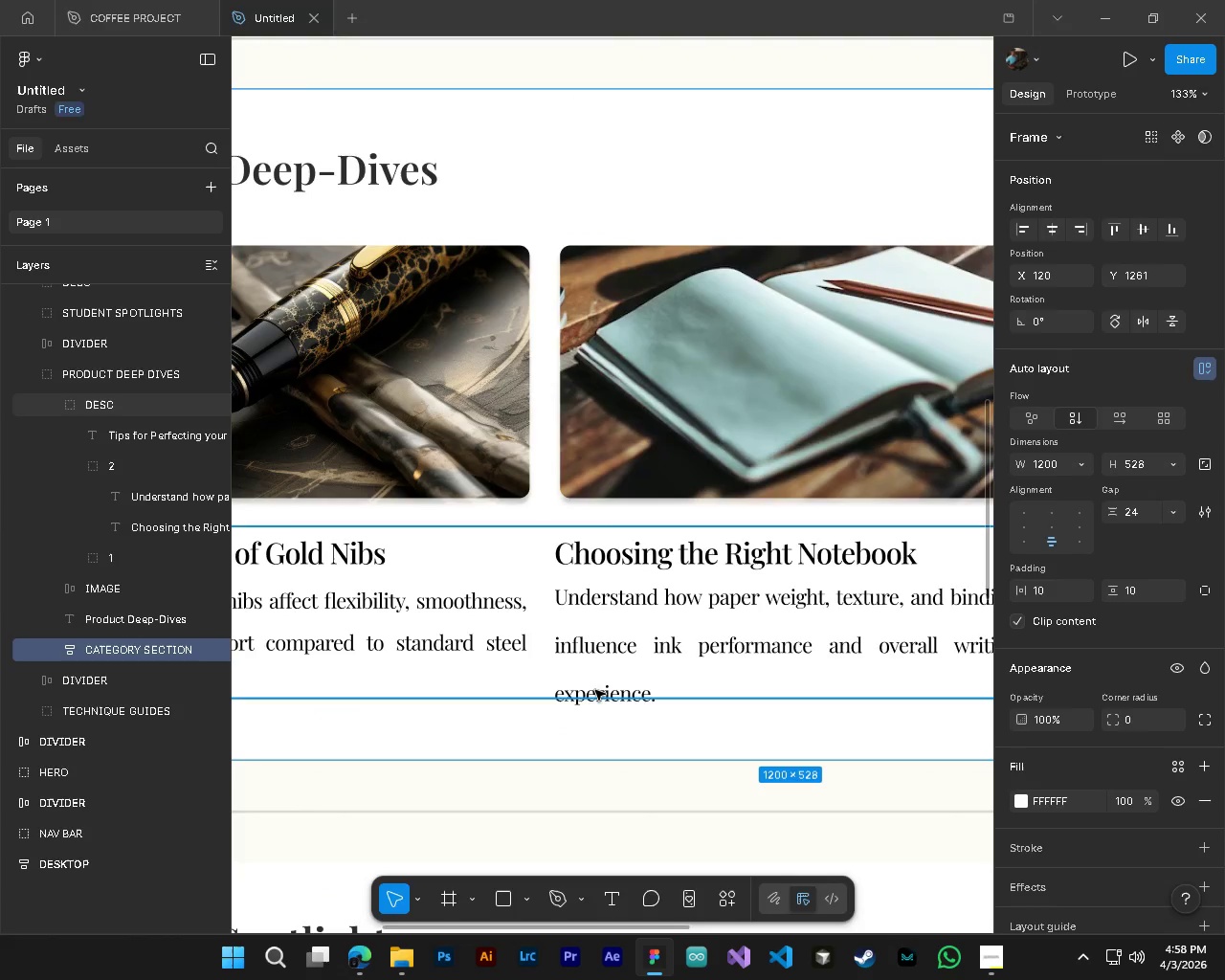 
left_click([144, 498])
 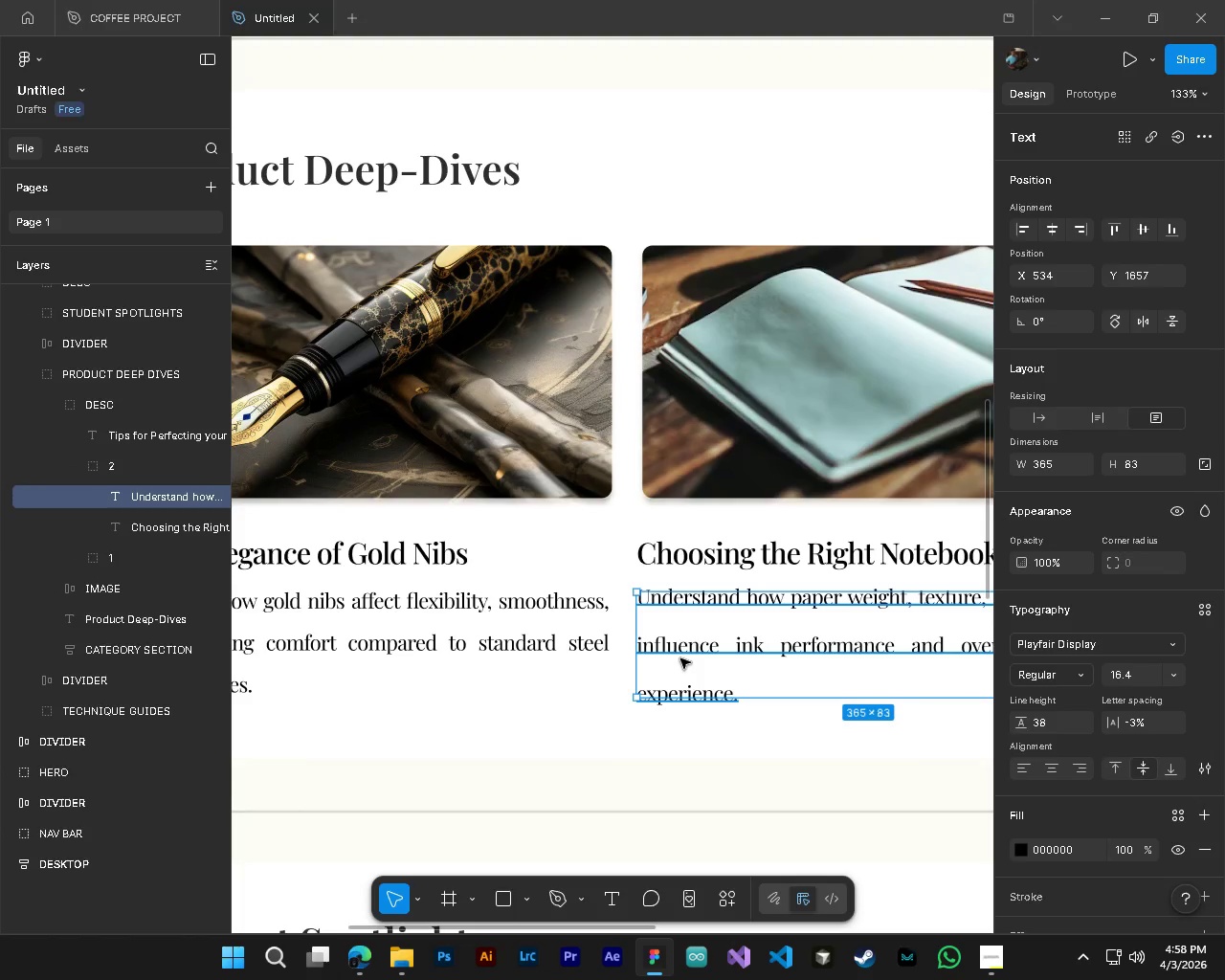 
scroll: coordinate [601, 702], scroll_direction: up, amount: 4.0
 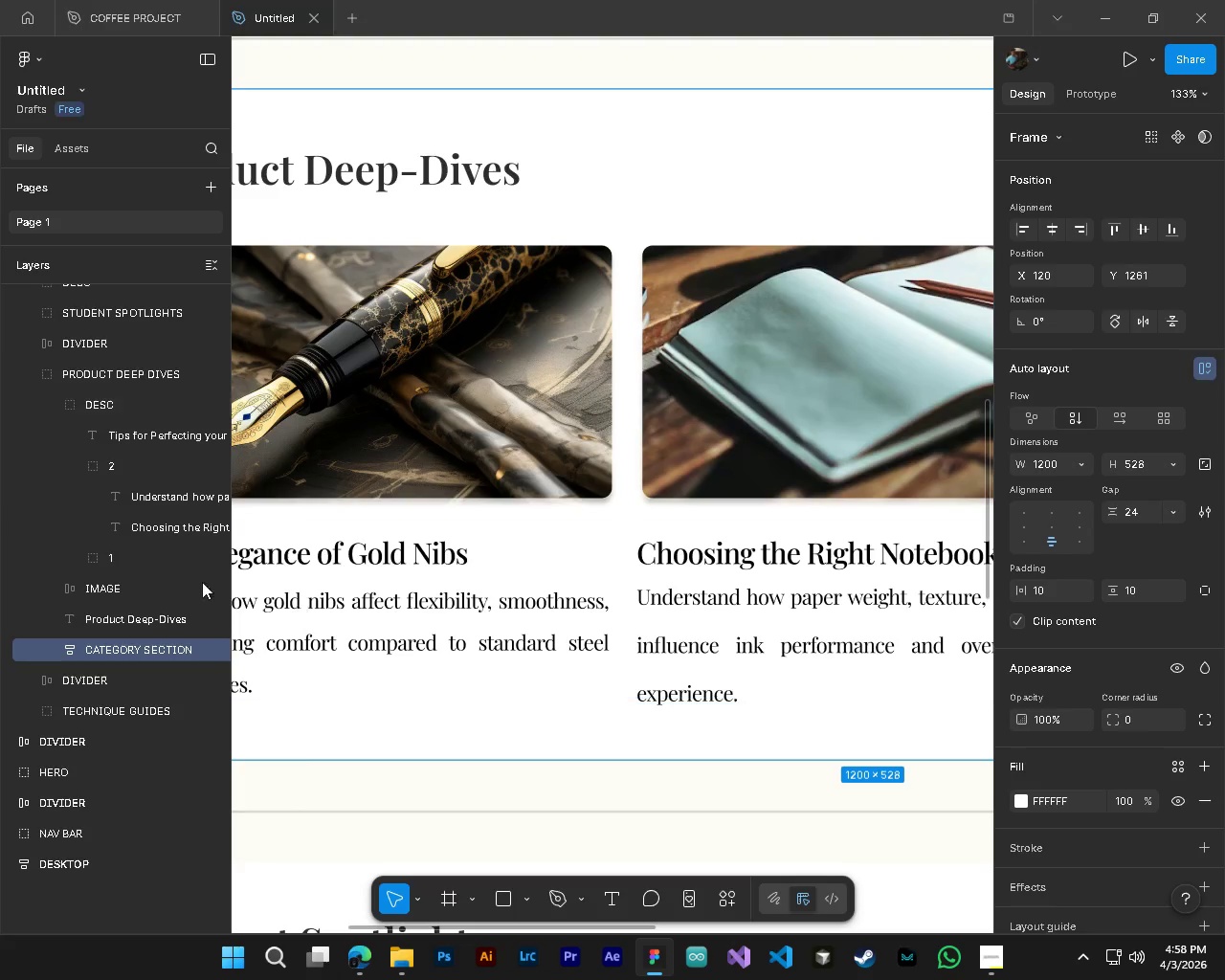 
hold_key(key=AltLeft, duration=1.25)
hold_key(key=ControlLeft, duration=1.22)
scroll: coordinate [680, 658], scroll_direction: down, amount: 2.0
 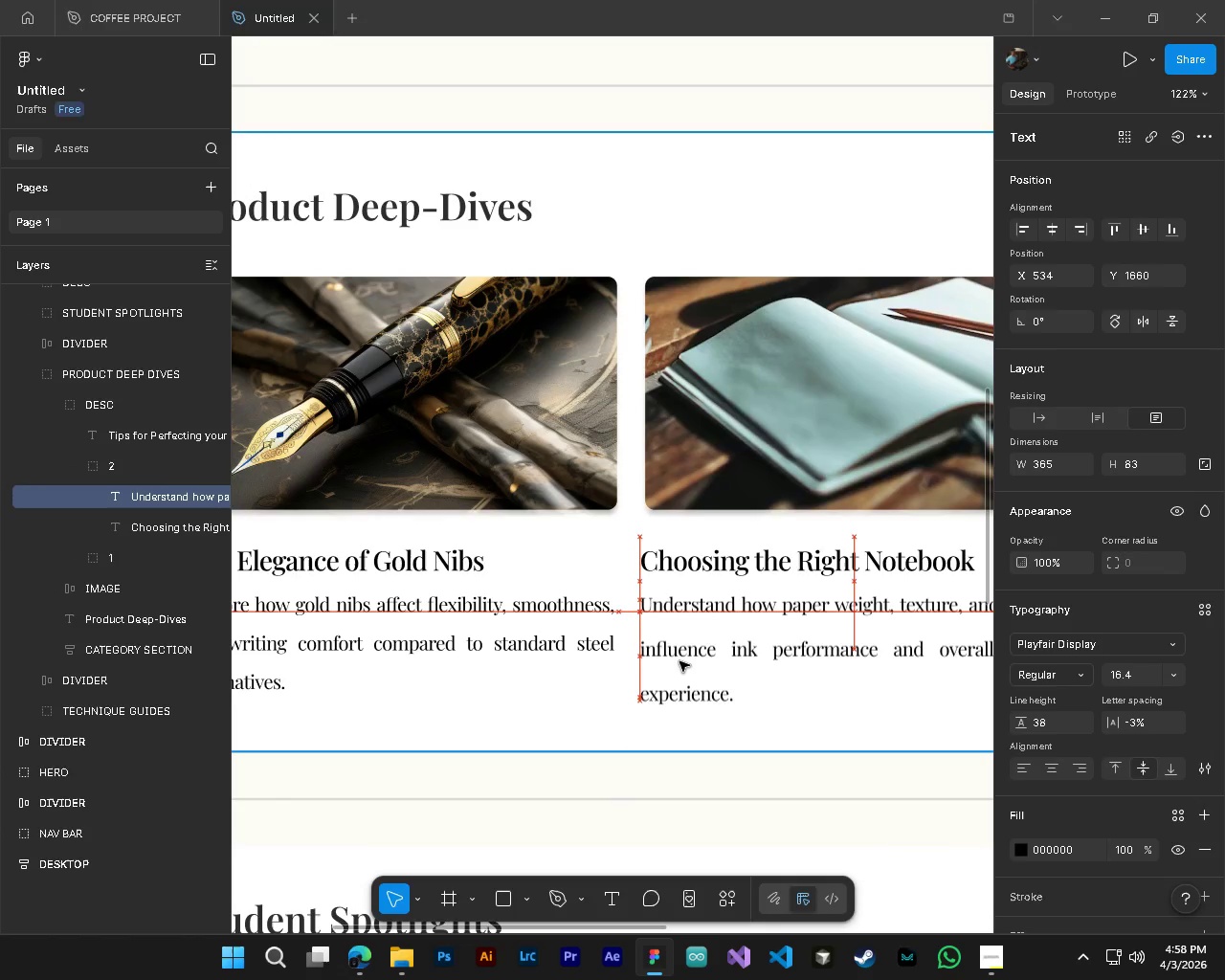 
hold_key(key=AltLeft, duration=0.31)
 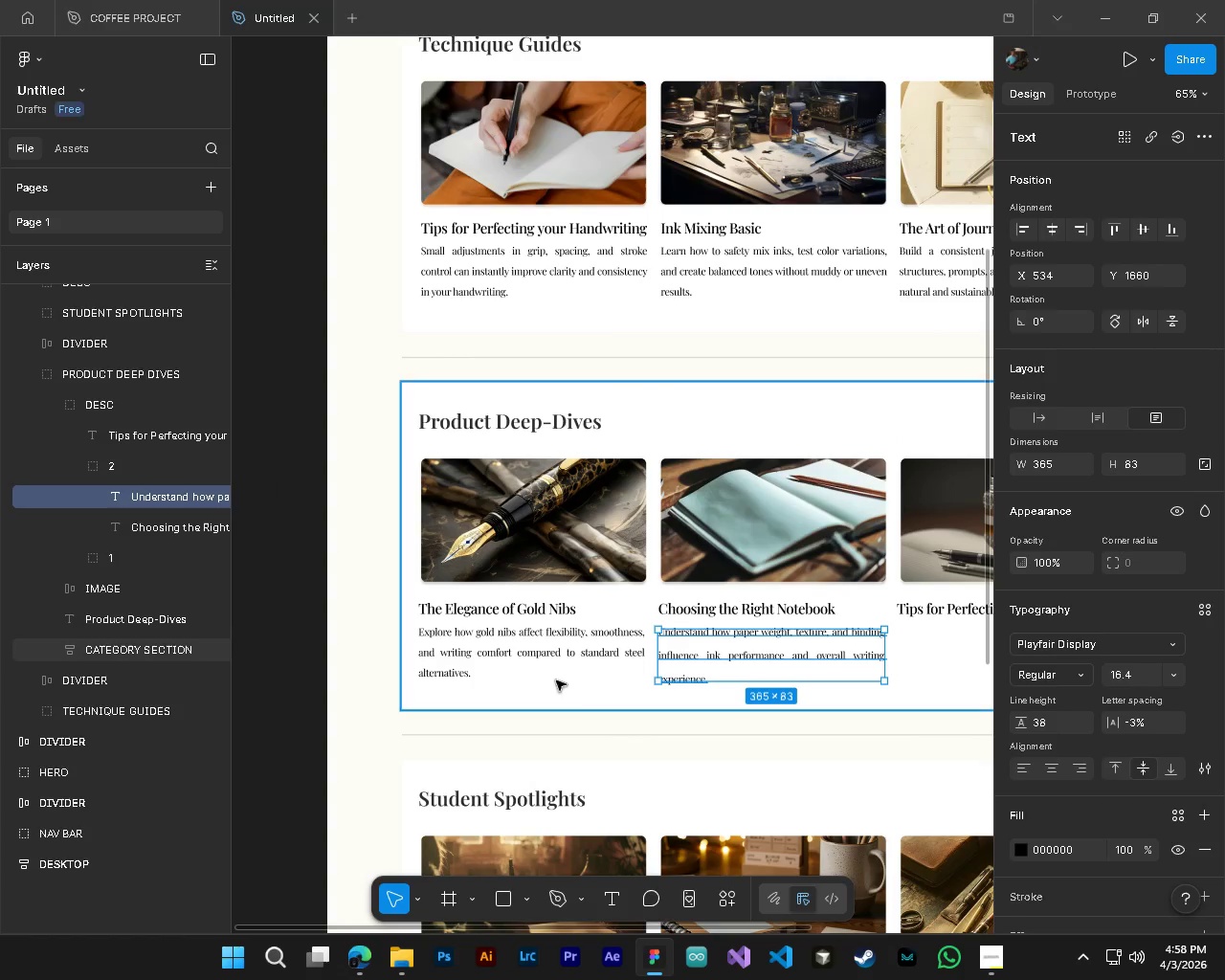 
hold_key(key=ControlLeft, duration=0.33)
 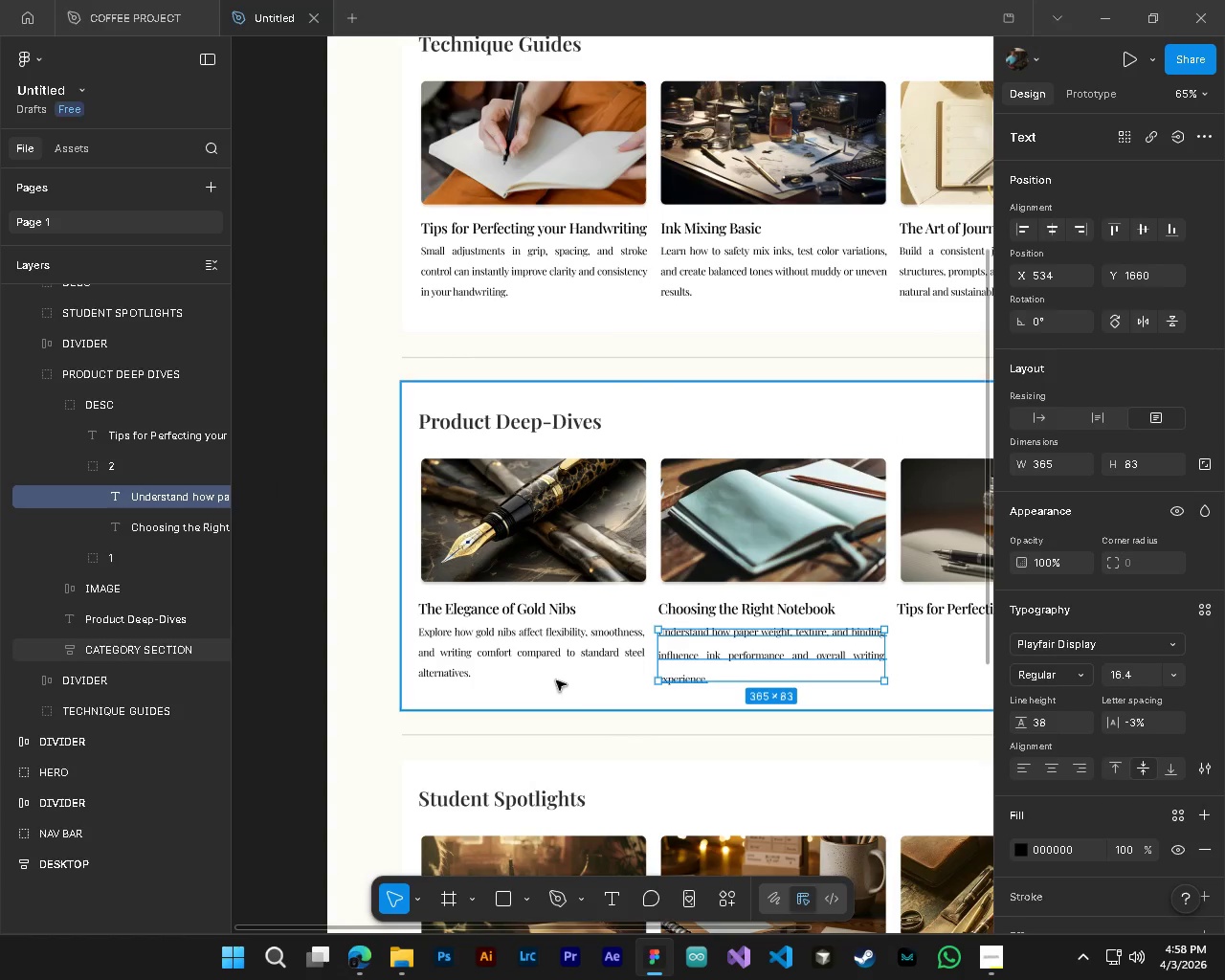 
left_click([476, 650])
 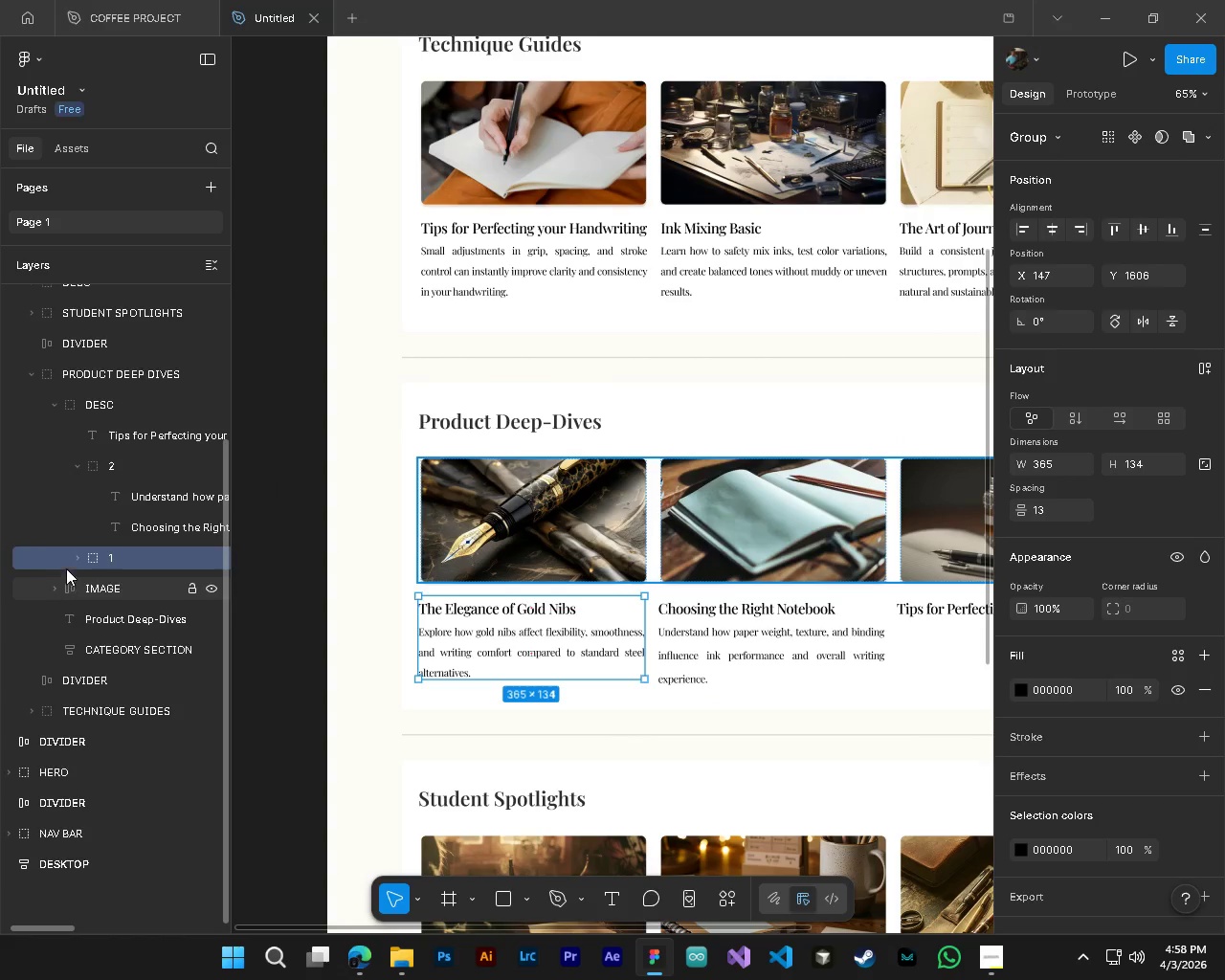 
scroll: coordinate [679, 661], scroll_direction: down, amount: 5.0
 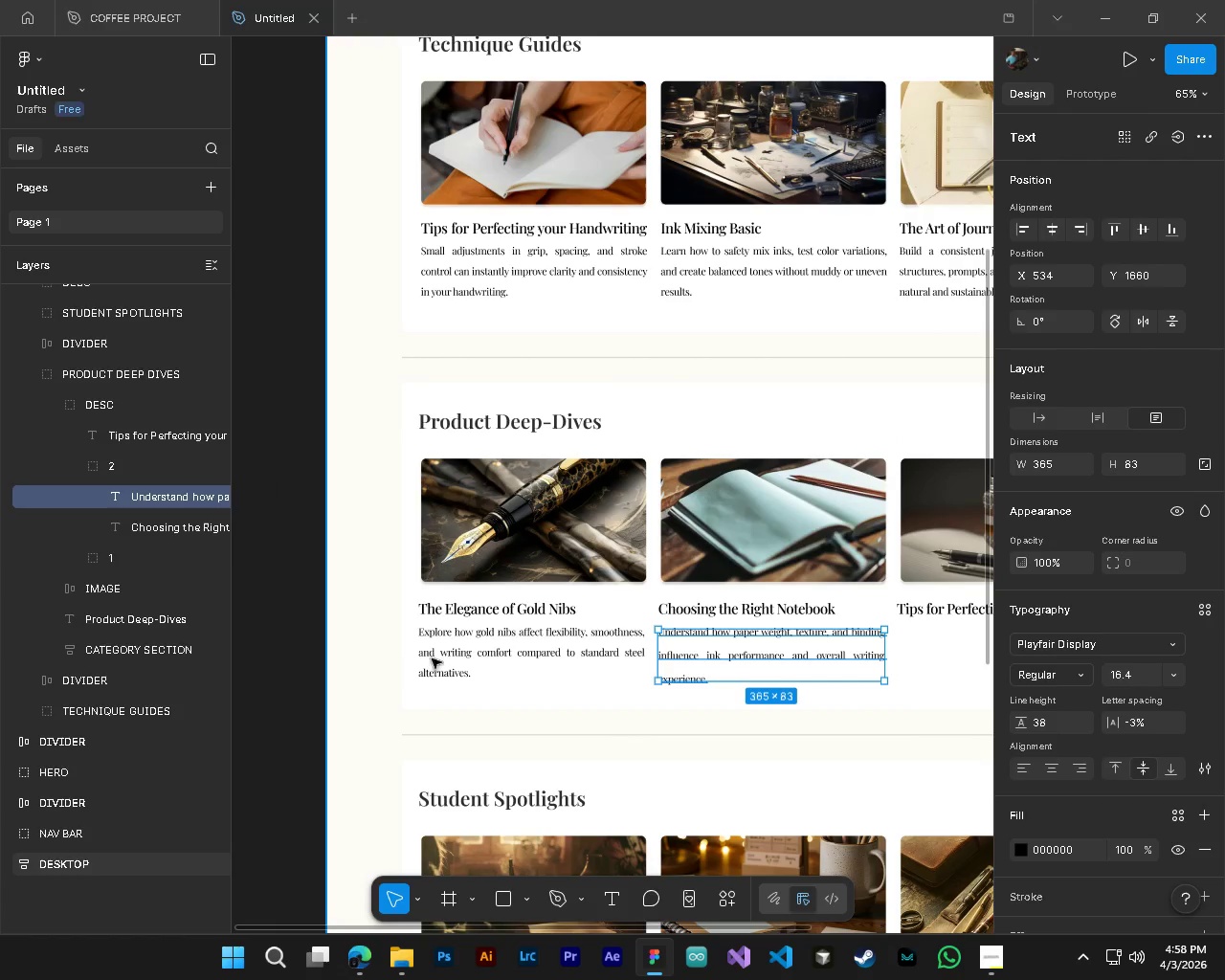 
left_click([71, 556])
 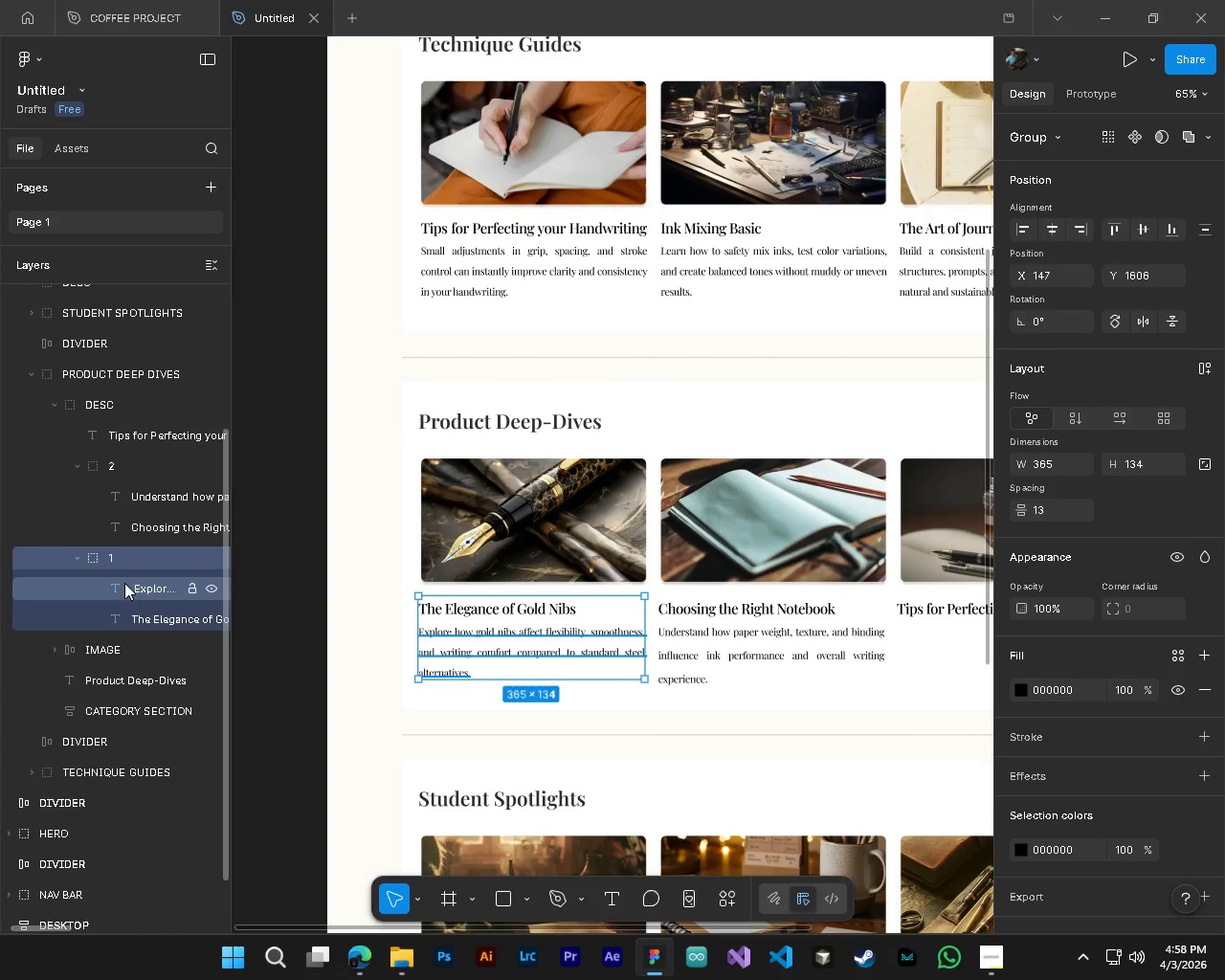 
left_click([124, 583])
 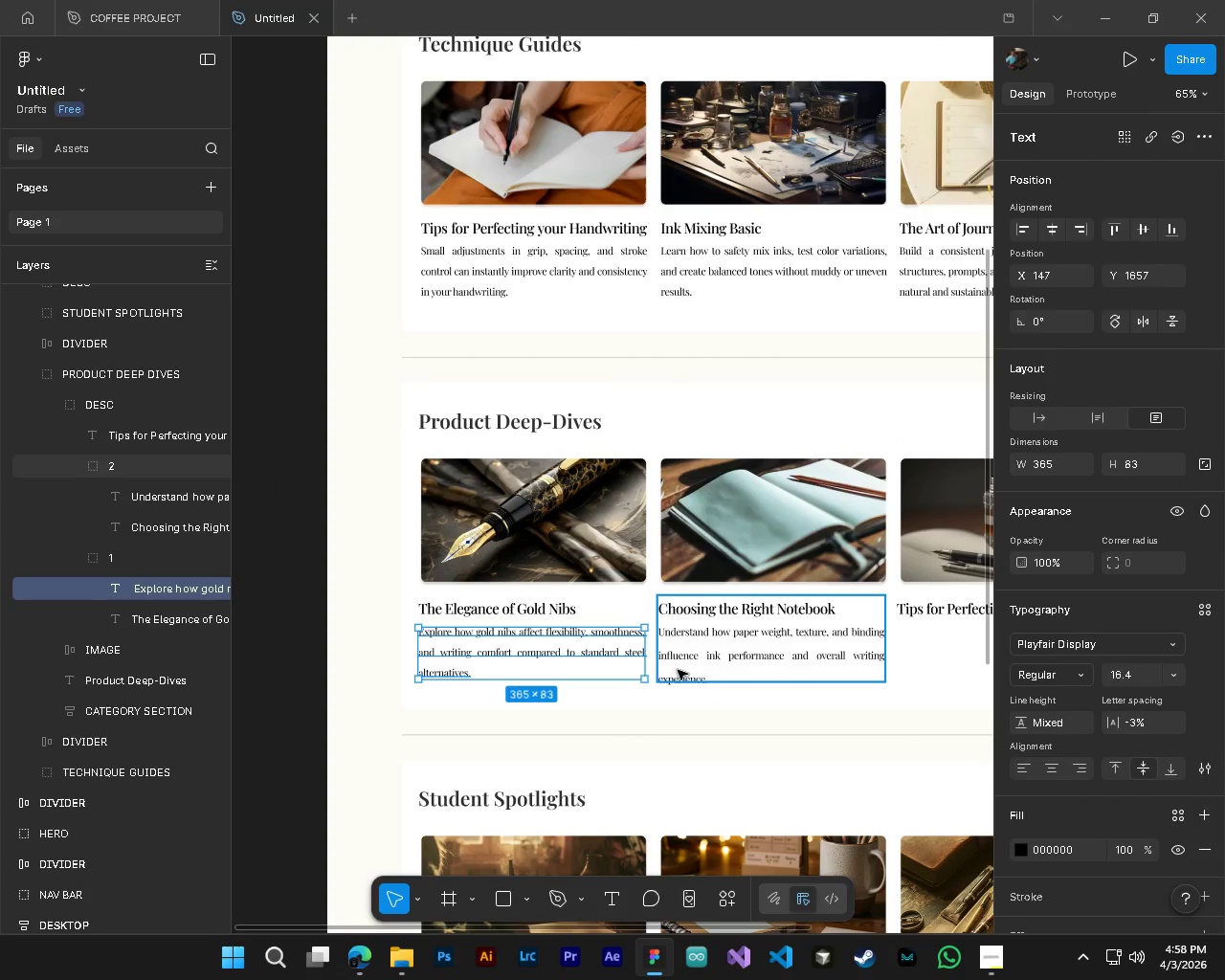 
wait(7.76)
 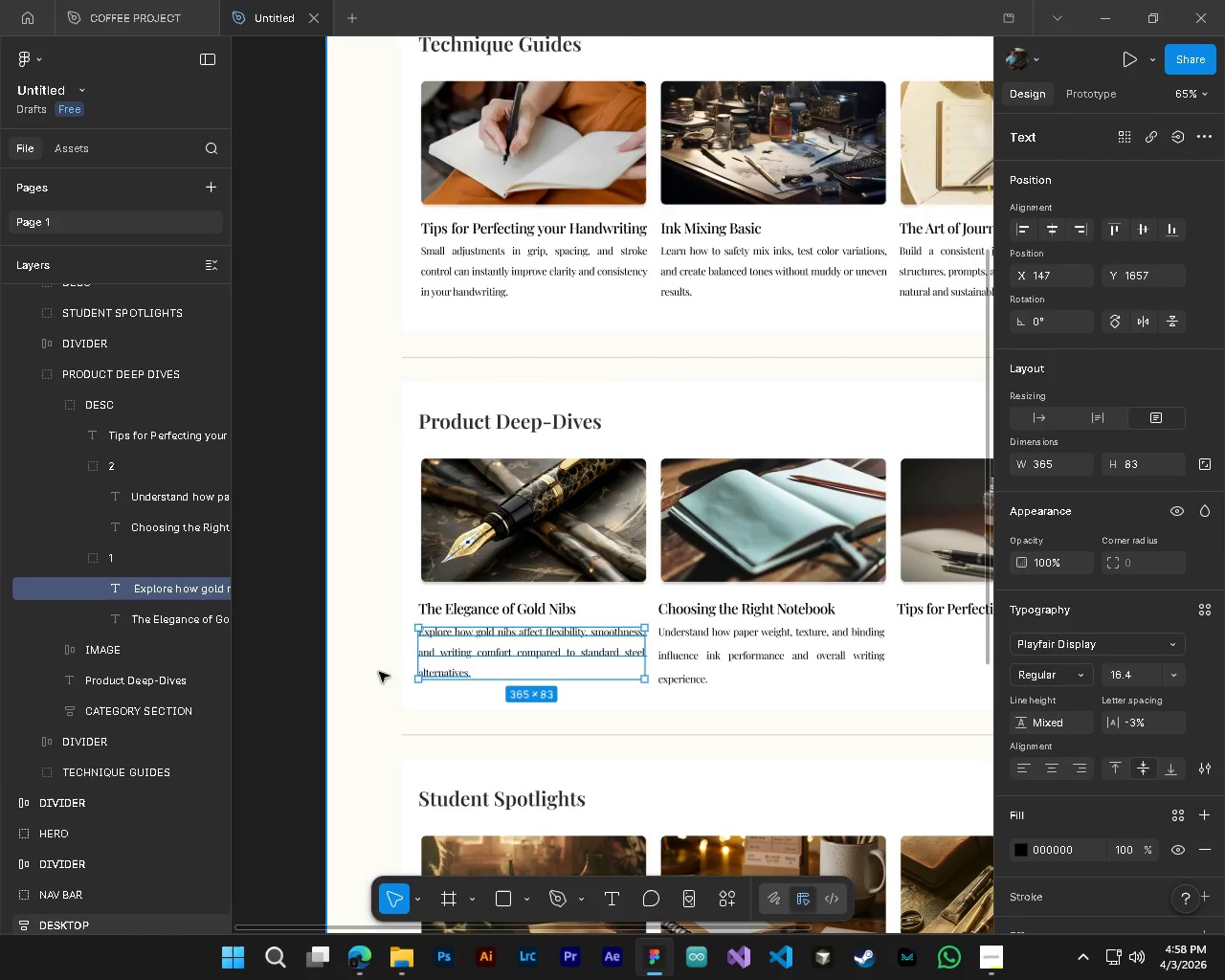 
left_click([157, 502])
 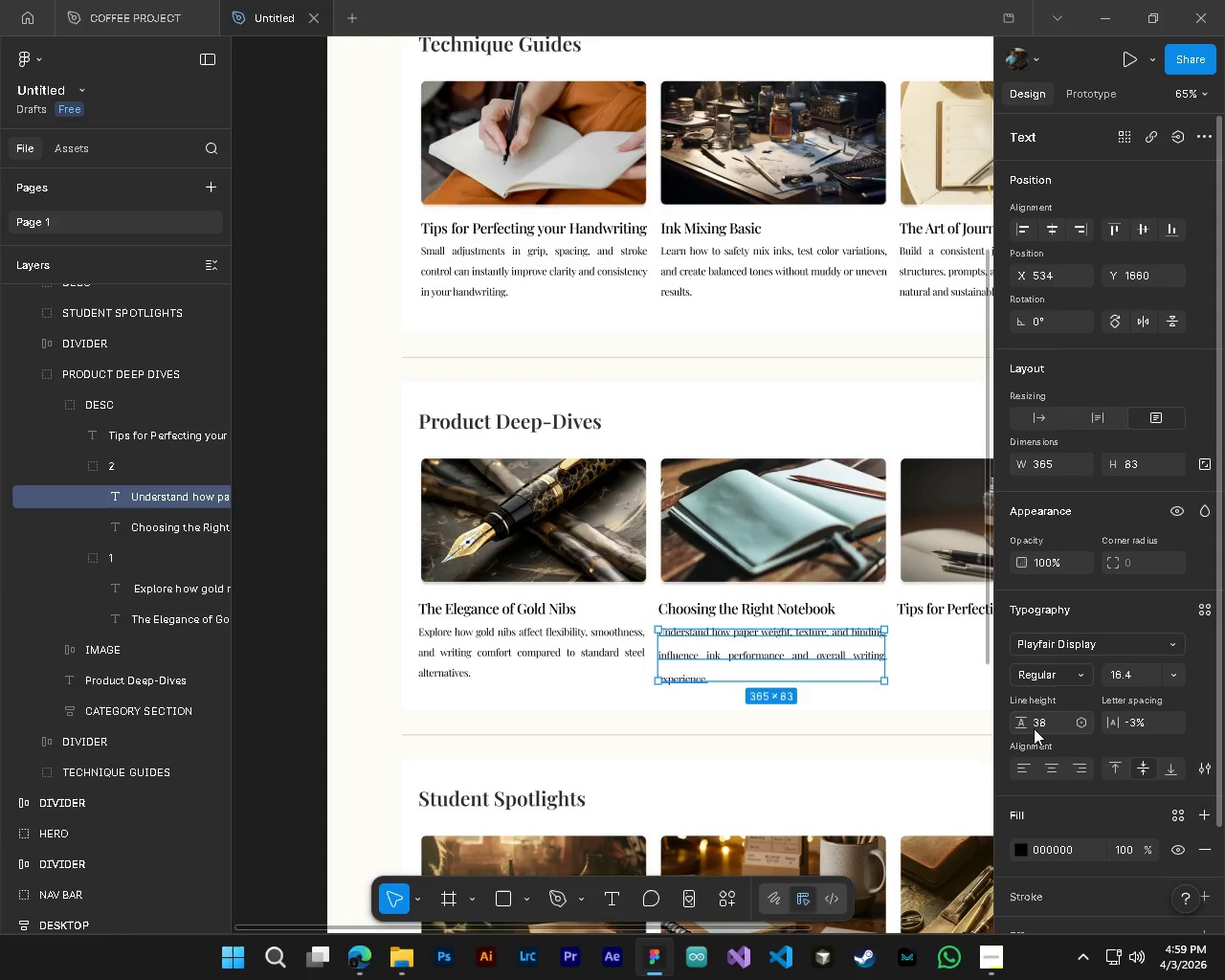 
left_click([1080, 722])
 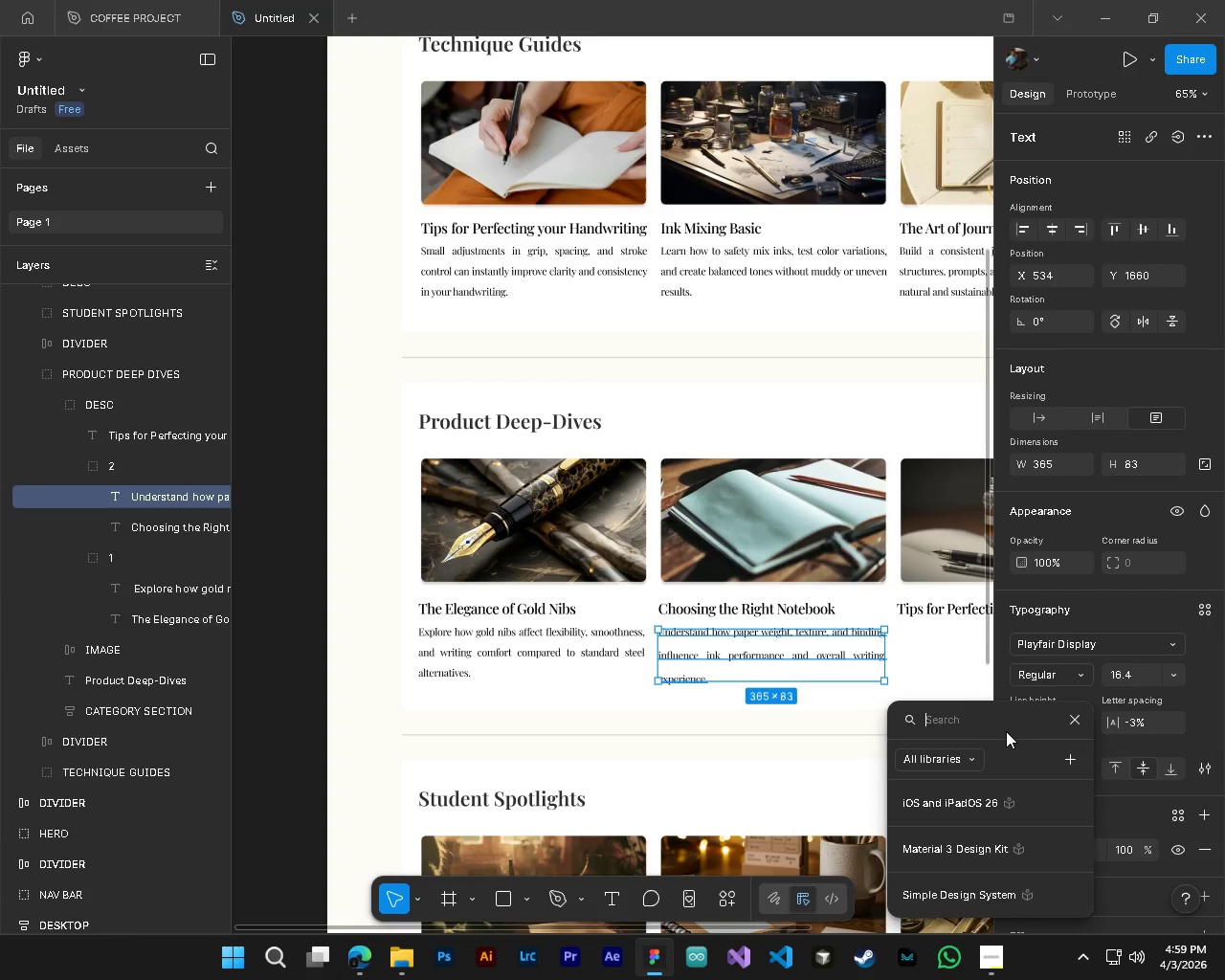 
key(Escape)
 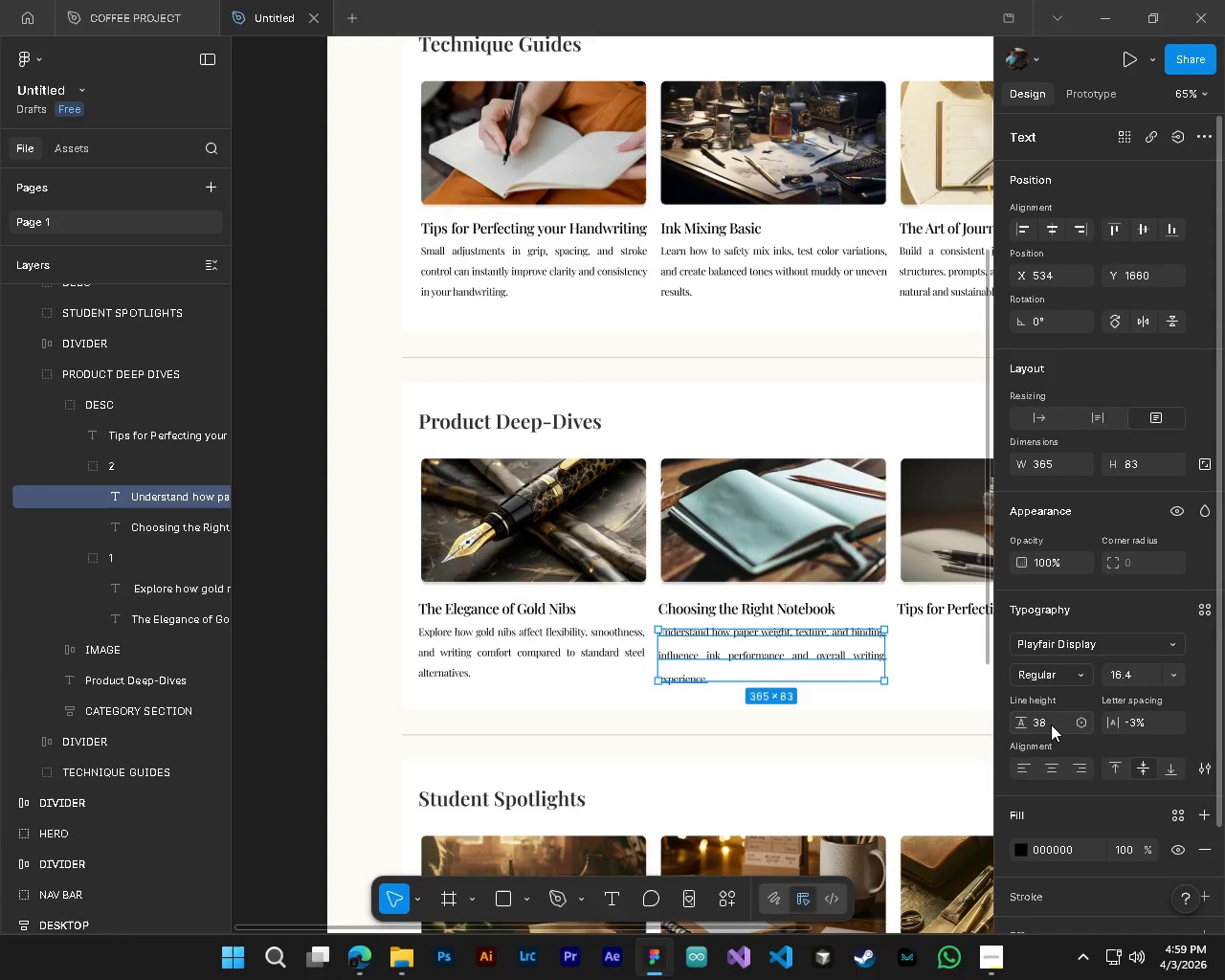 
left_click([1051, 724])
 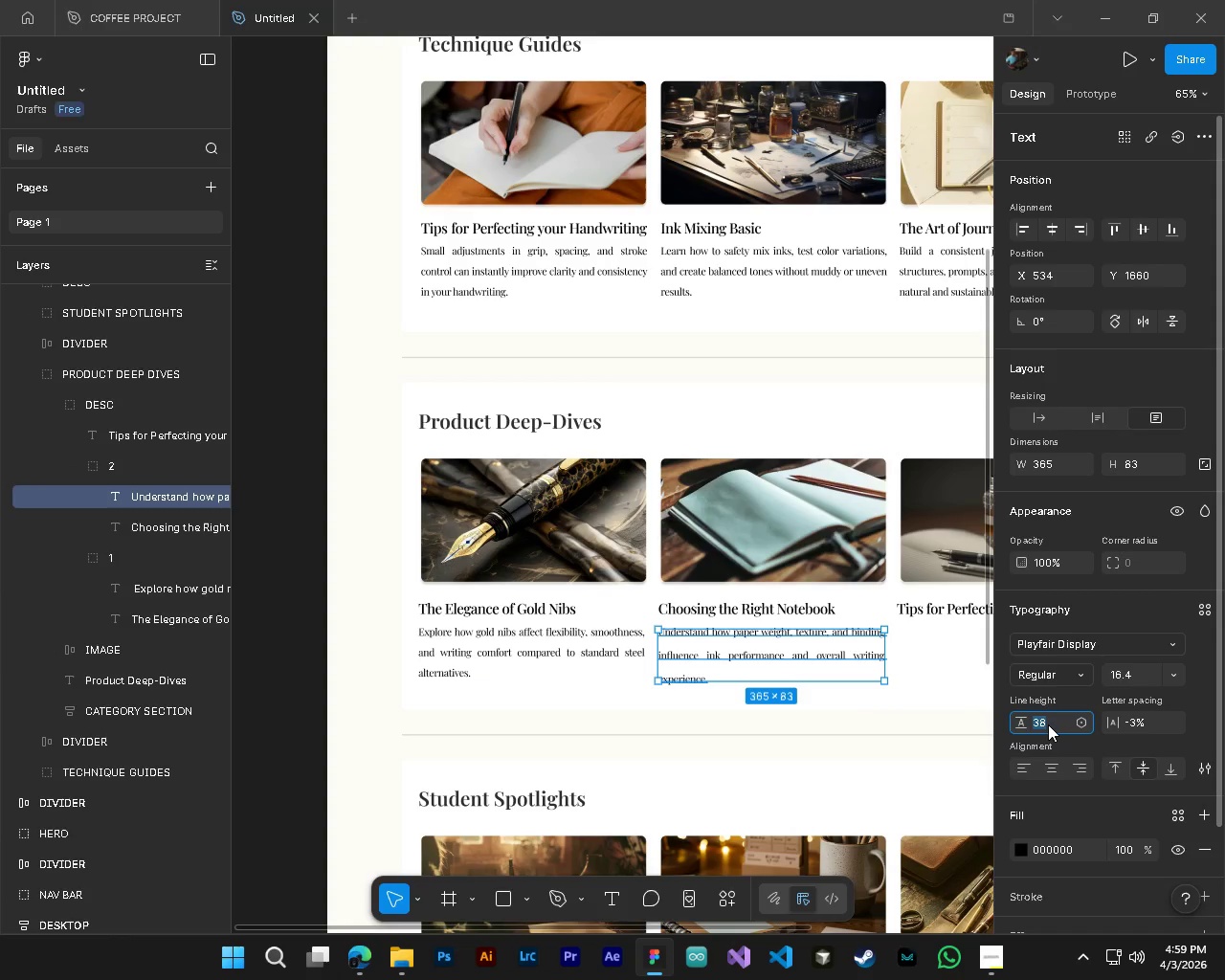 
type(mixxxxe)
 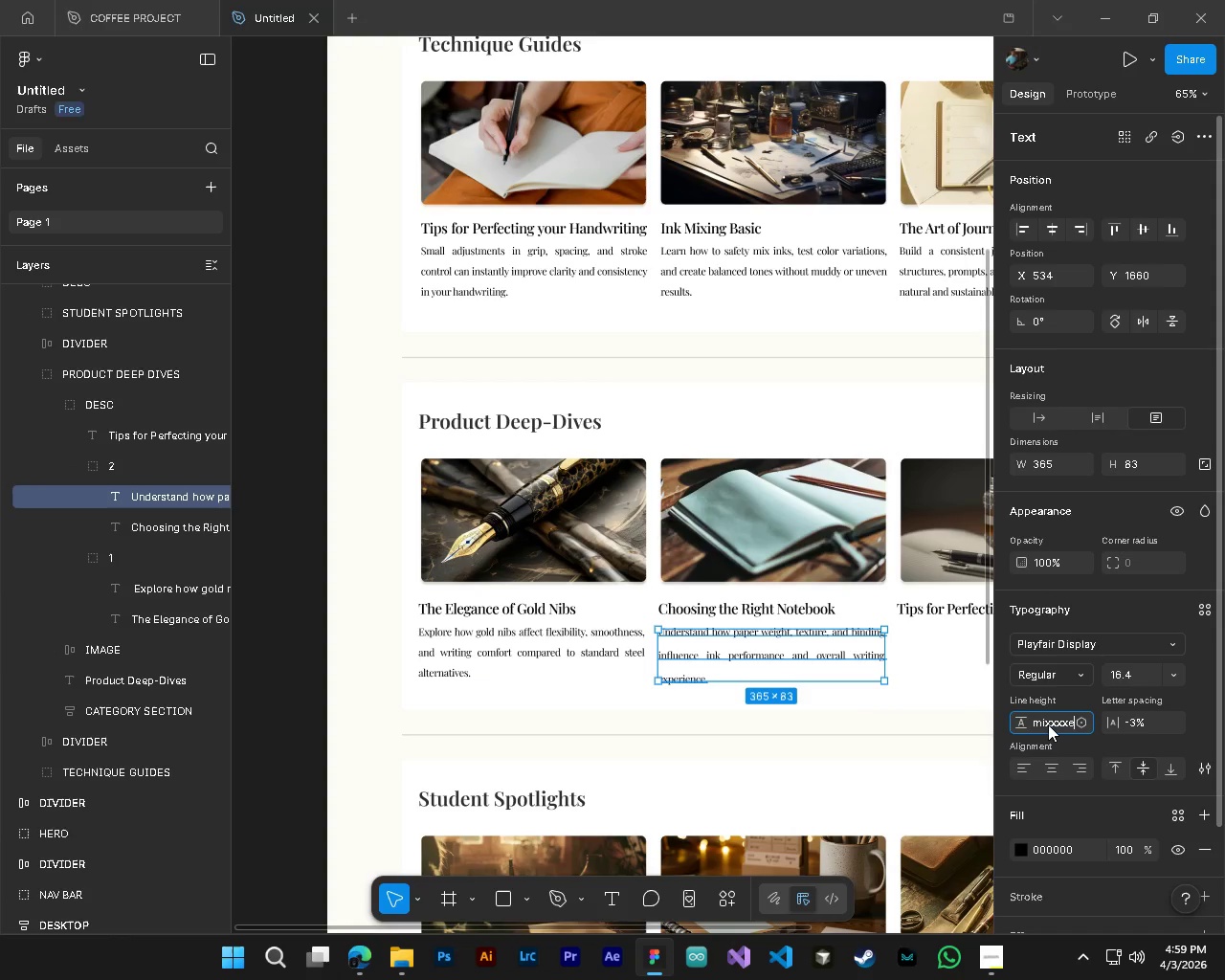 
key(Control+ControlLeft)
 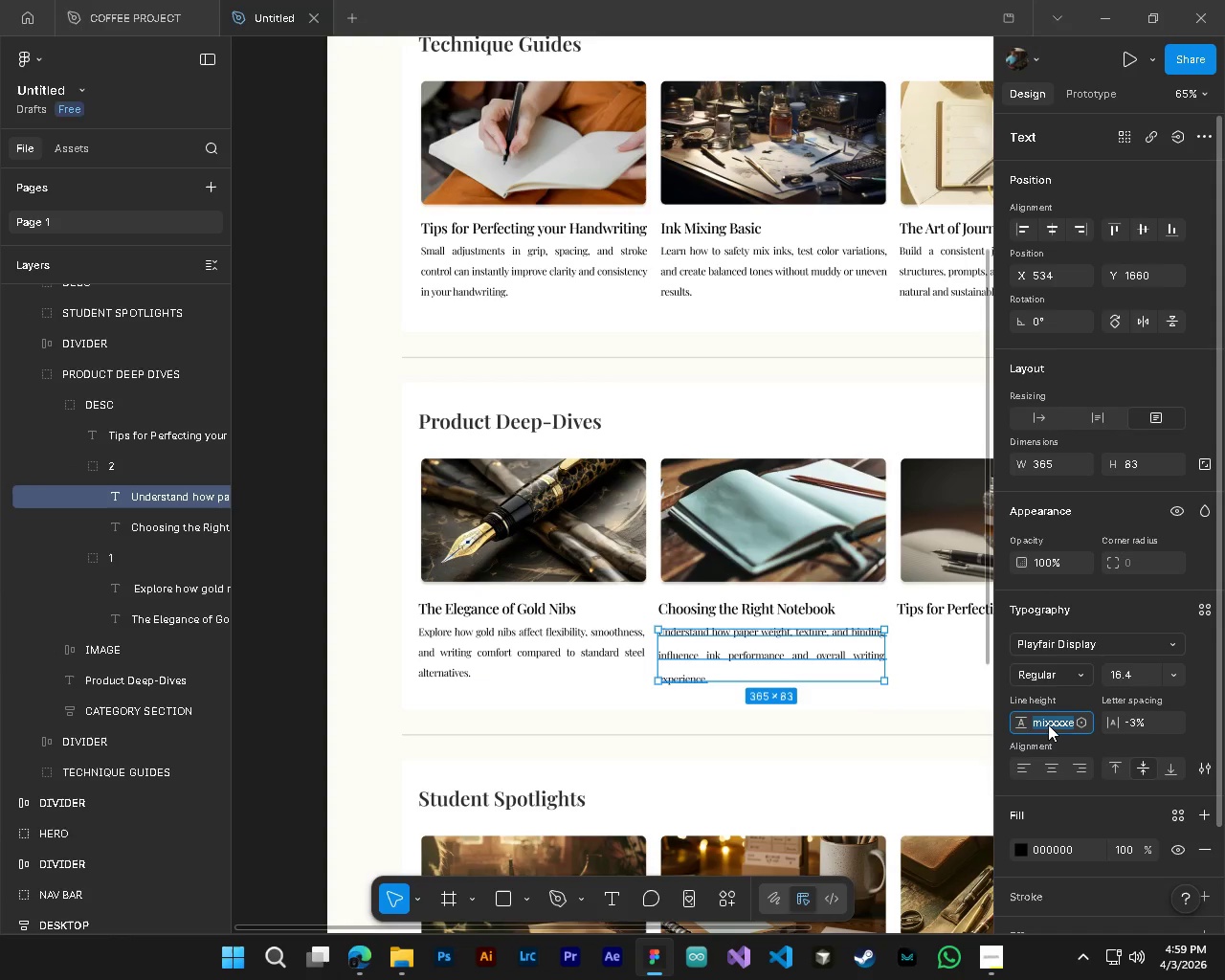 
key(Control+A)
 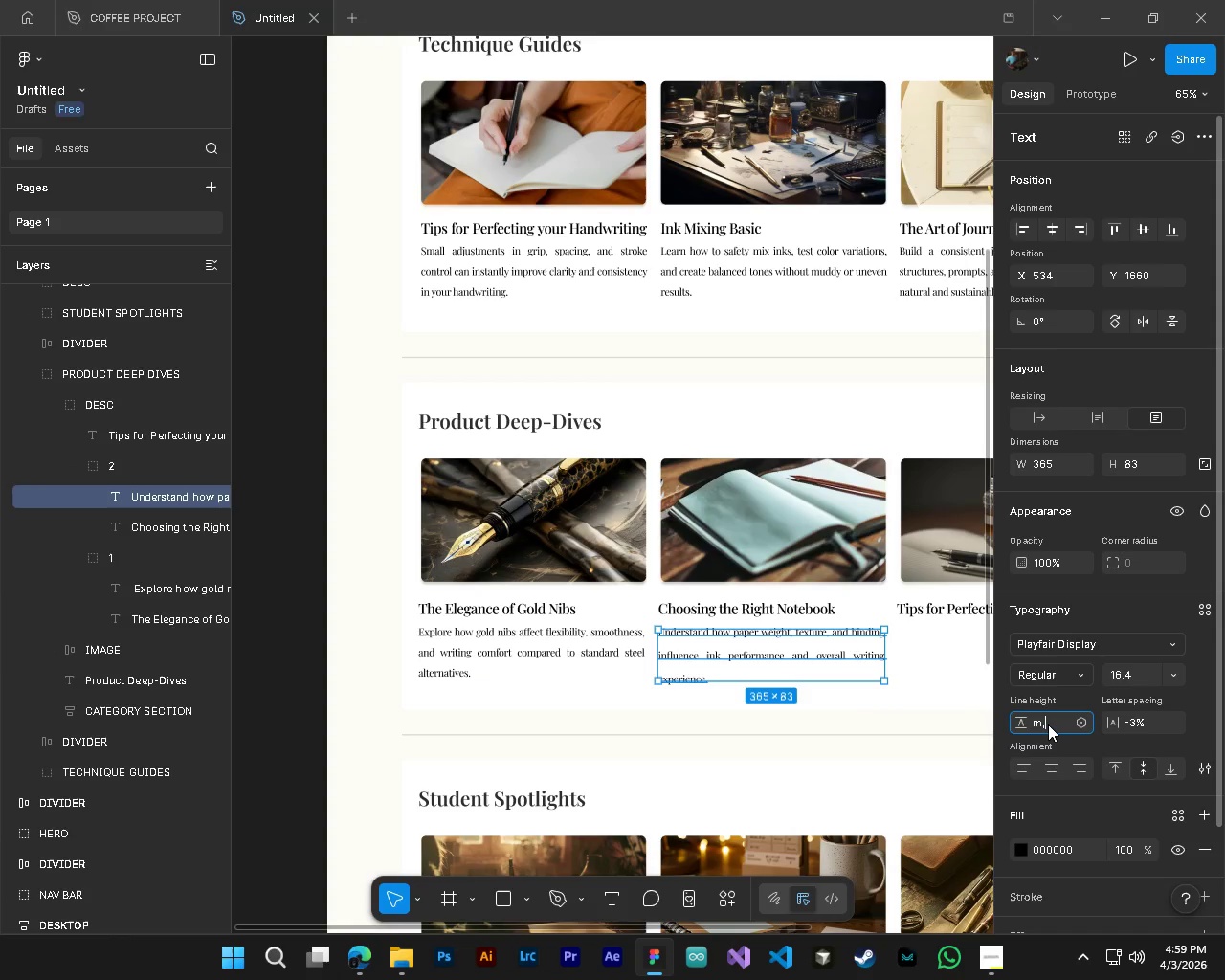 
type(m,)
key(Backspace)
type(ixed)
 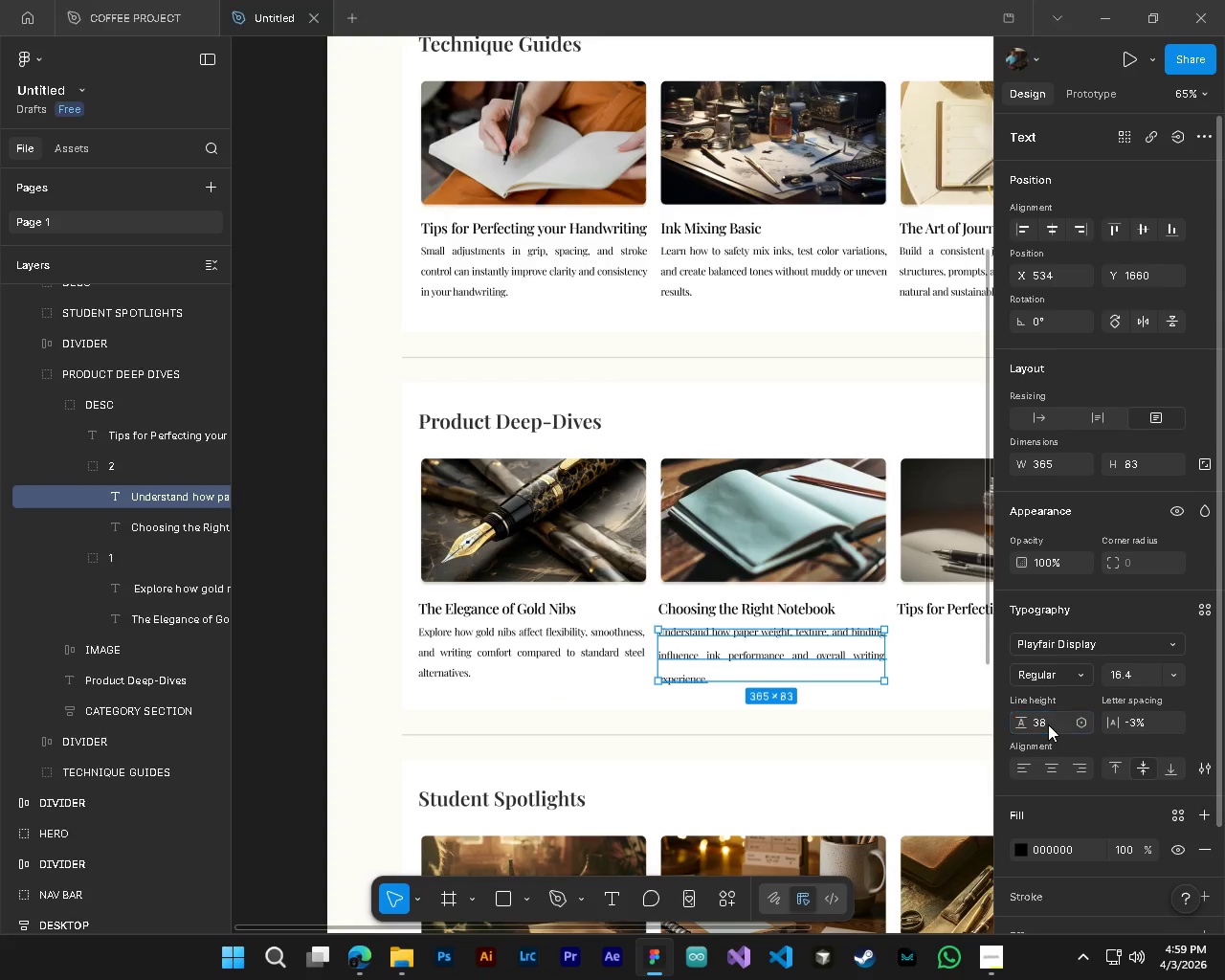 
key(Enter)
 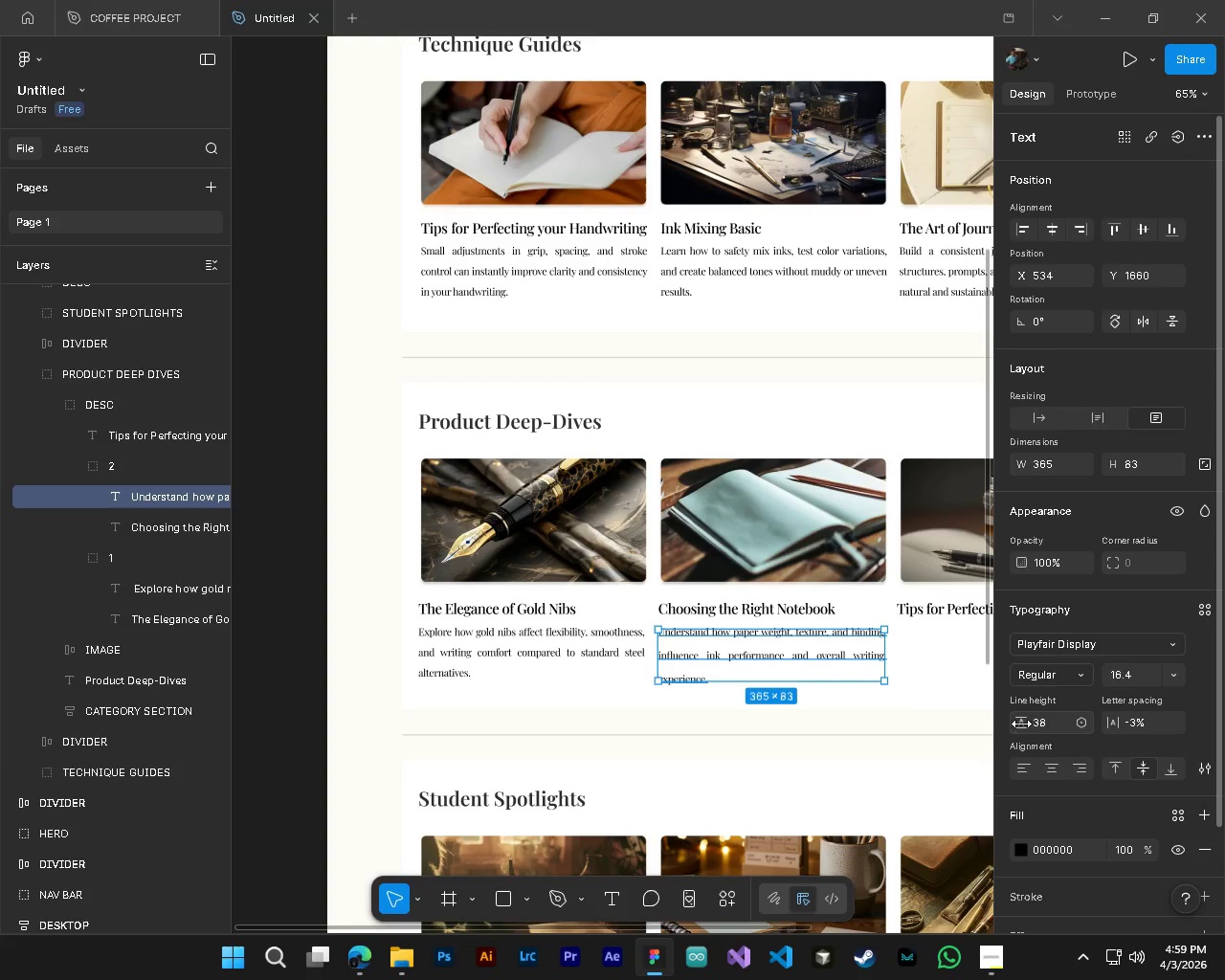 
hold_key(key=ControlLeft, duration=0.69)
 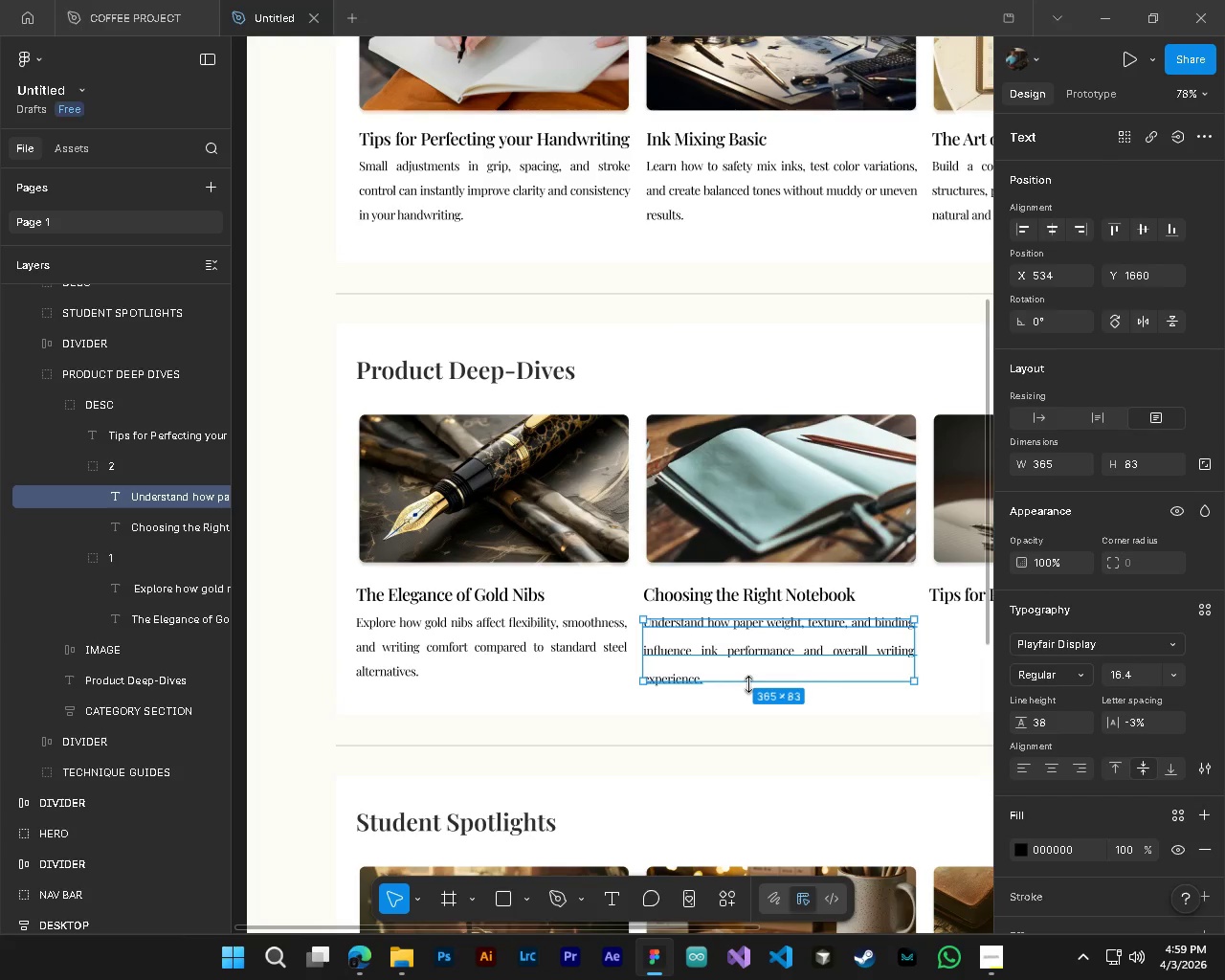 
hold_key(key=AltLeft, duration=0.67)
 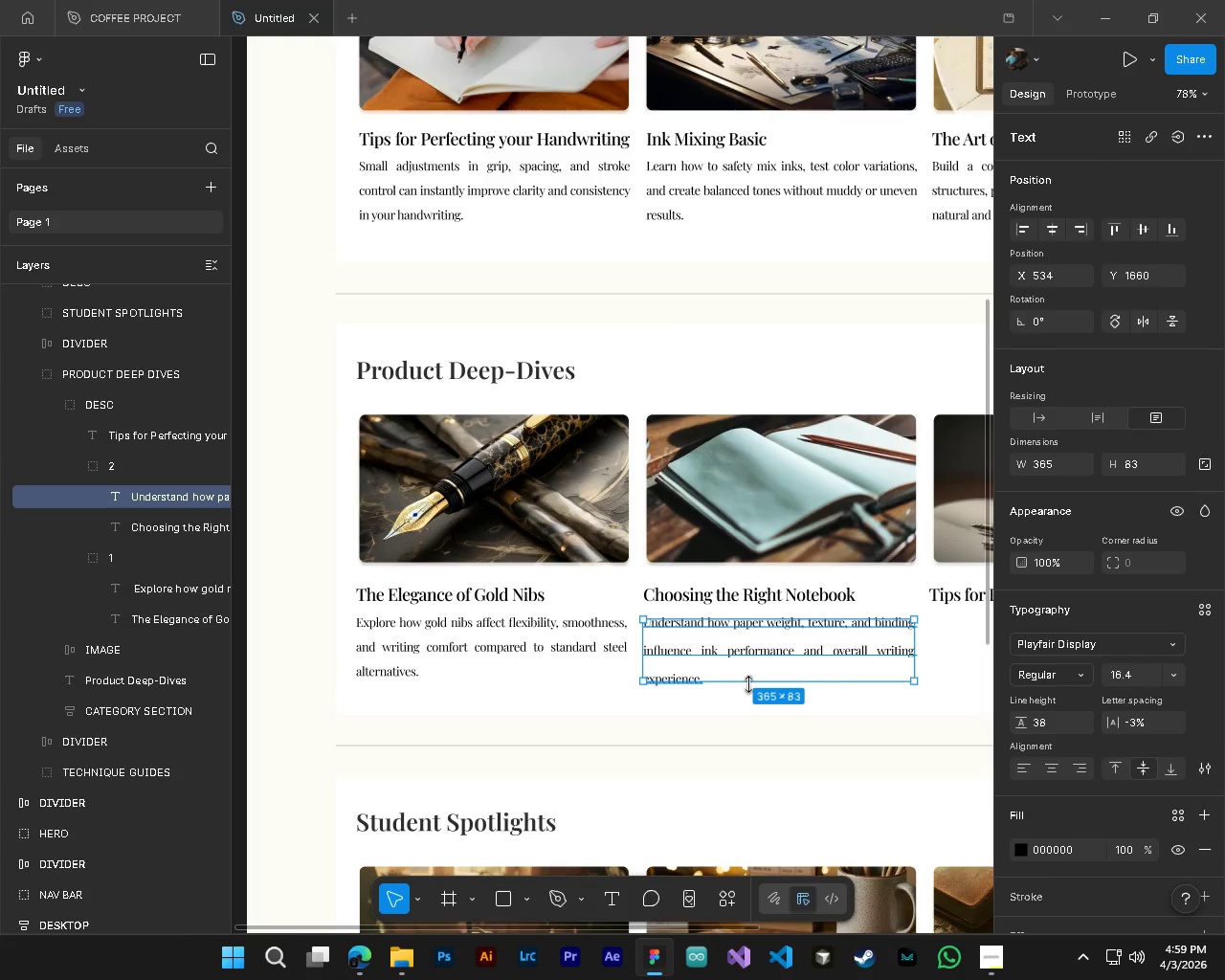 
left_click_drag(start_coordinate=[748, 684], to_coordinate=[754, 670])
 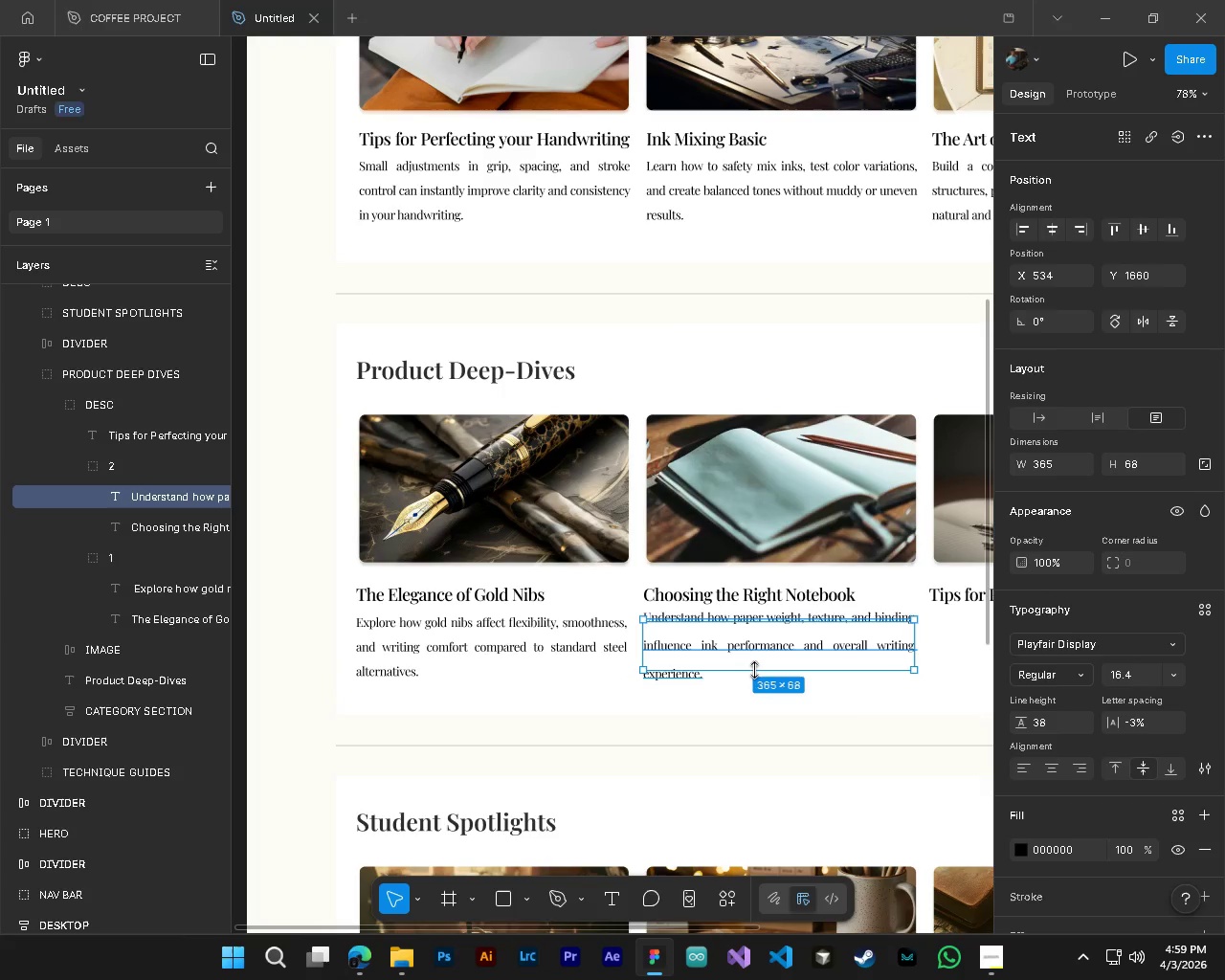 
scroll: coordinate [736, 678], scroll_direction: up, amount: 3.0
 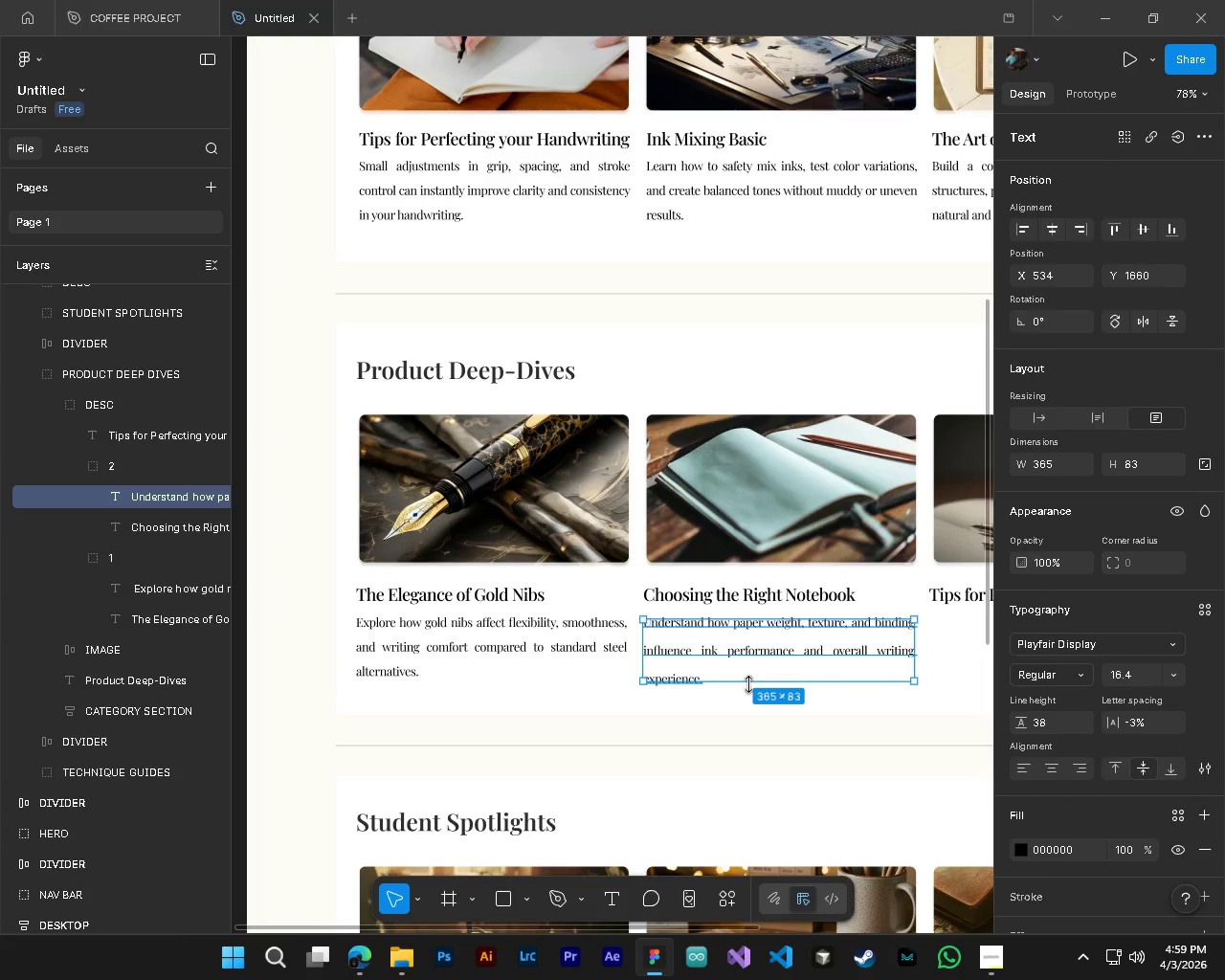 
key(Control+Z)
 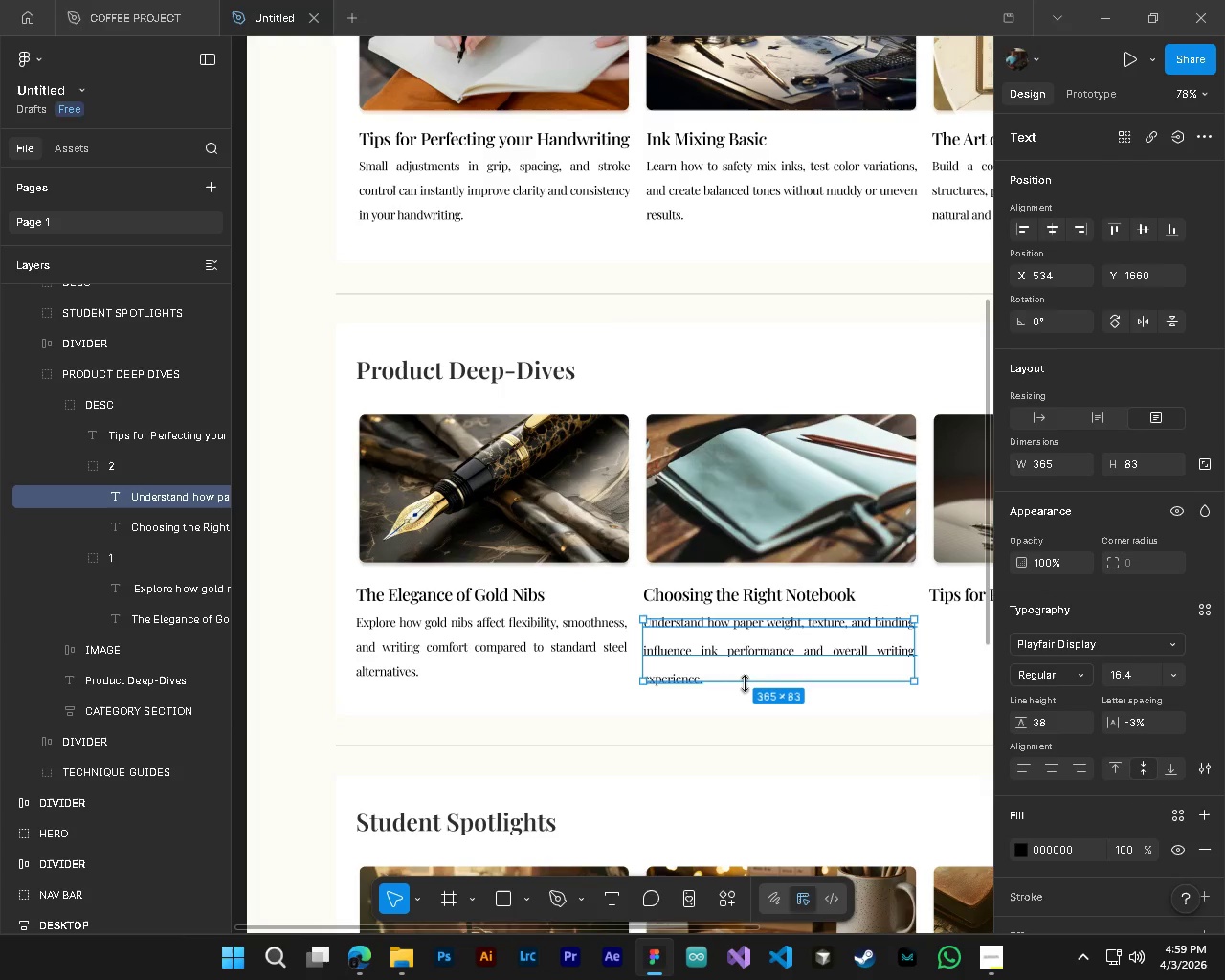 
hold_key(key=AltLeft, duration=0.8)
scroll: coordinate [591, 687], scroll_direction: up, amount: 3.0
 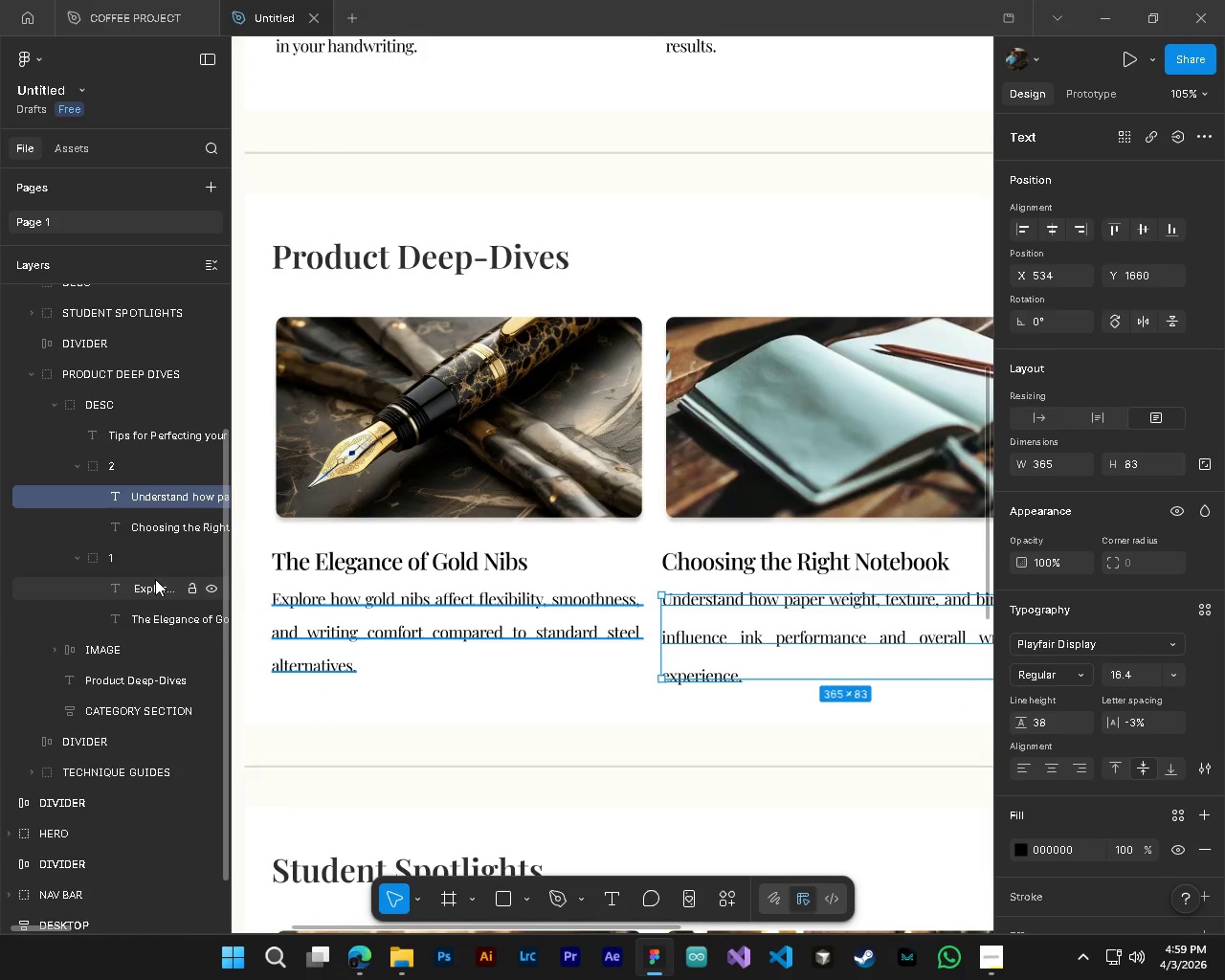 
left_click([155, 579])
 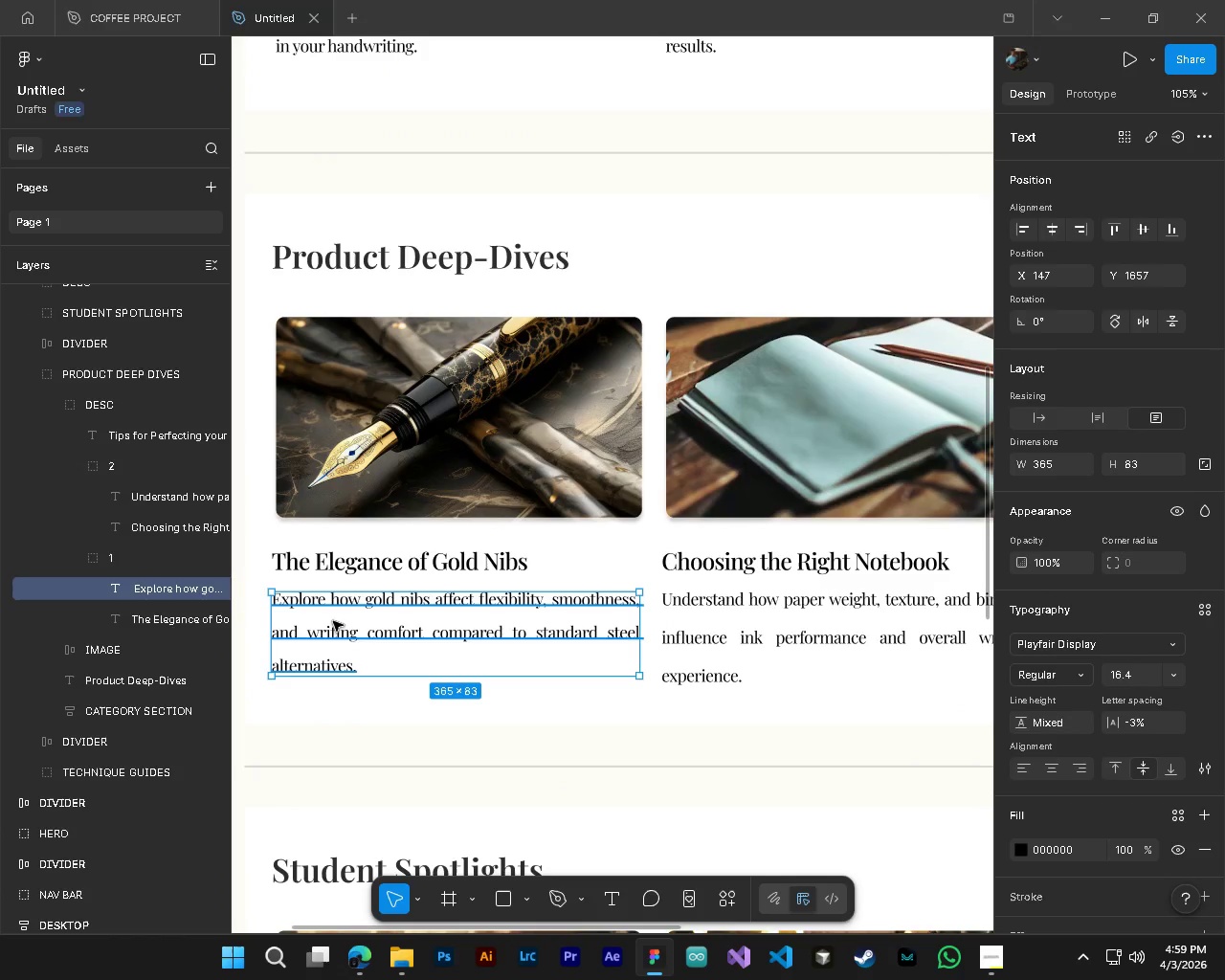 
double_click([333, 621])
 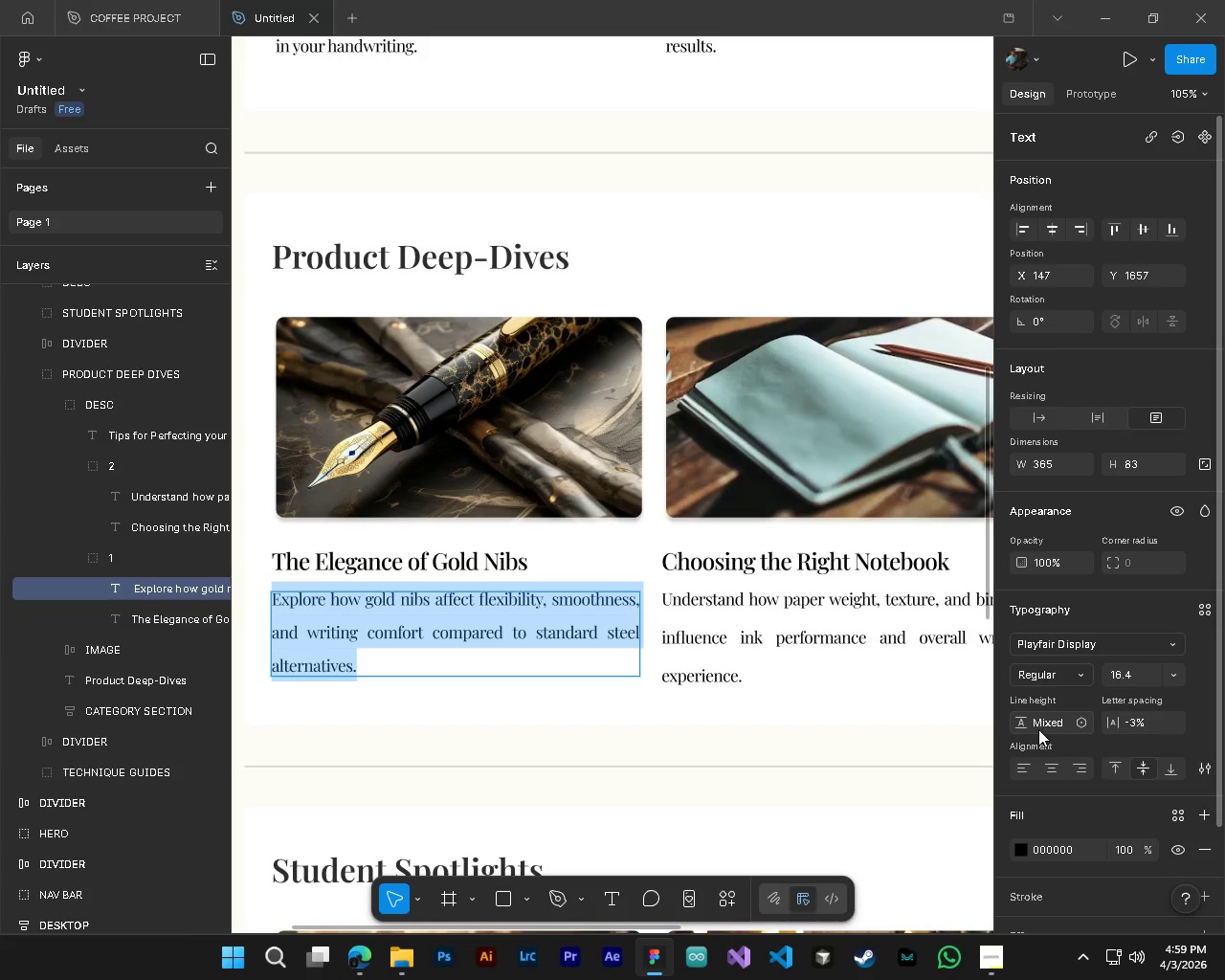 
left_click_drag(start_coordinate=[1030, 727], to_coordinate=[1036, 725])
 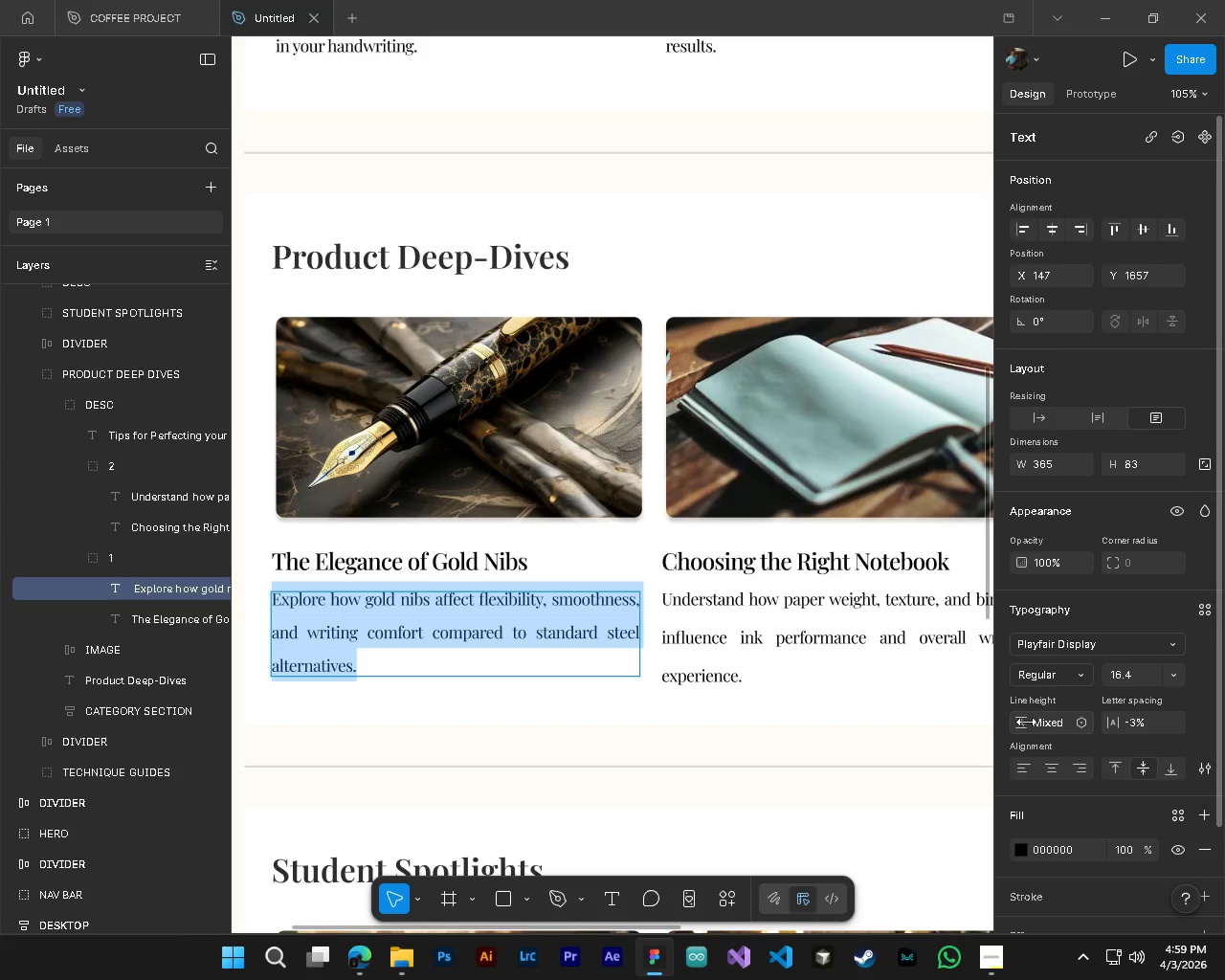 
left_click_drag(start_coordinate=[1023, 722], to_coordinate=[1028, 722])
 